 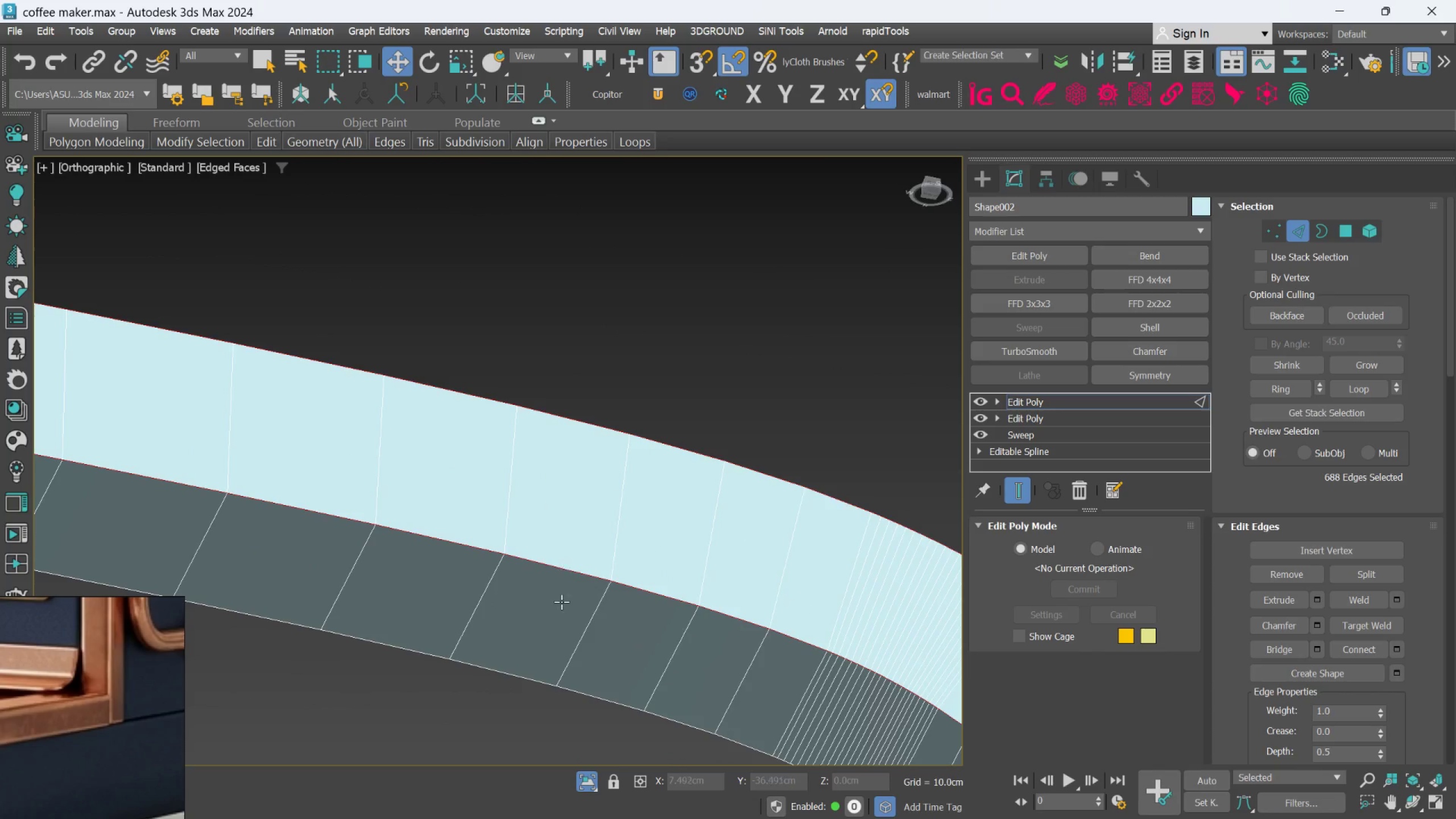 
left_click([532, 672])
 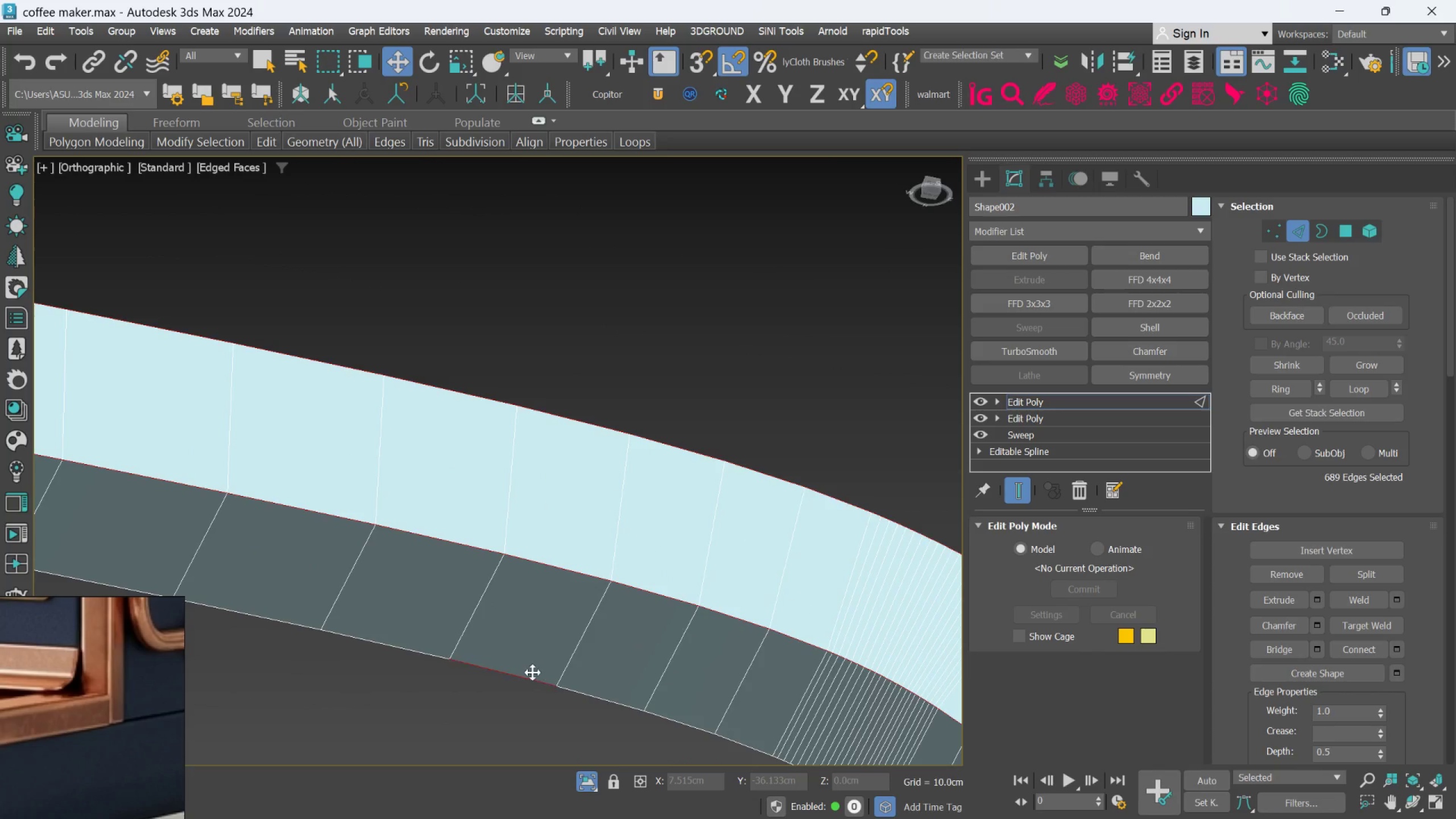 
hold_key(key=ControlLeft, duration=0.41)
left_click_drag(start_coordinate=[532, 672], to_coordinate=[532, 676])
 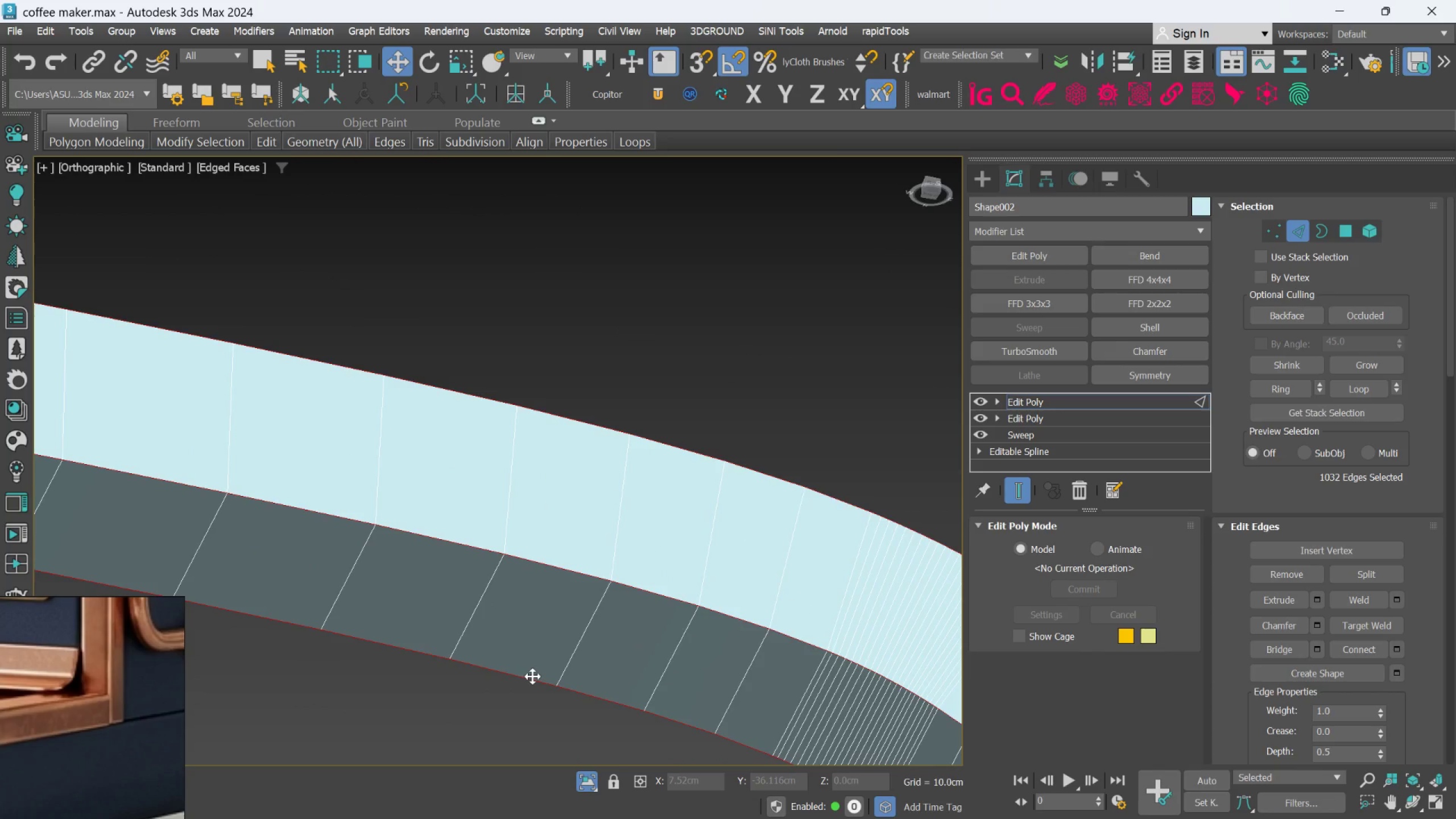 
hold_key(key=AltLeft, duration=0.86)
 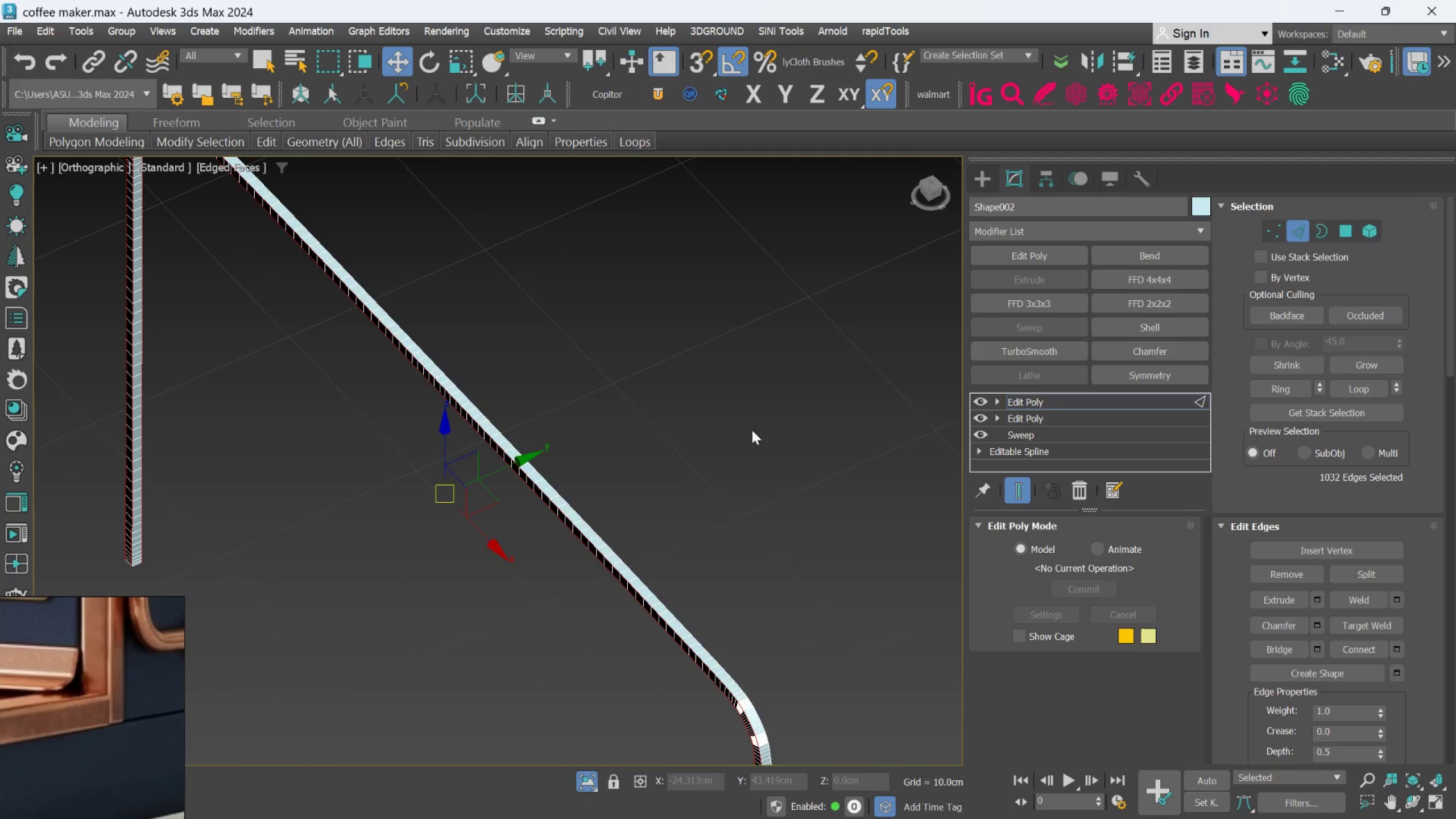 
scroll: coordinate [535, 660], scroll_direction: down, amount: 8.0
 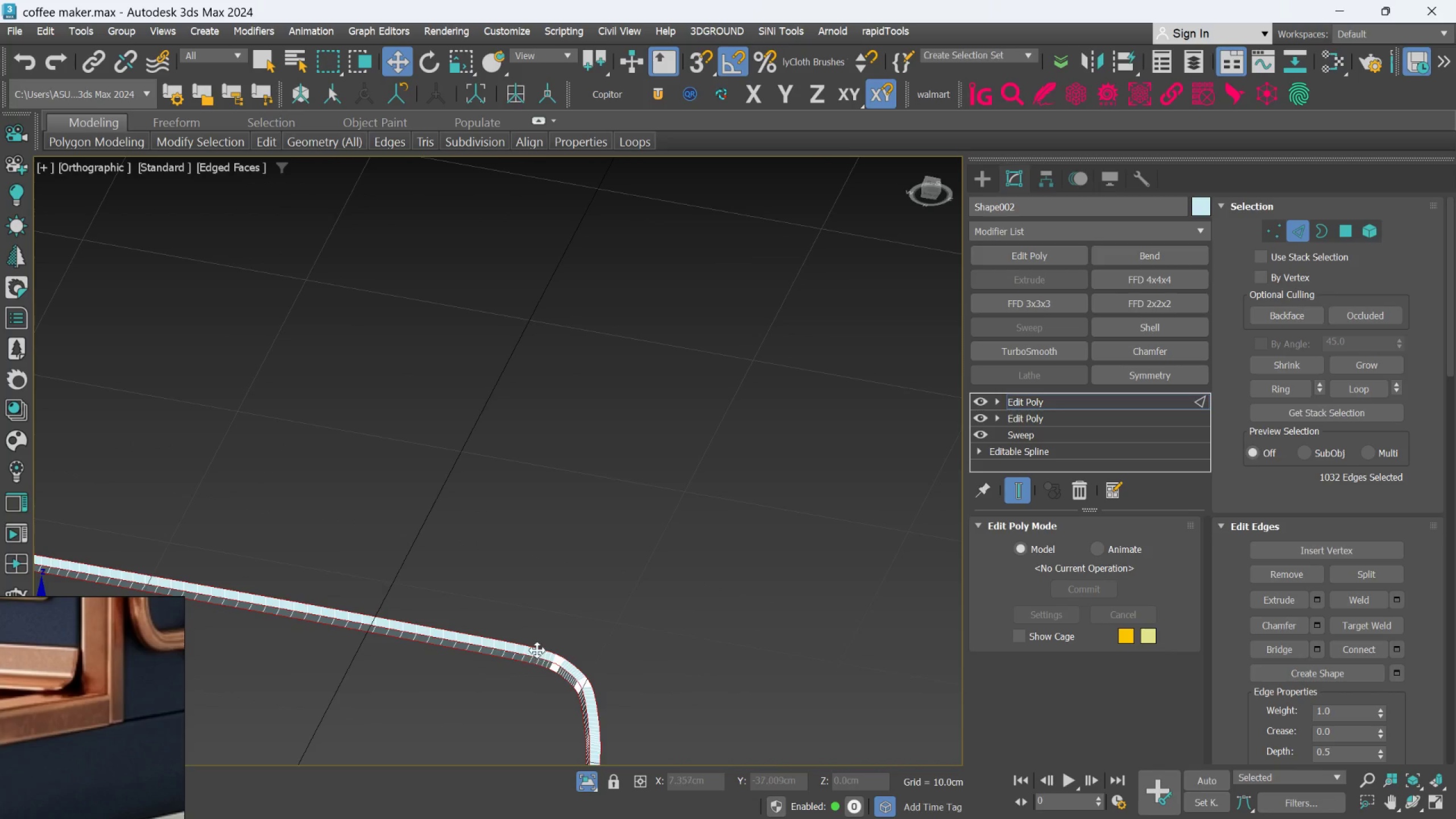 
hold_key(key=AltLeft, duration=0.71)
 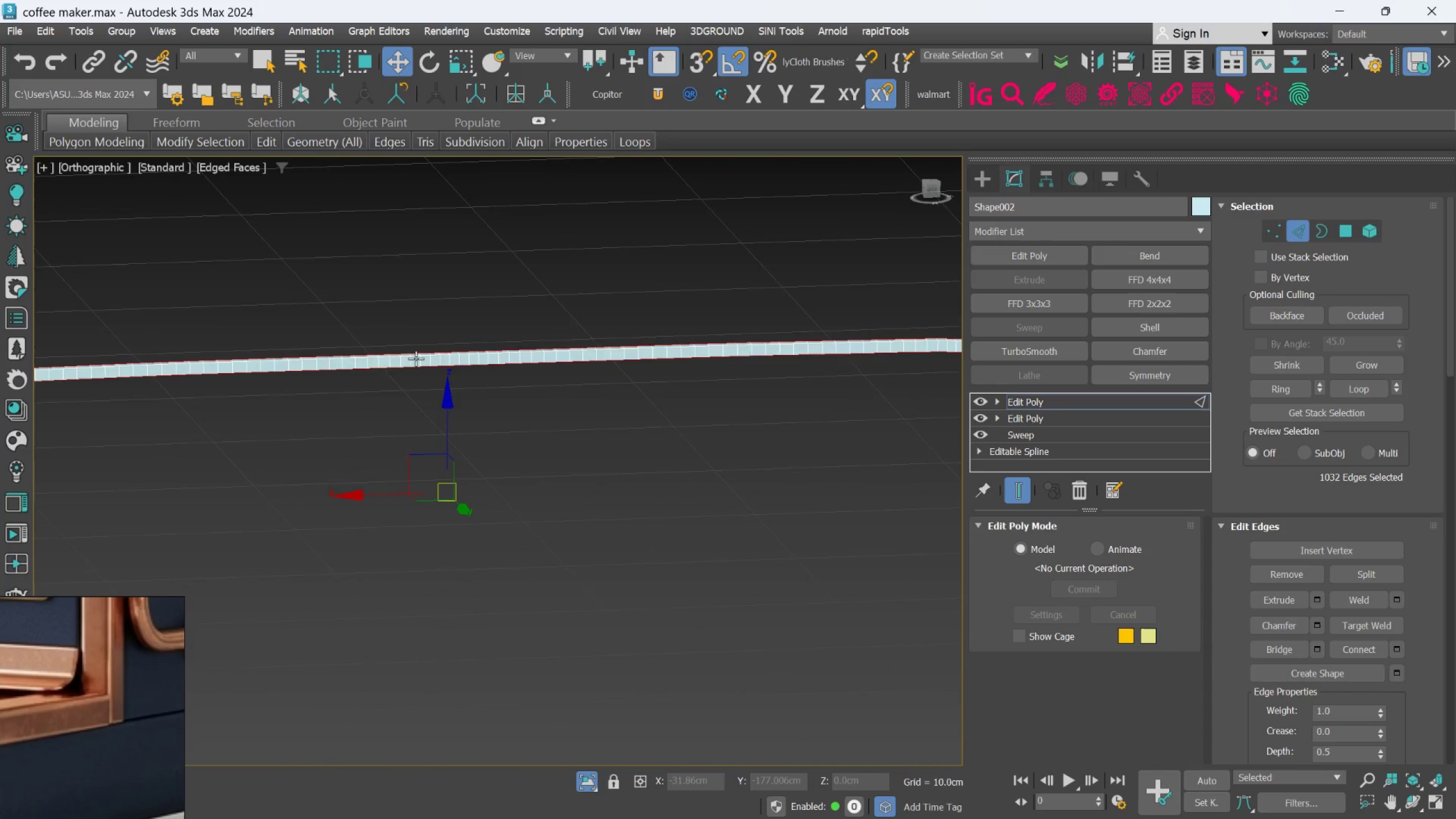 
hold_key(key=AltLeft, duration=0.89)
 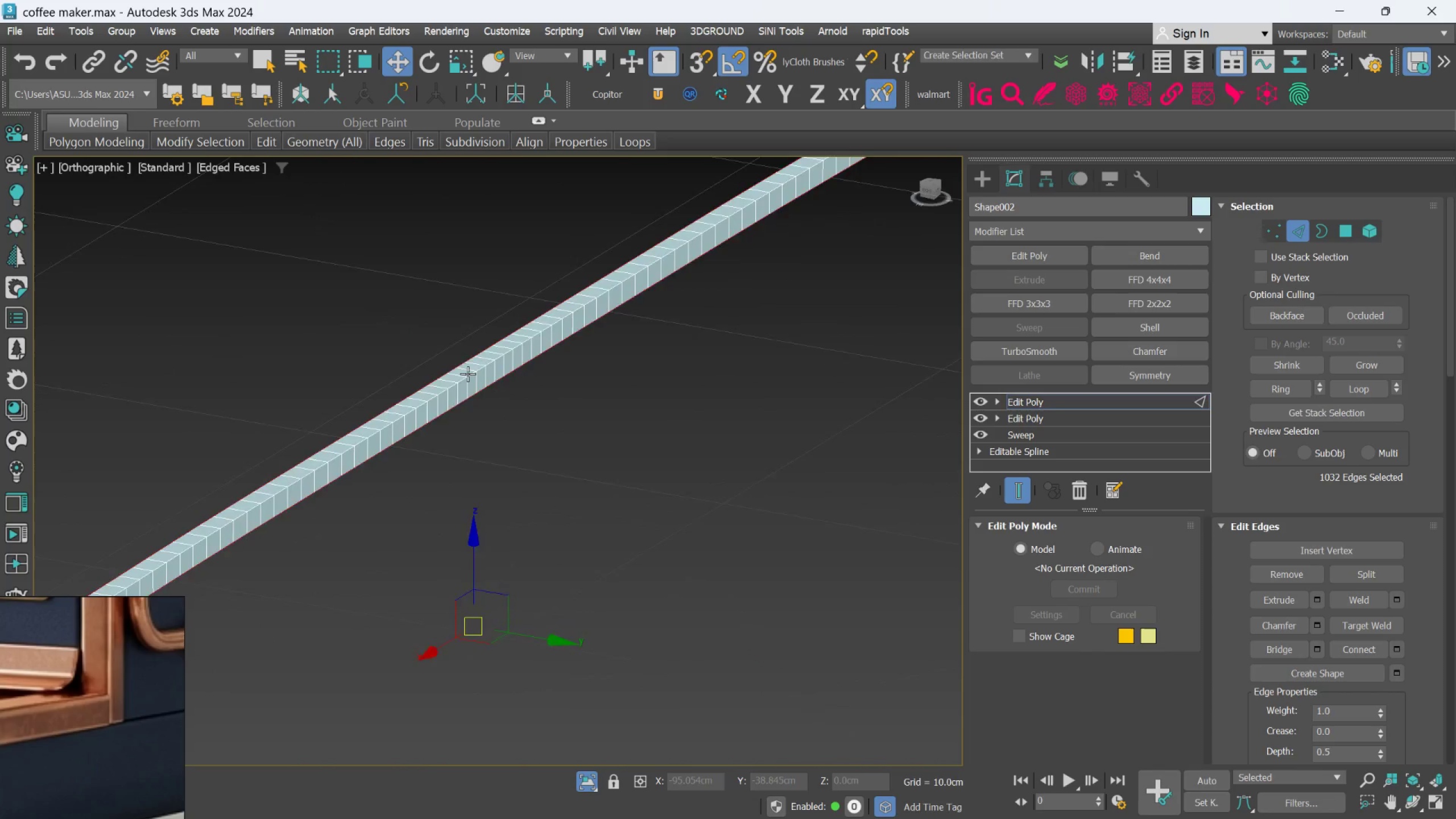 
scroll: coordinate [415, 358], scroll_direction: up, amount: 2.0
 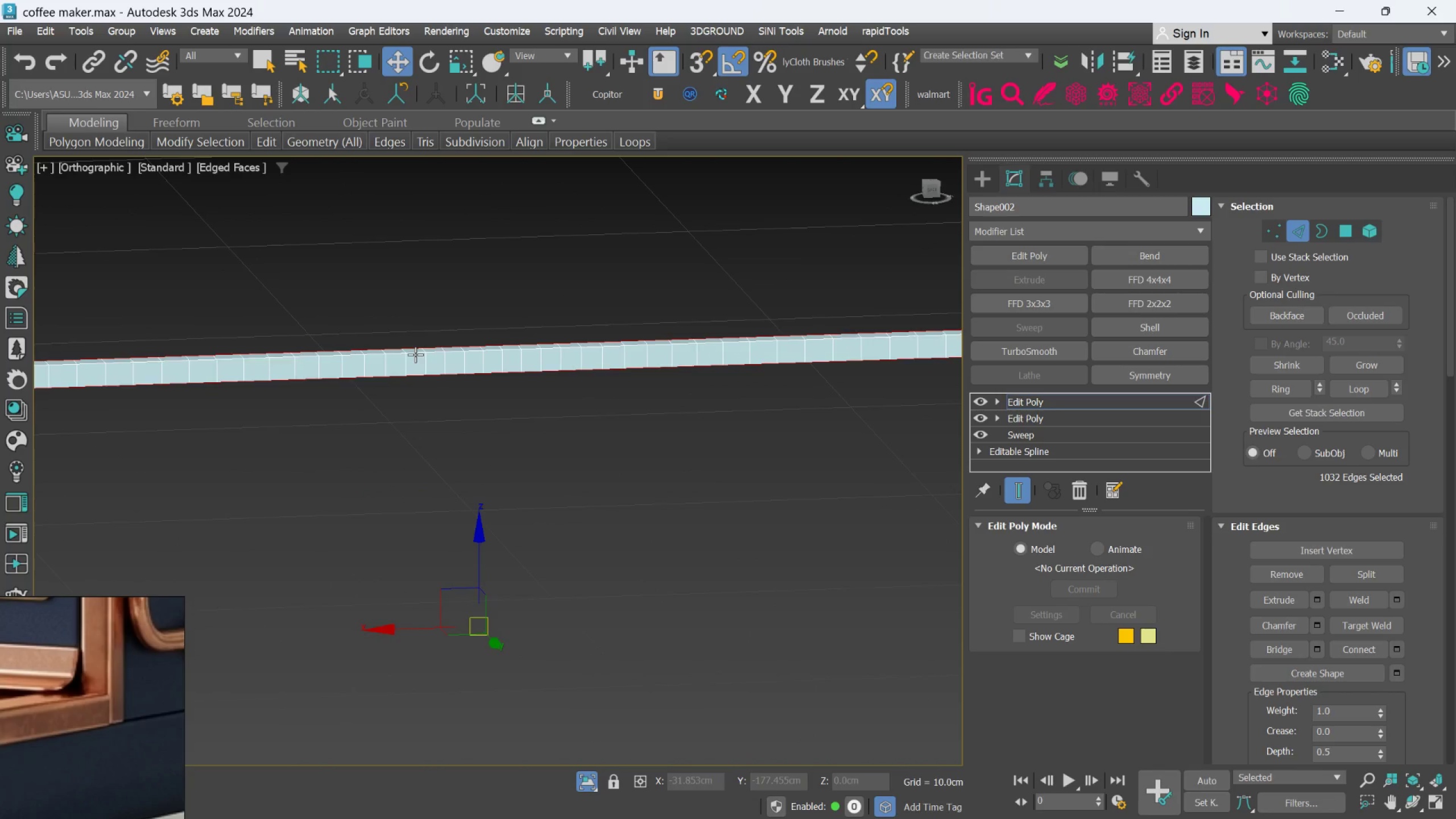 
hold_key(key=ControlLeft, duration=0.57)
left_click([482, 378])
 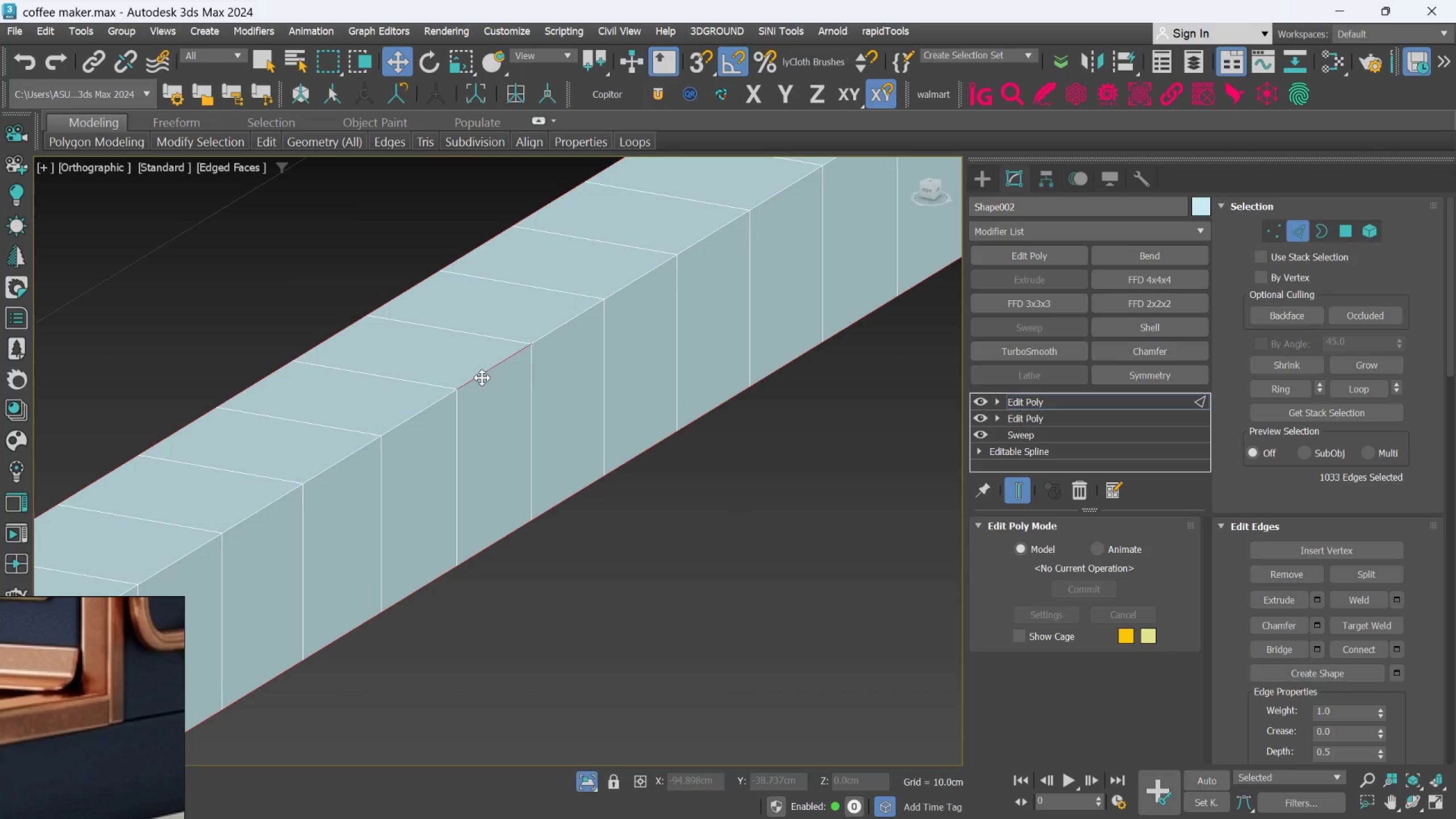 
scroll: coordinate [473, 382], scroll_direction: up, amount: 6.0
 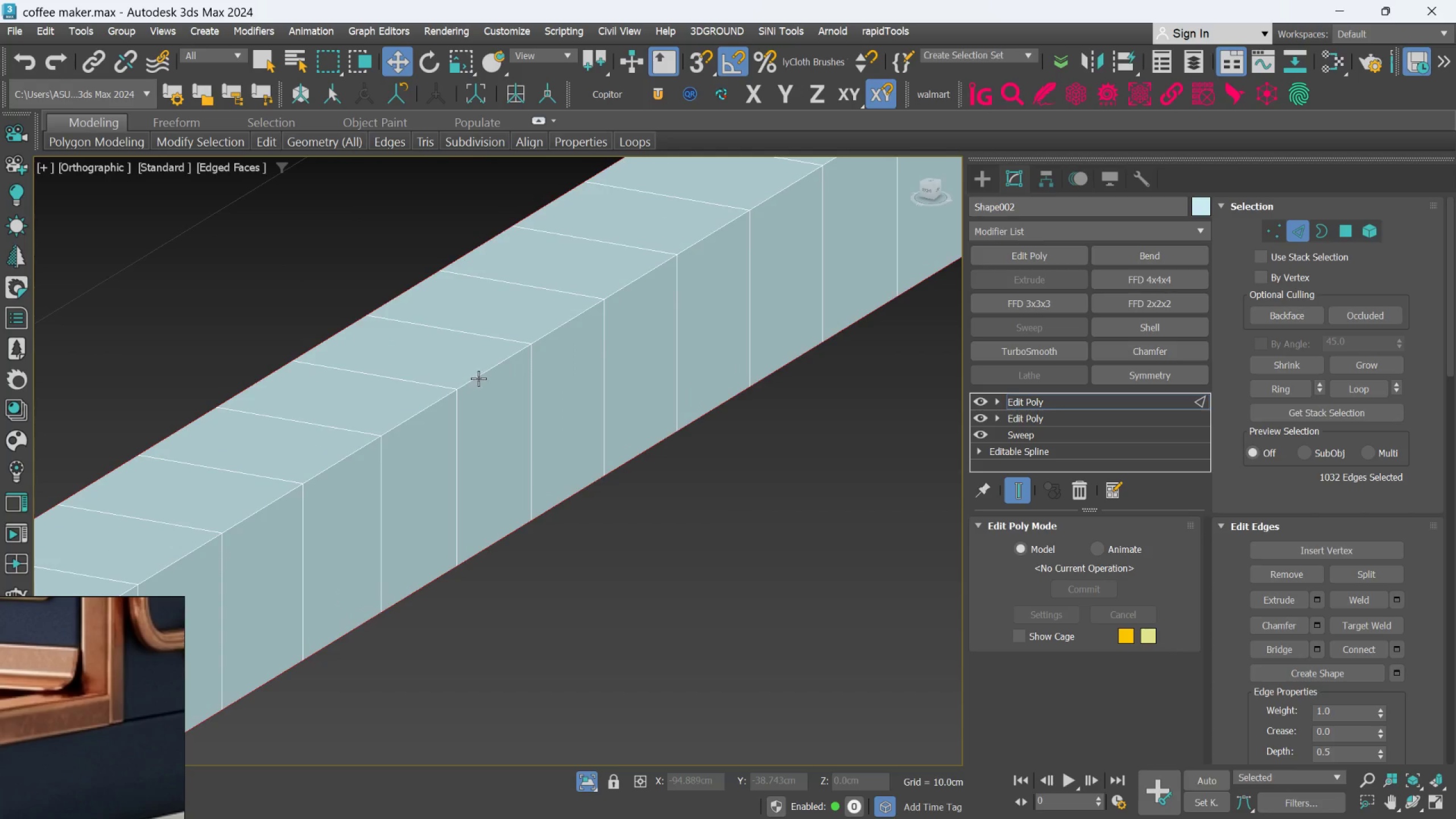 
double_click([482, 378])
 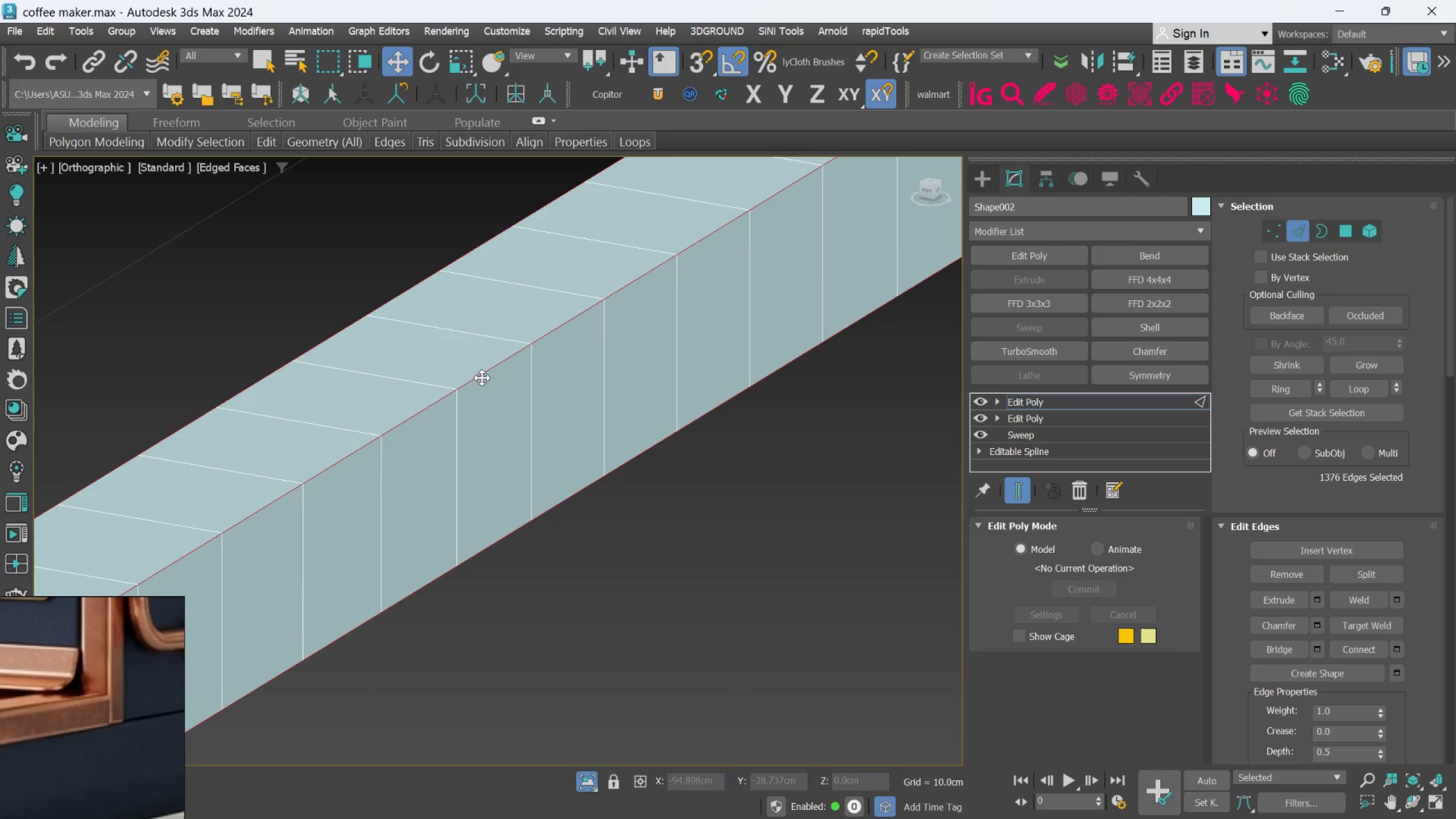 
hold_key(key=X, duration=0.42)
 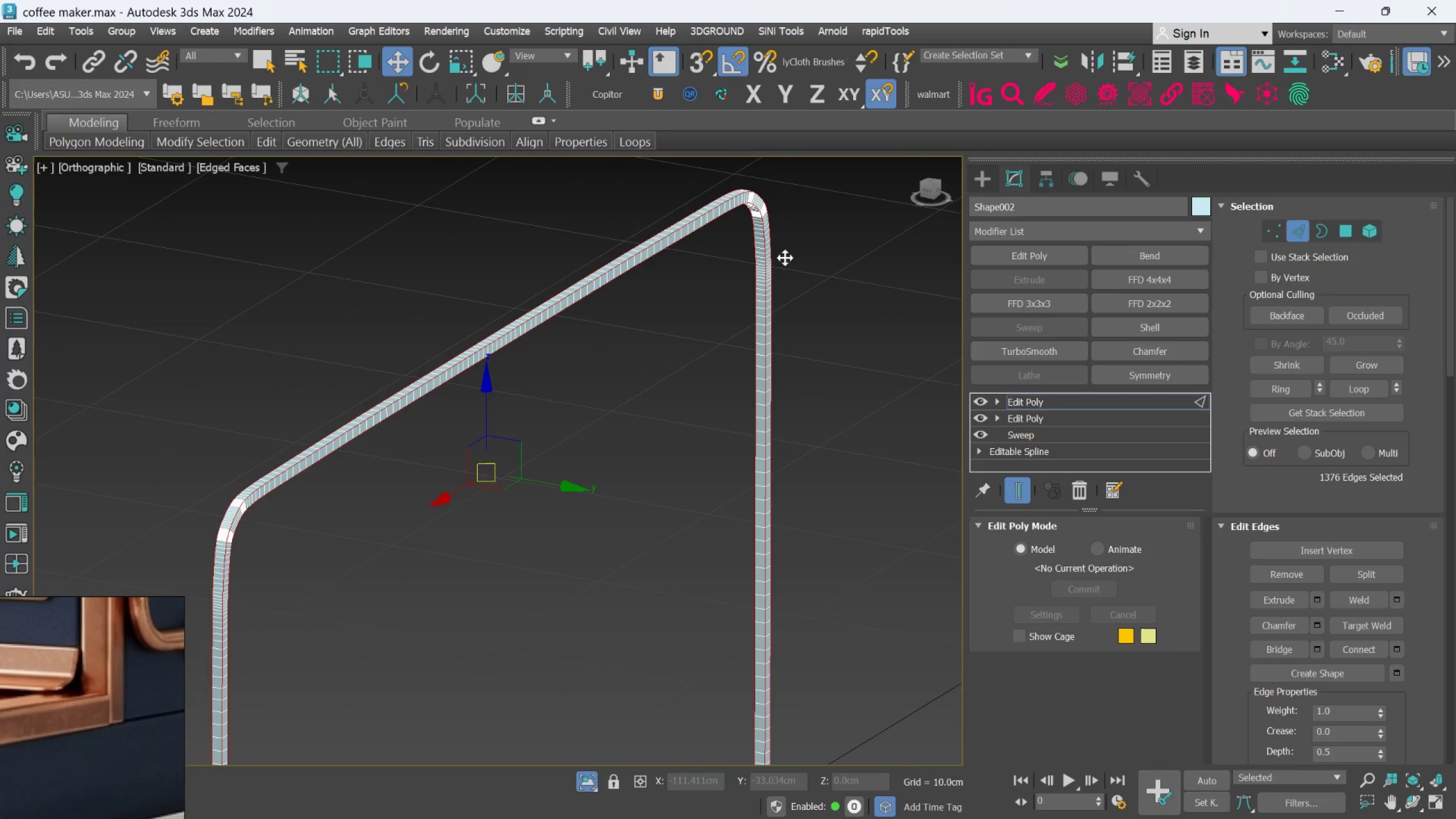 
scroll: coordinate [517, 371], scroll_direction: down, amount: 12.0
 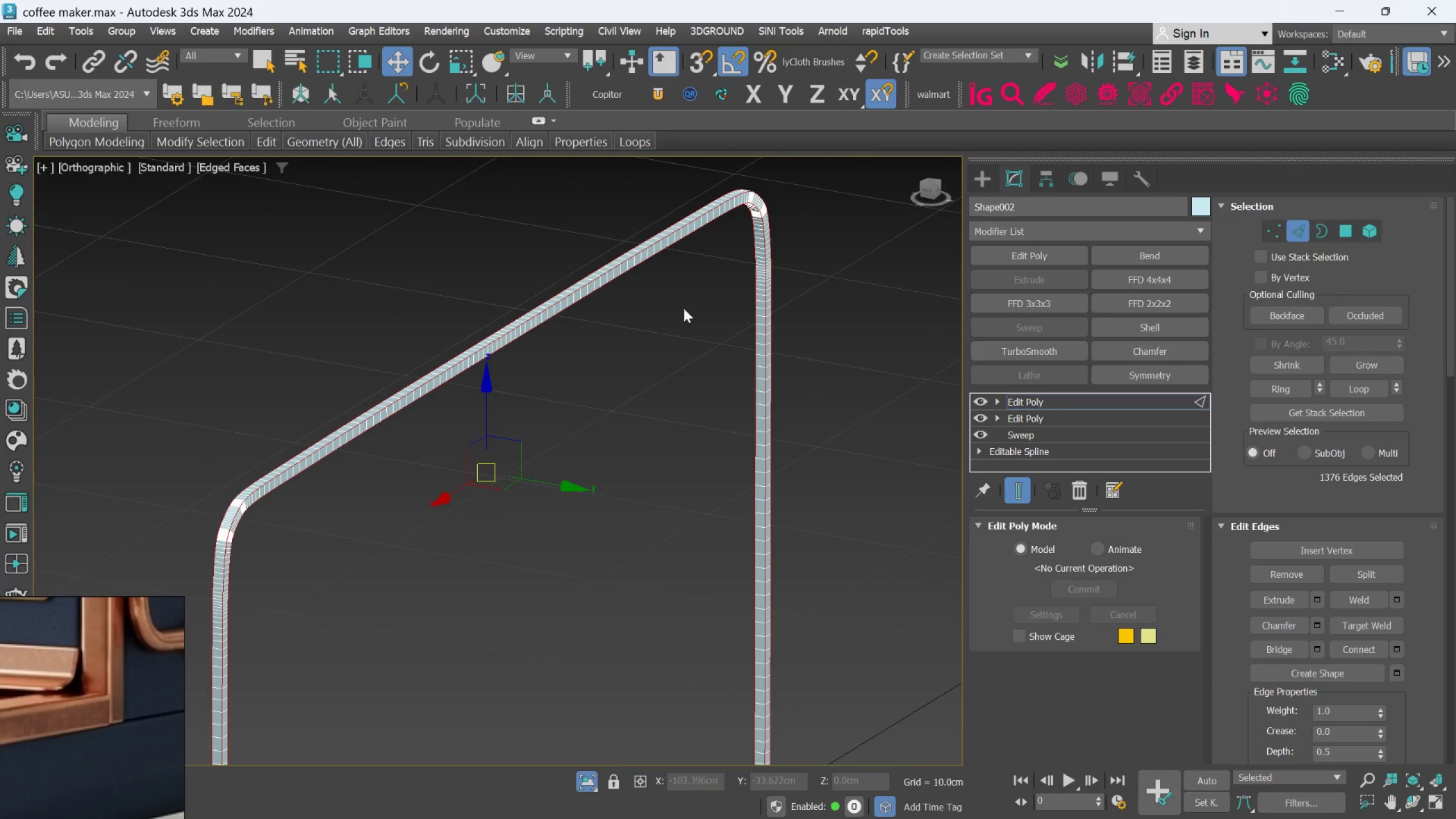 
hold_key(key=AltLeft, duration=0.48)
 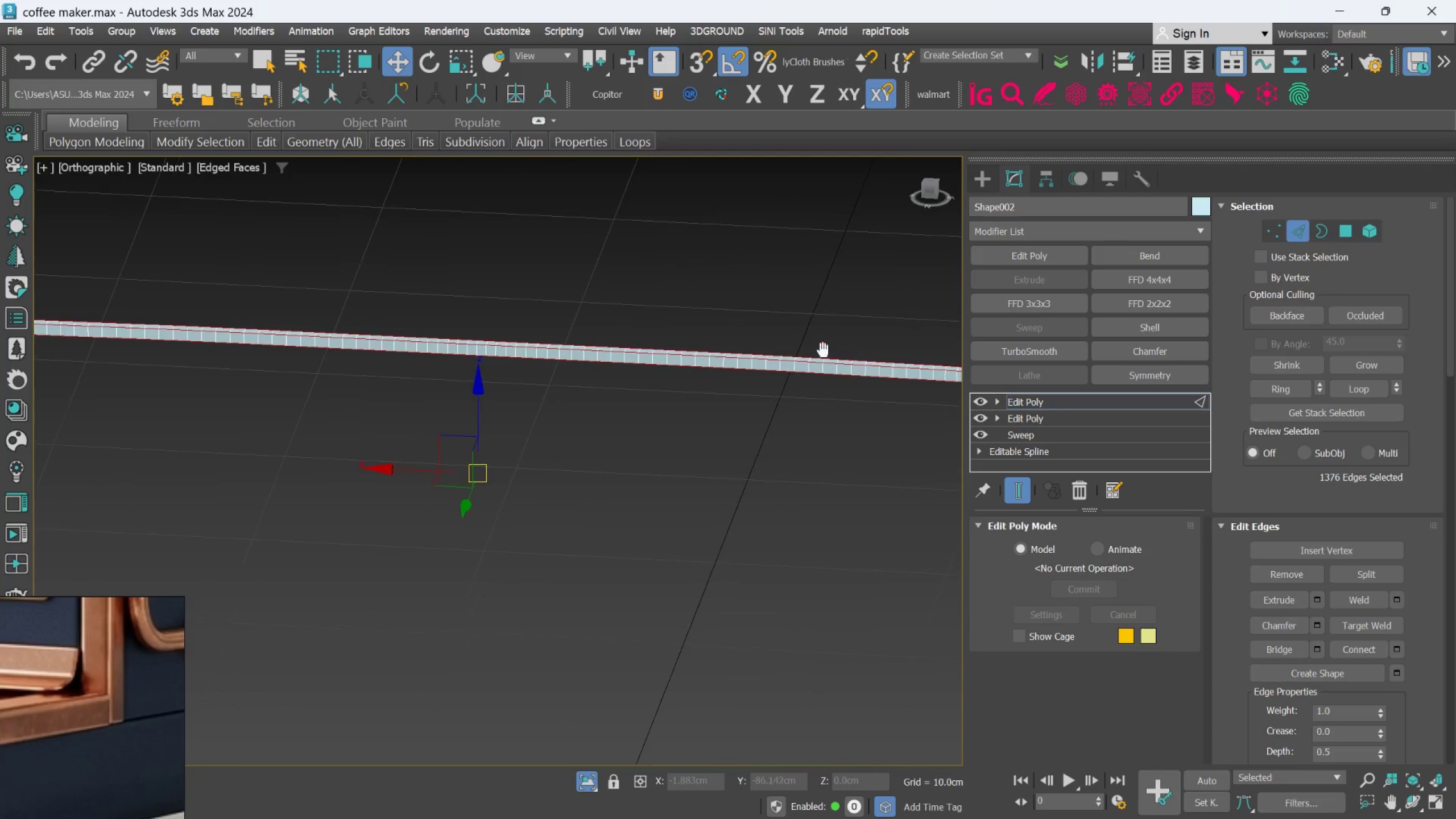 
hold_key(key=AltLeft, duration=0.35)
 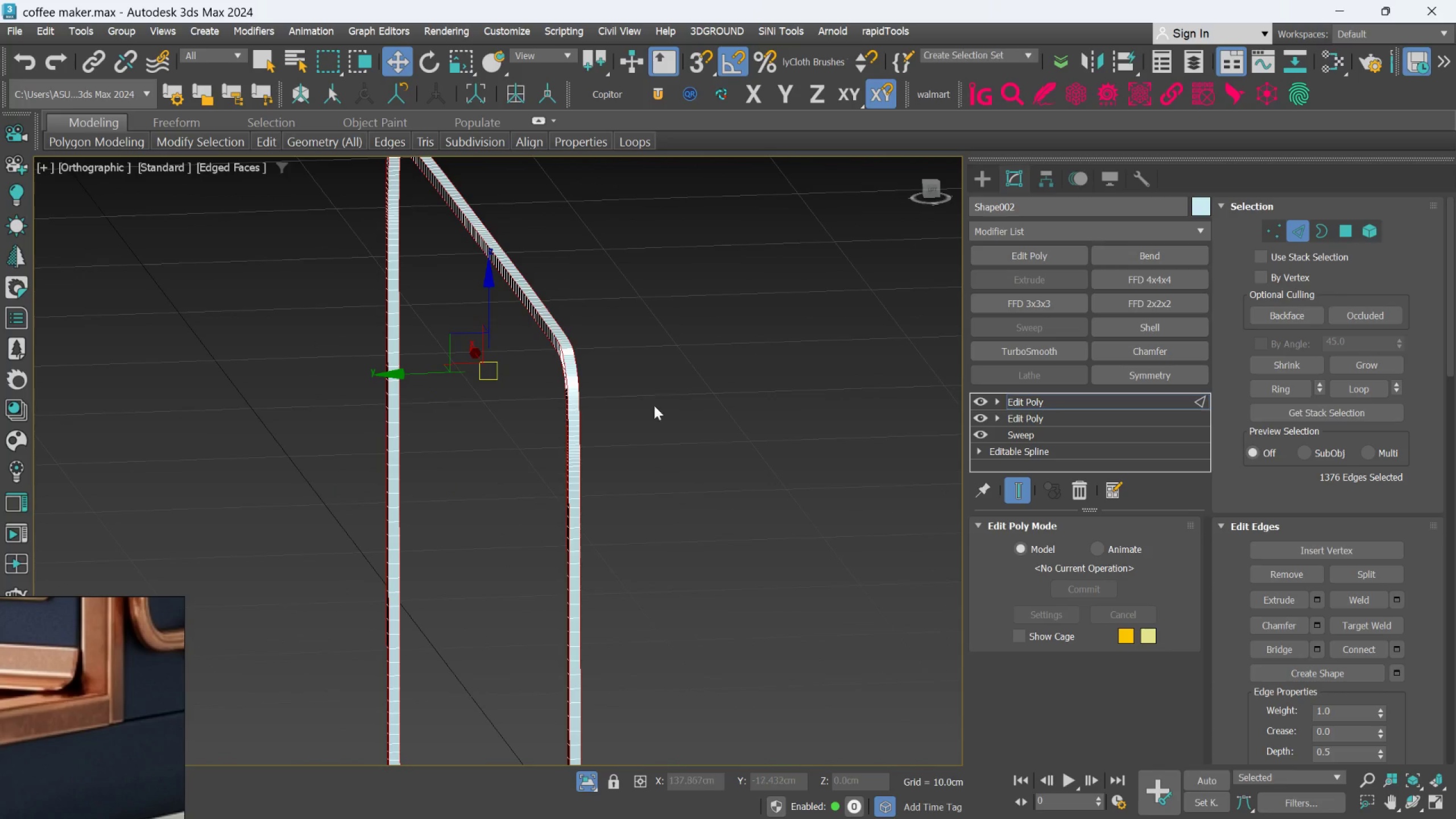 
hold_key(key=AltLeft, duration=0.46)
 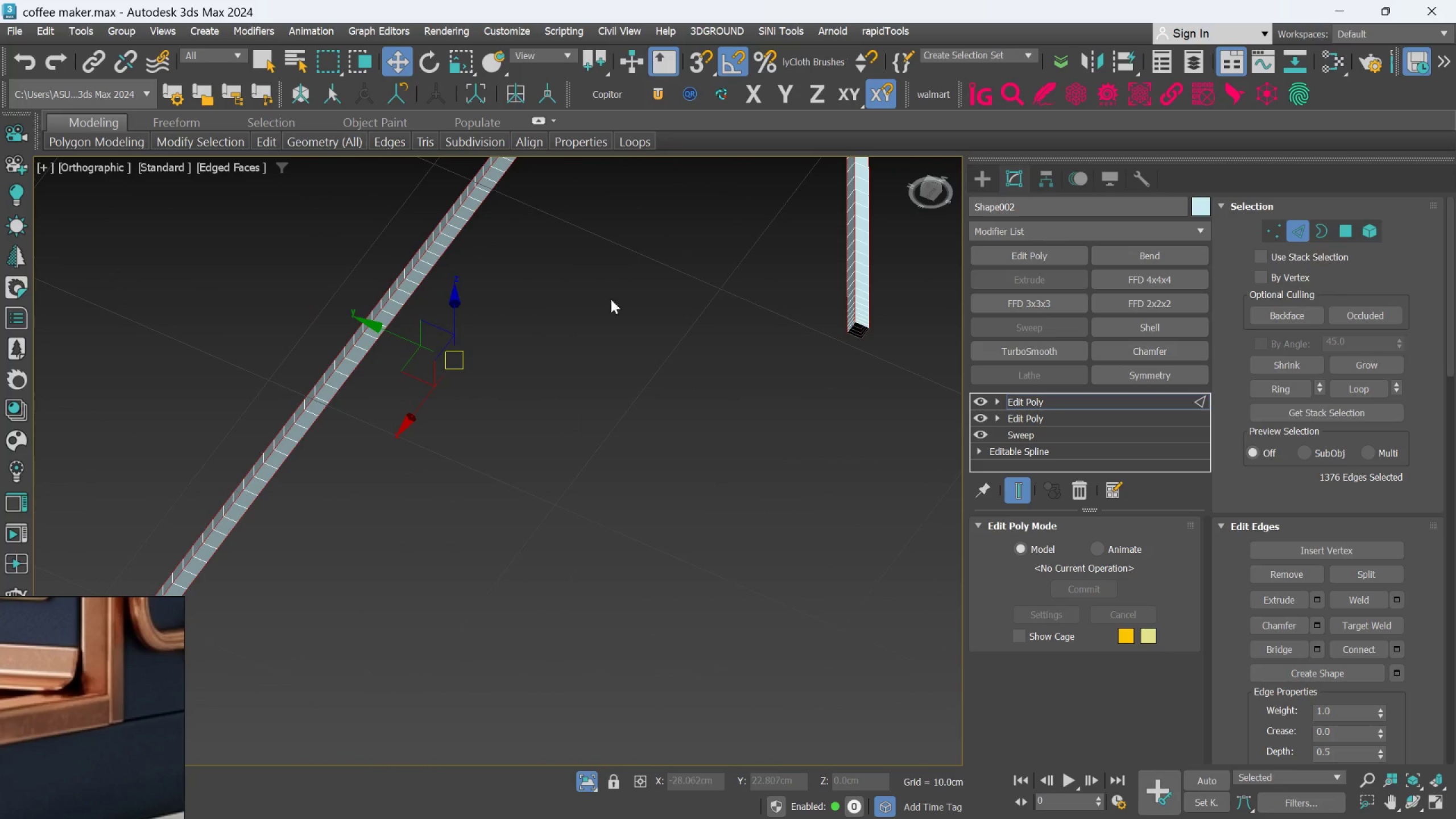 
scroll: coordinate [720, 304], scroll_direction: up, amount: 3.0
 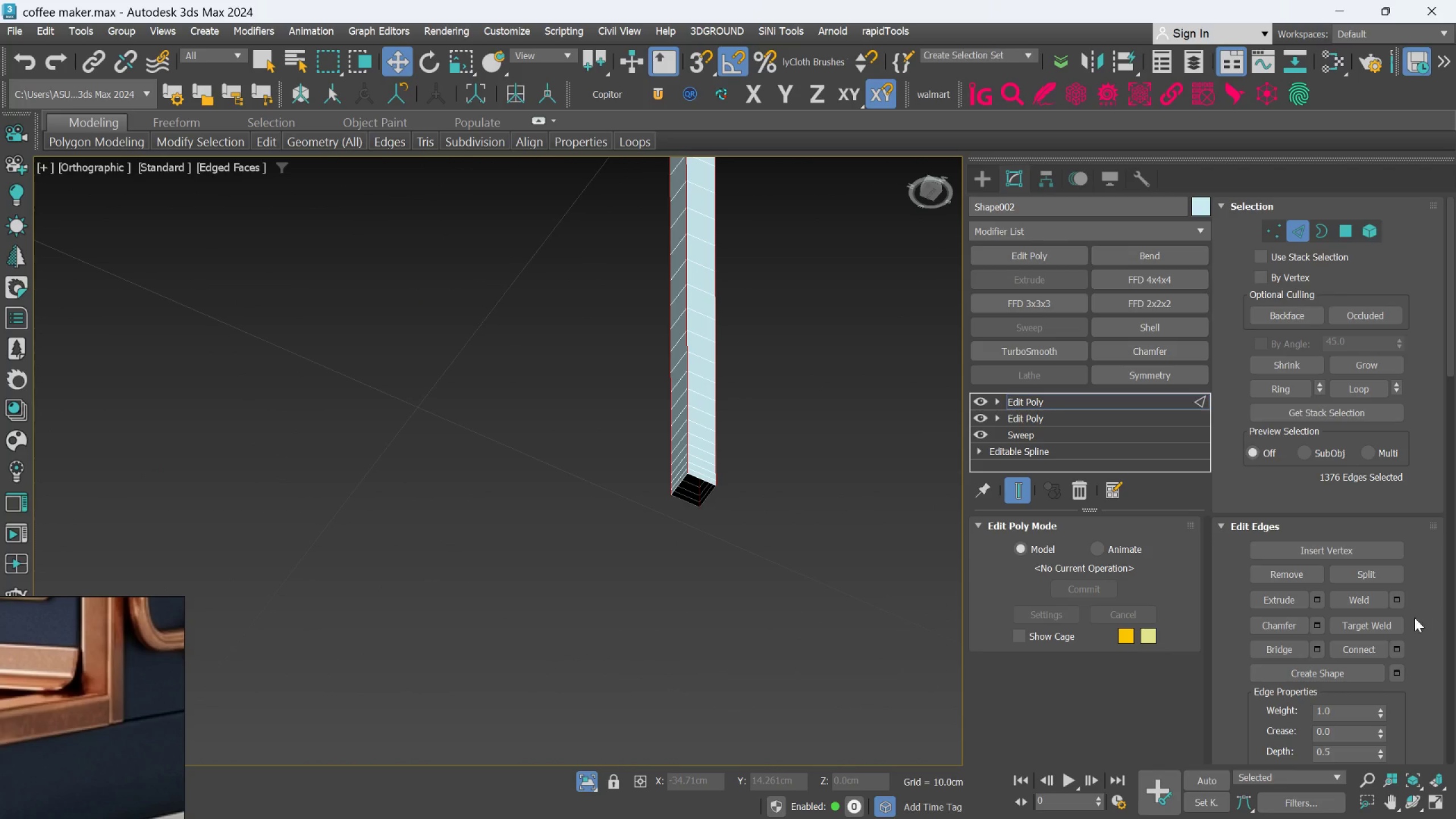 
left_click([1319, 623])
 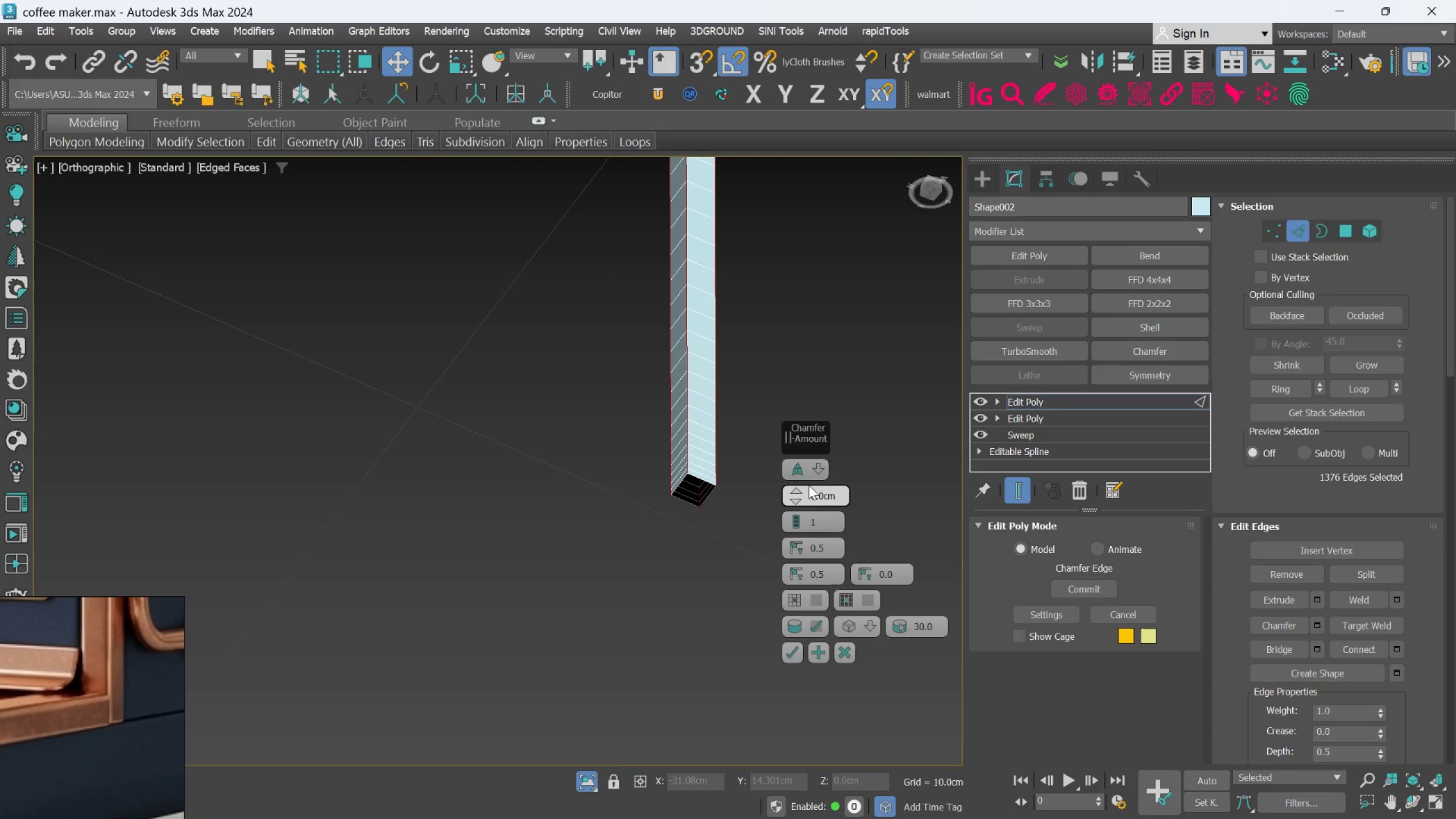 
left_click_drag(start_coordinate=[798, 488], to_coordinate=[798, 483])
 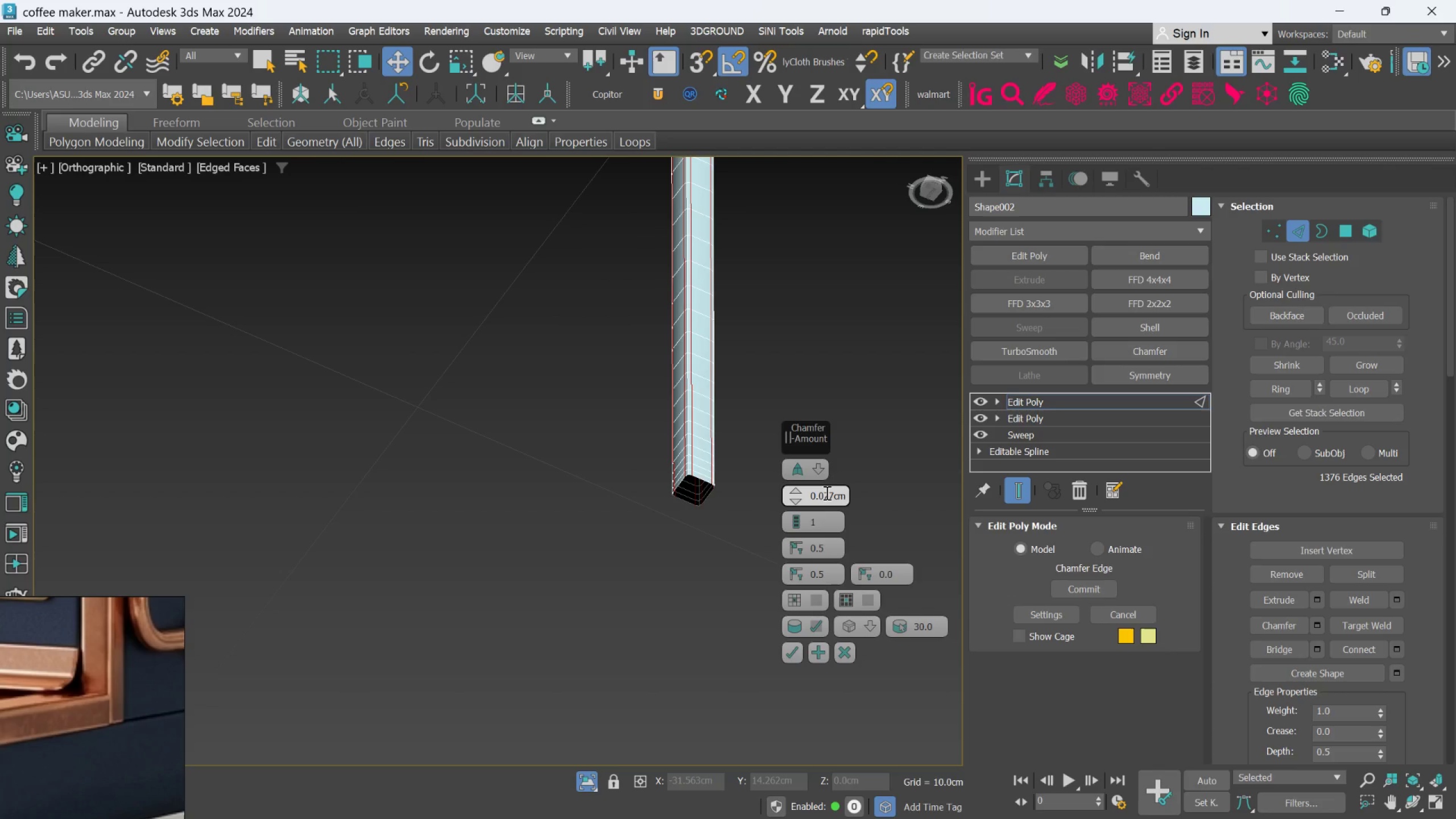 
double_click([826, 493])
 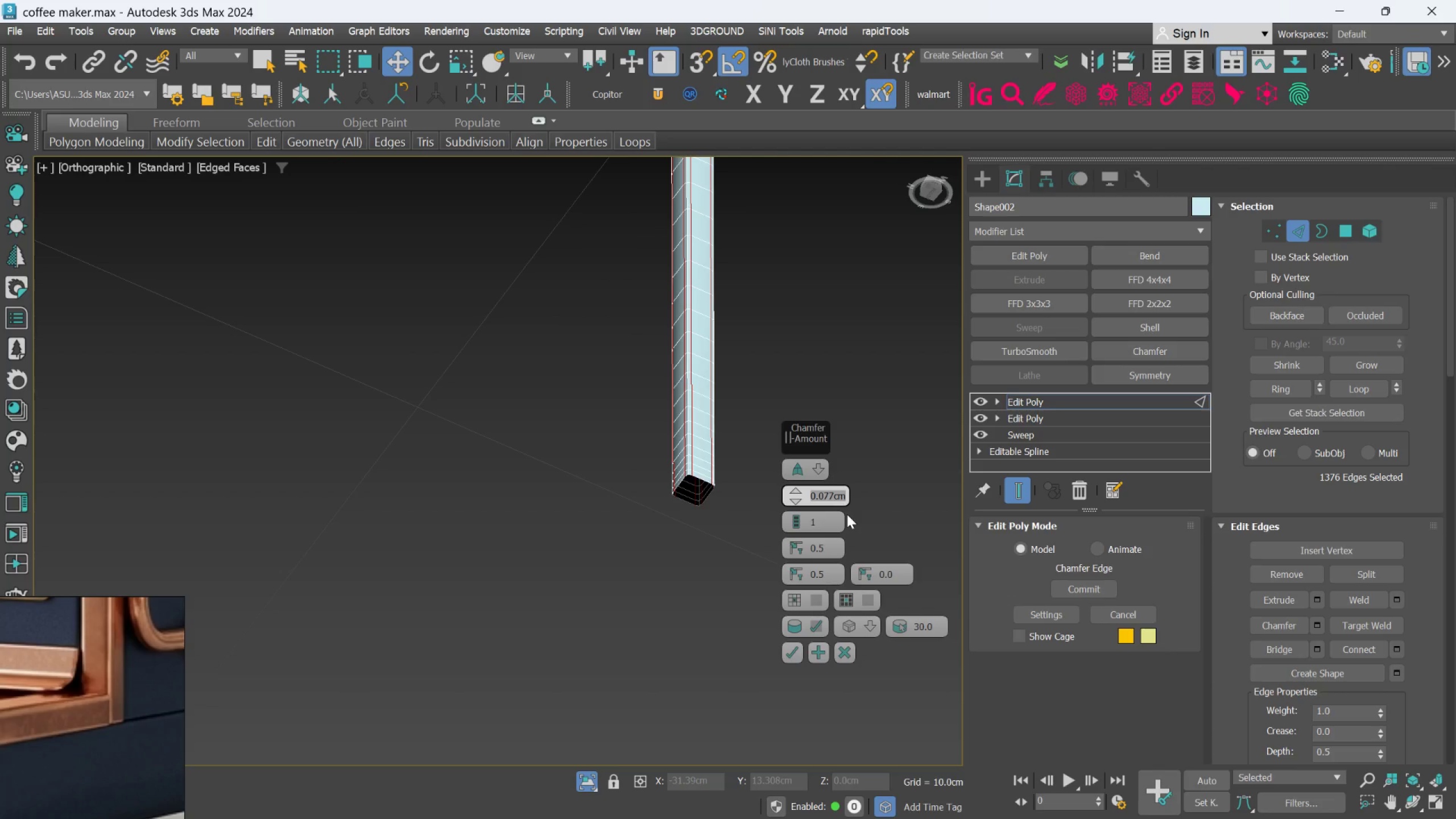 
type(.05)
 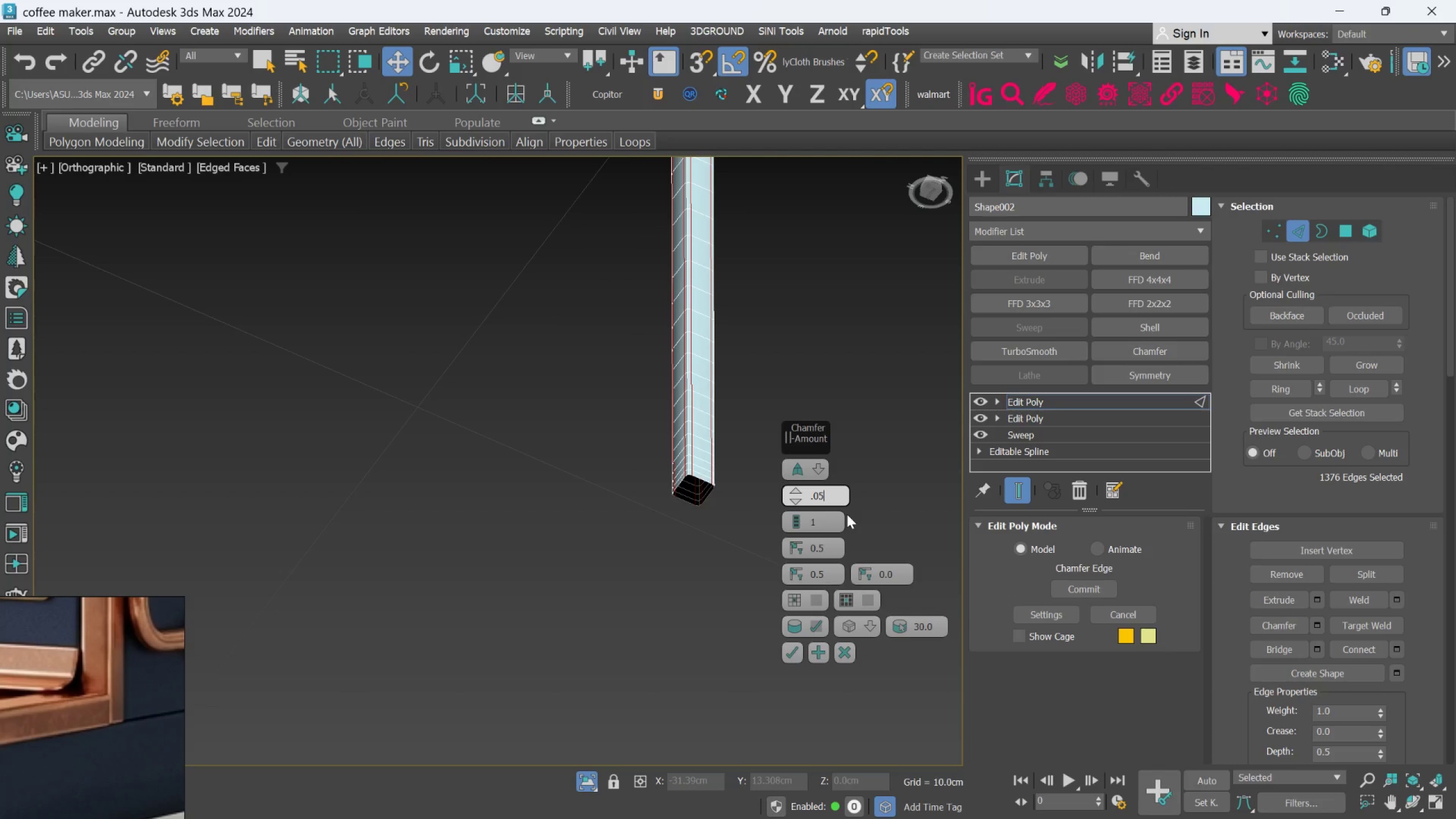 
key(Enter)
 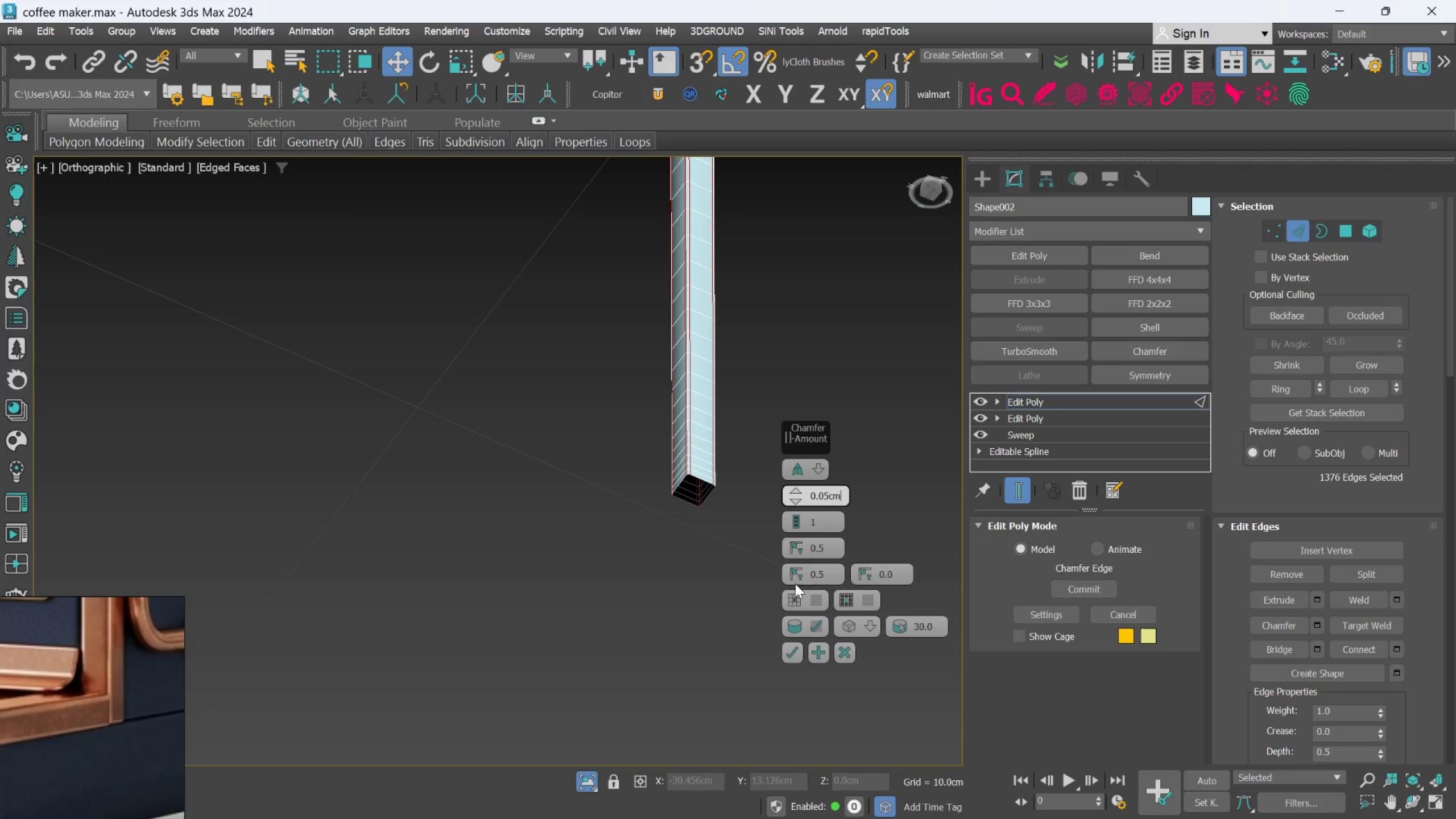 
left_click([792, 646])
 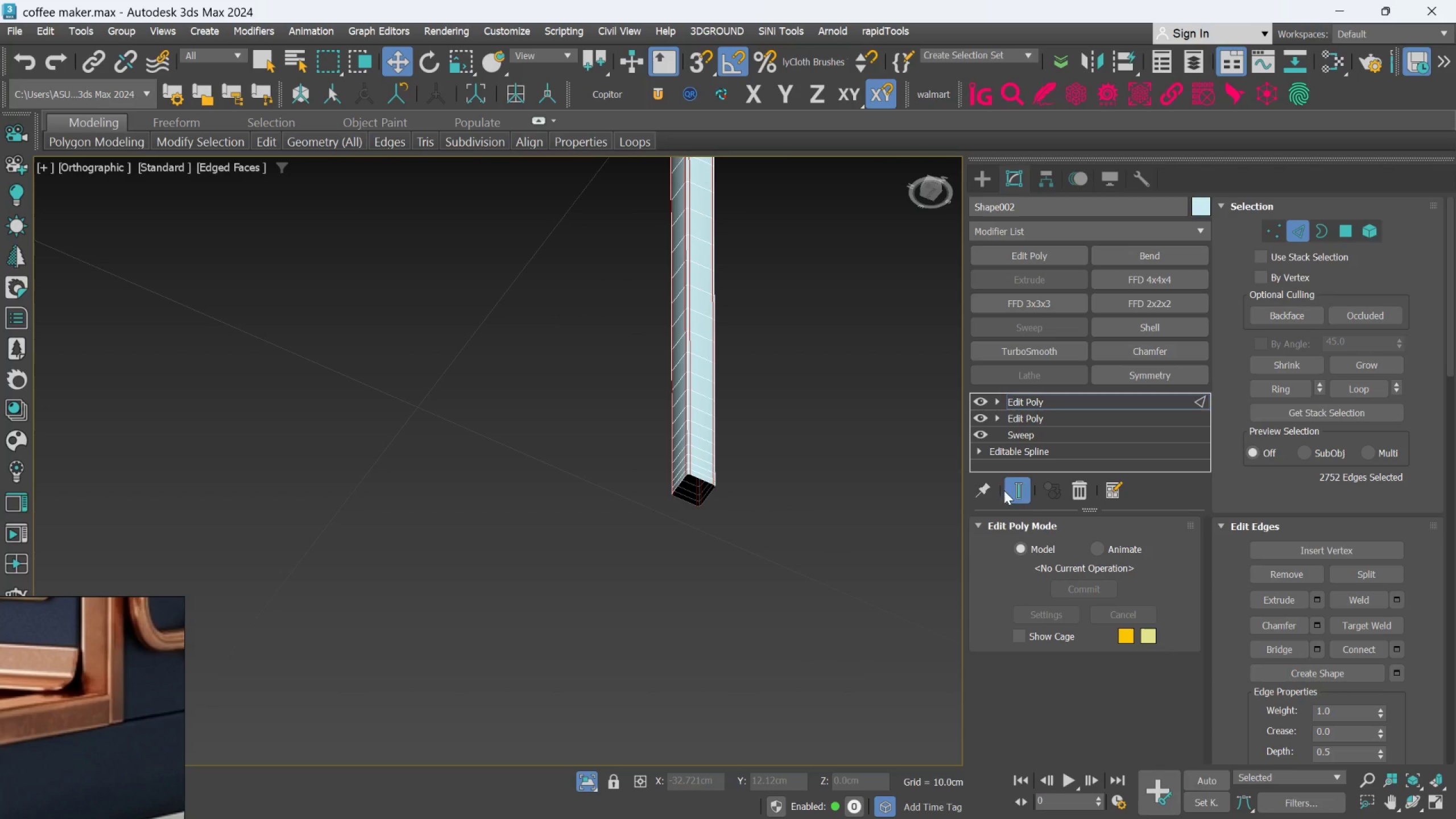 
left_click([1028, 498])
 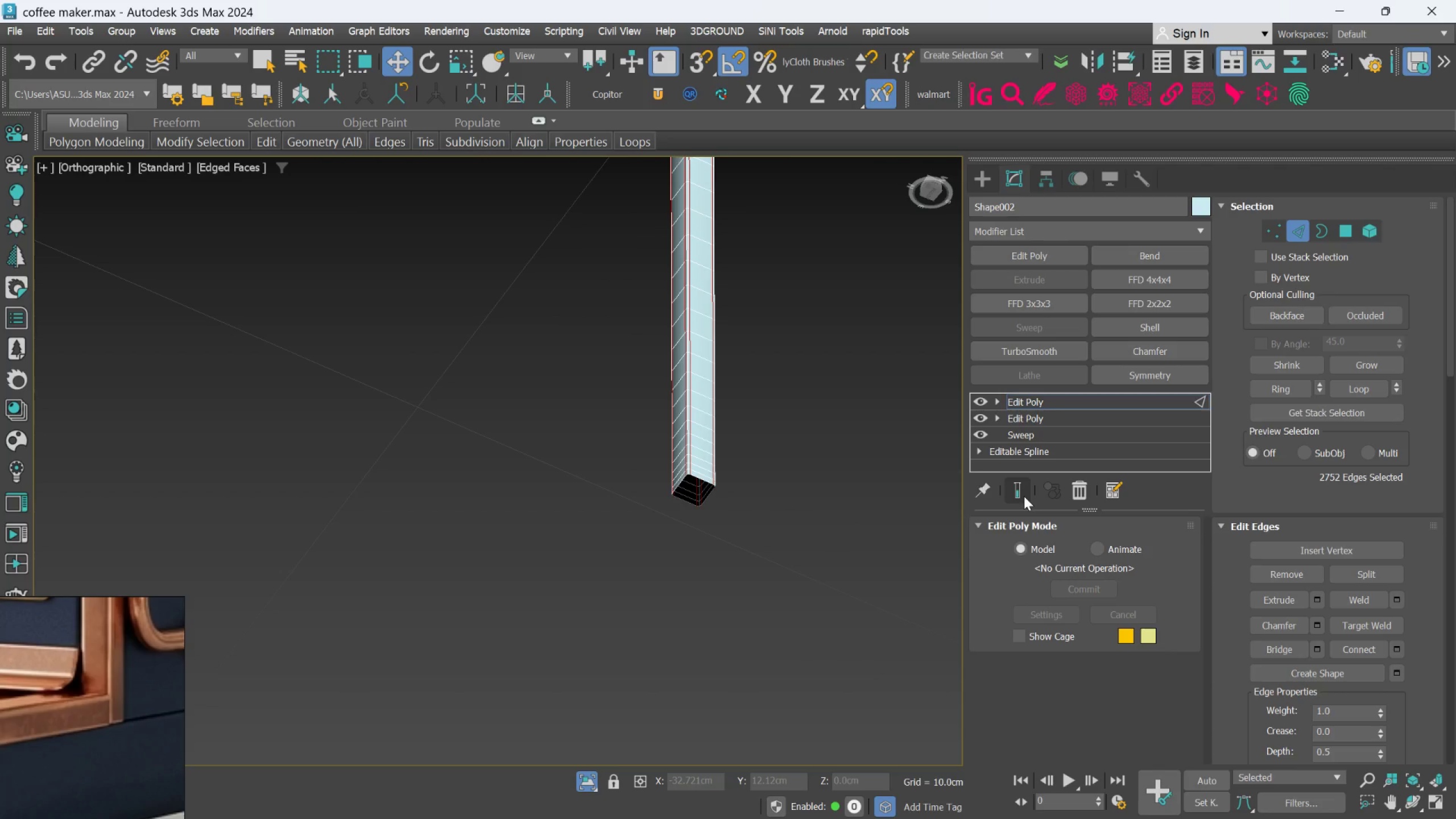 
left_click([1024, 492])
 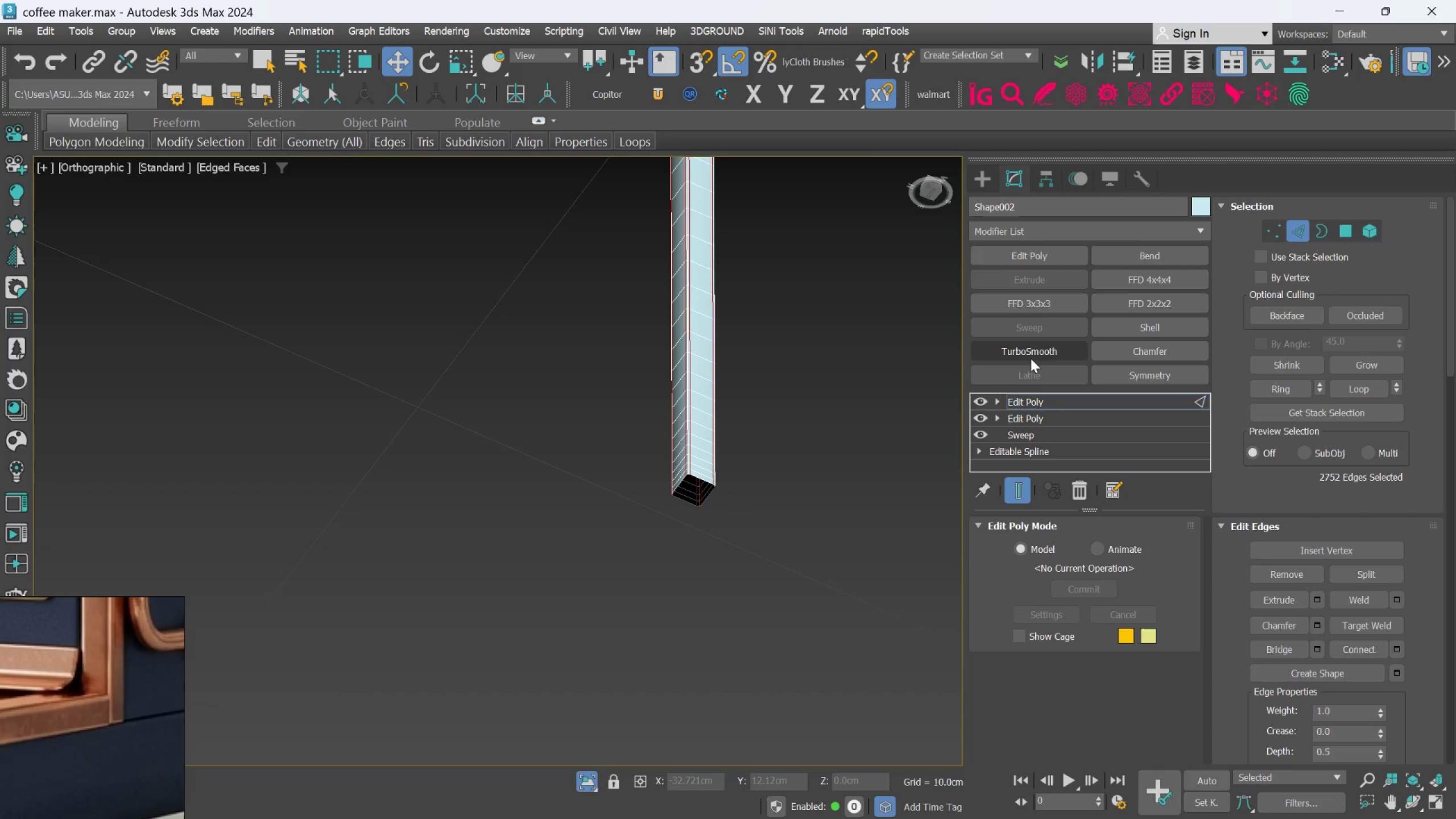 
left_click([1031, 354])
 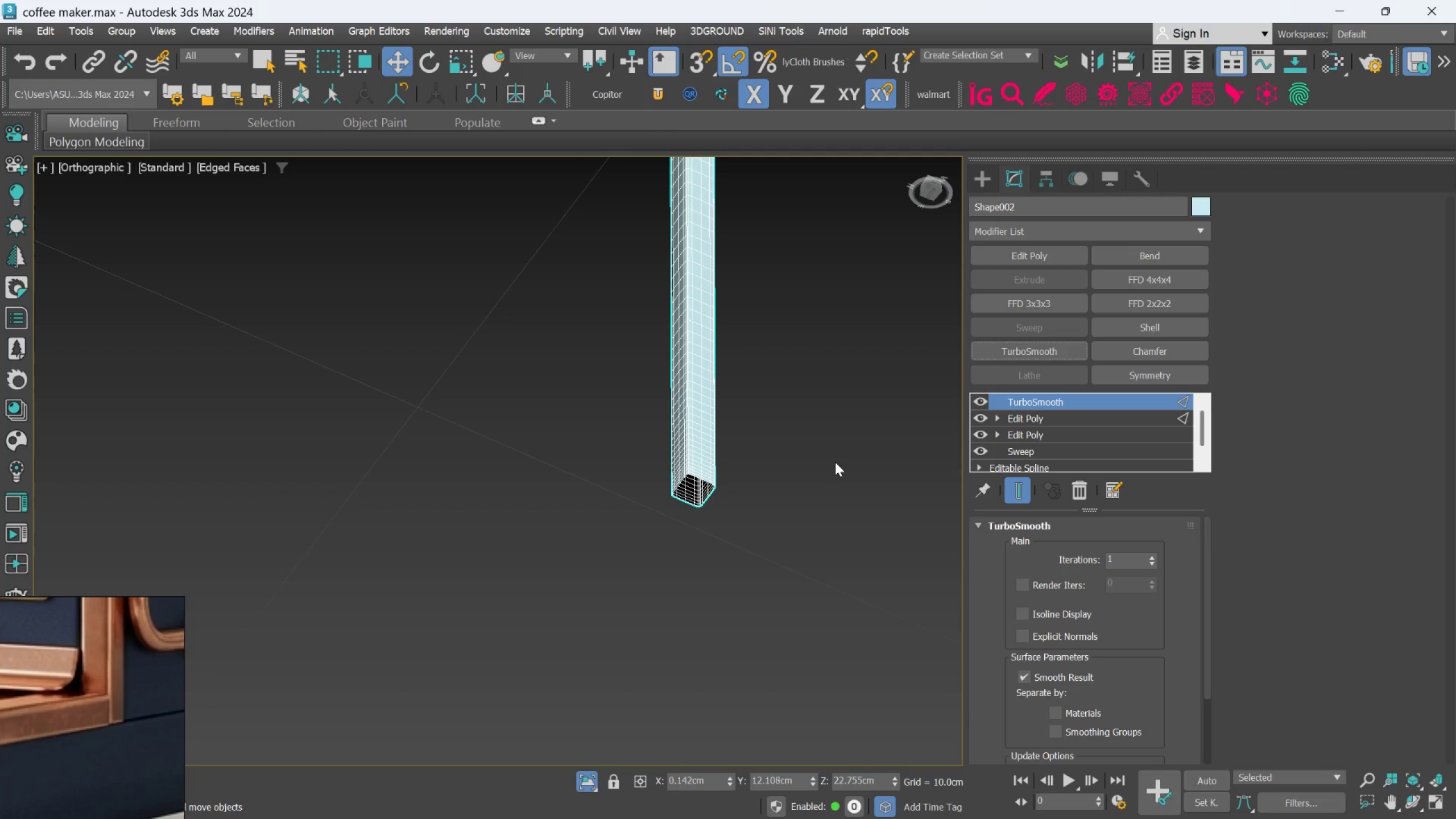 
scroll: coordinate [772, 535], scroll_direction: down, amount: 6.0
 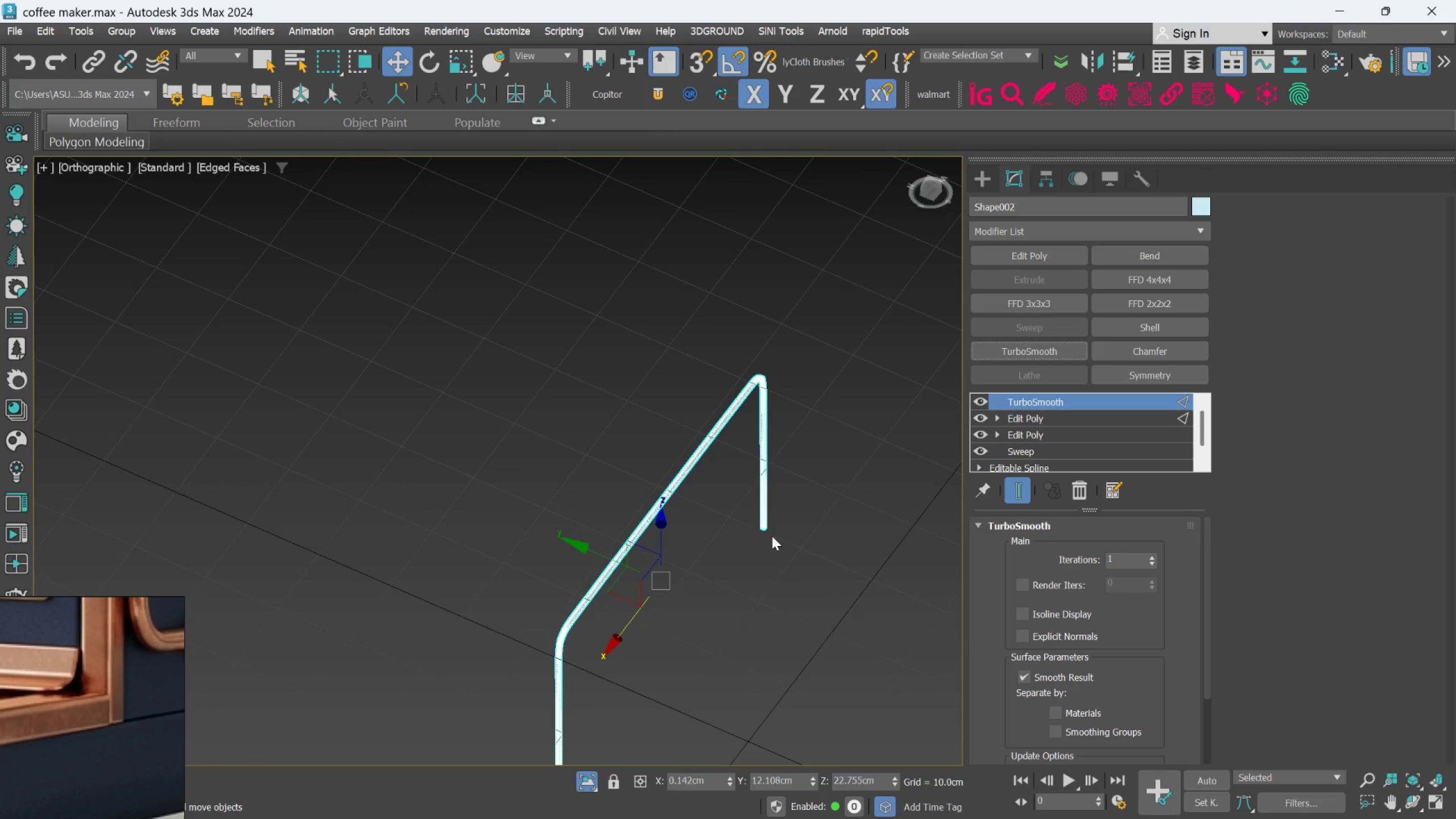 
hold_key(key=AltLeft, duration=0.64)
scroll: coordinate [610, 487], scroll_direction: up, amount: 2.0
 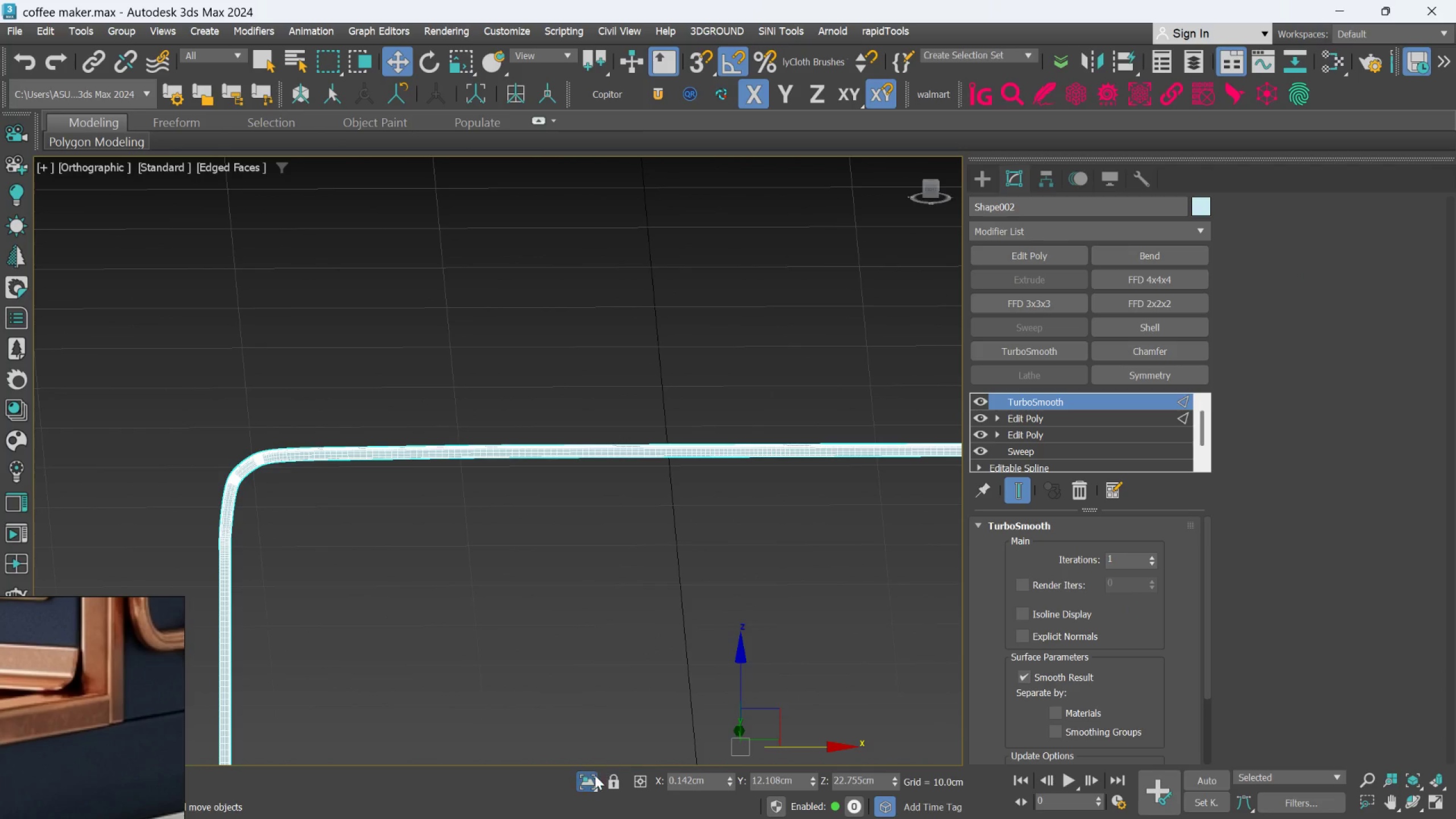 
left_click([590, 780])
 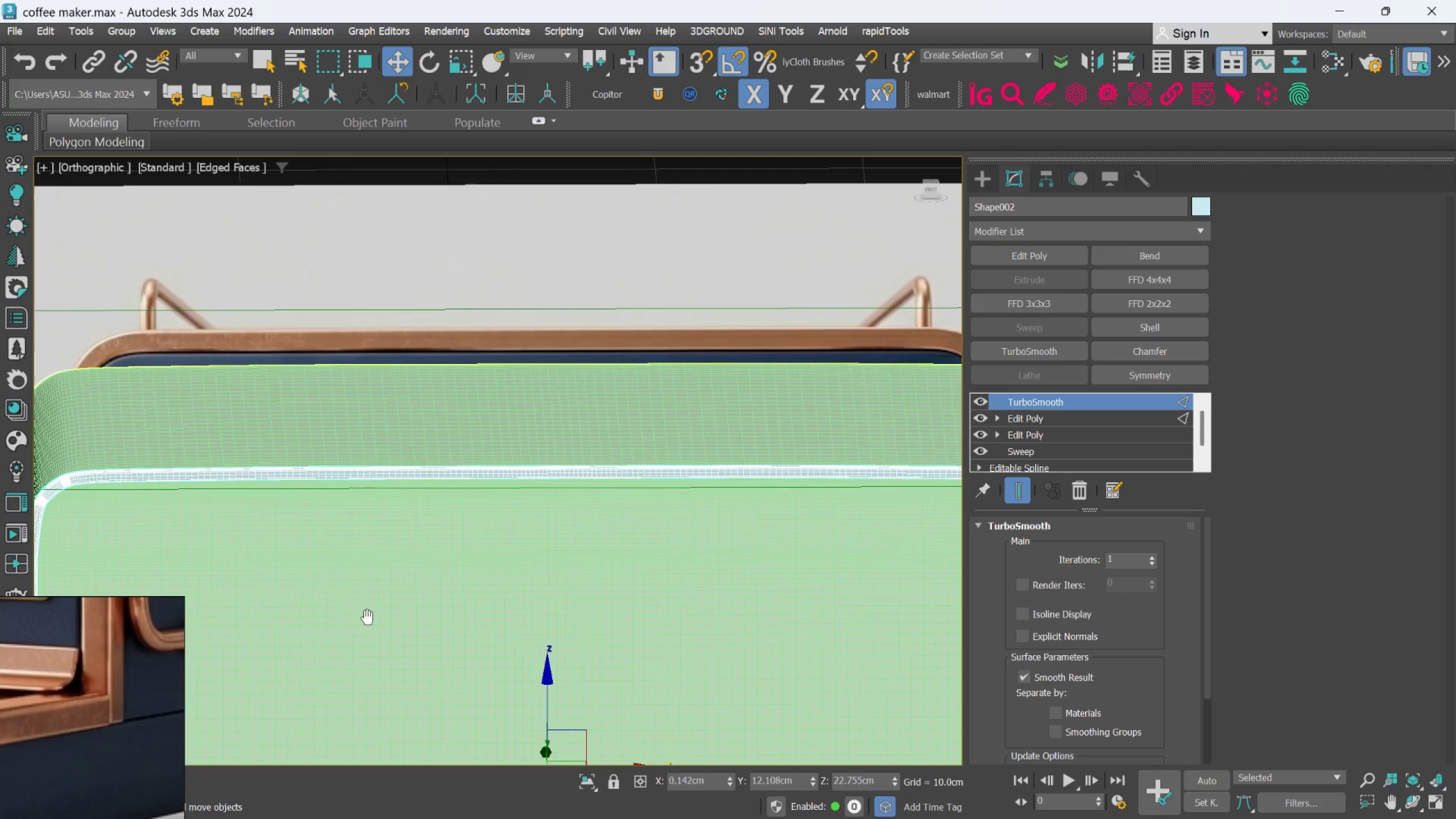 
scroll: coordinate [371, 585], scroll_direction: down, amount: 3.0
 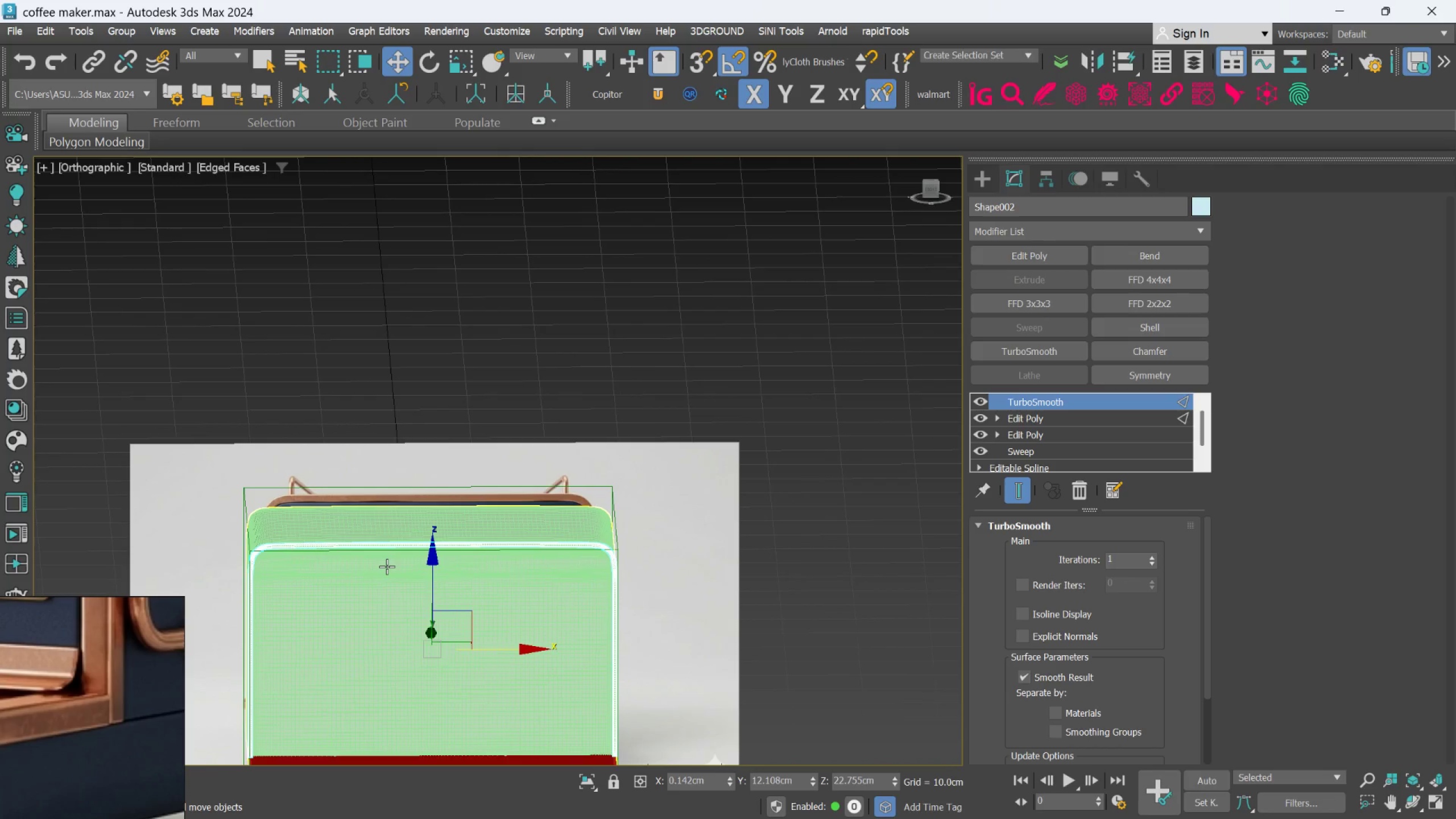 
key(F4)
 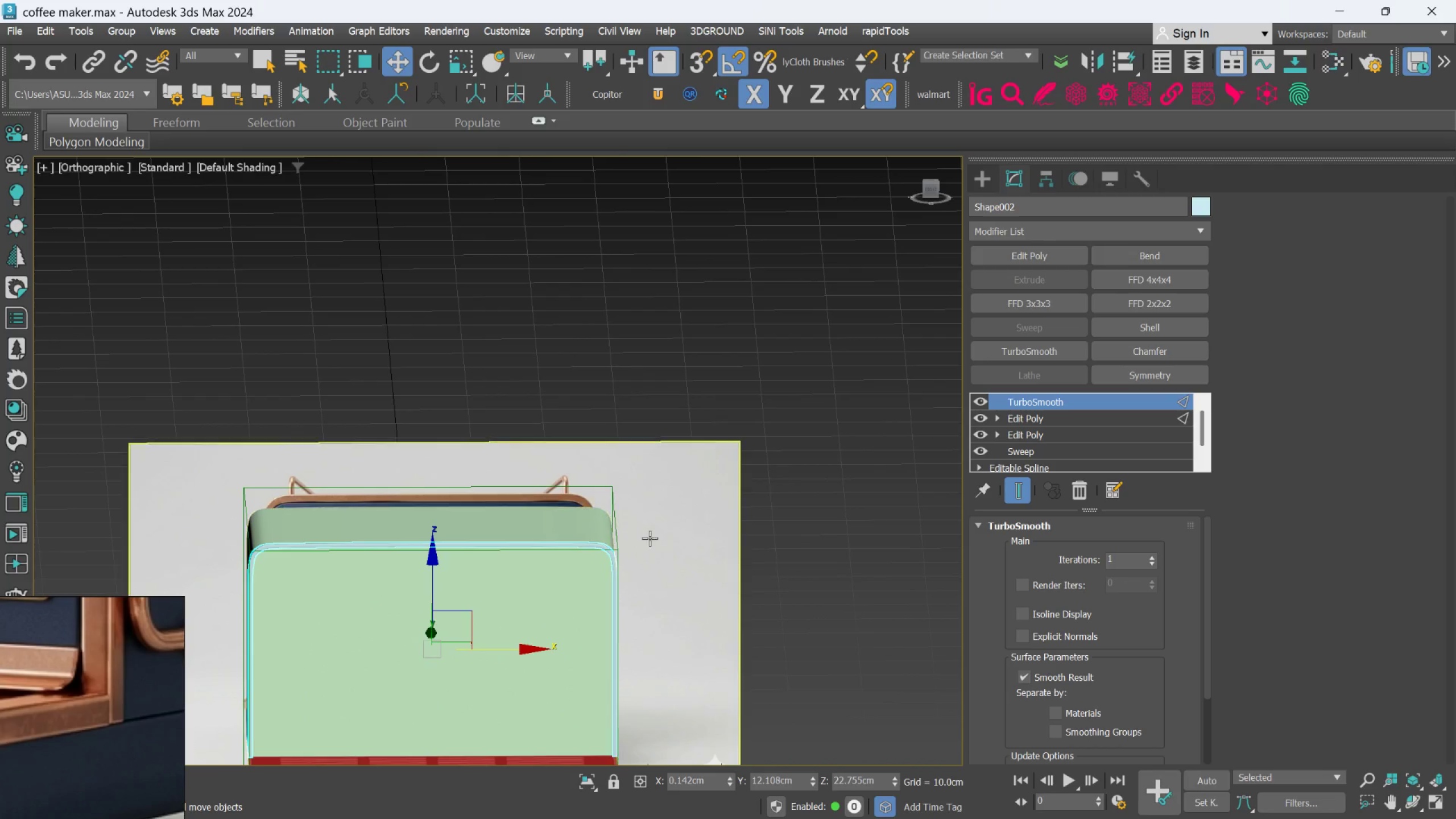 
scroll: coordinate [625, 568], scroll_direction: up, amount: 3.0
 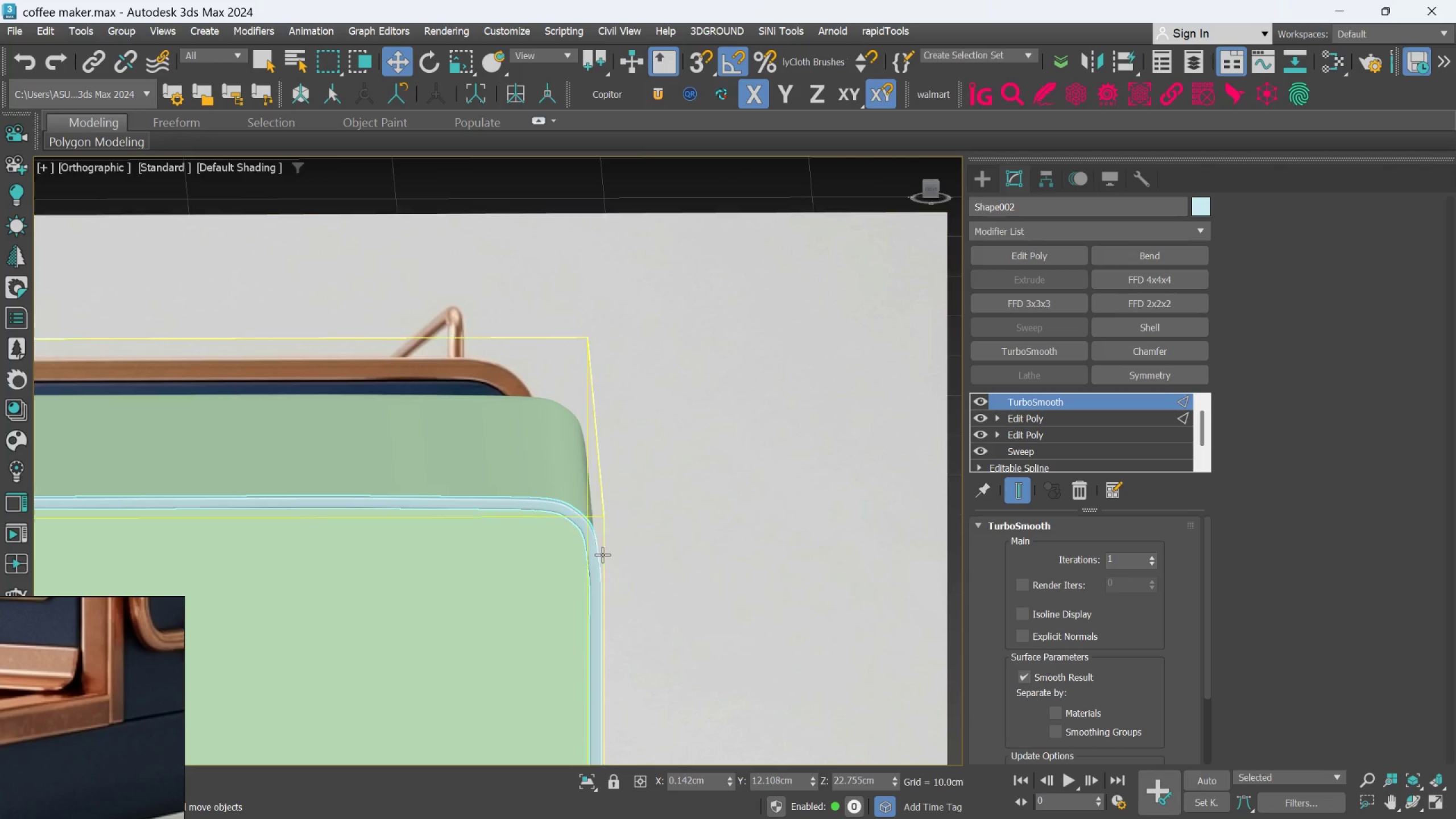 
hold_key(key=AltLeft, duration=0.39)
 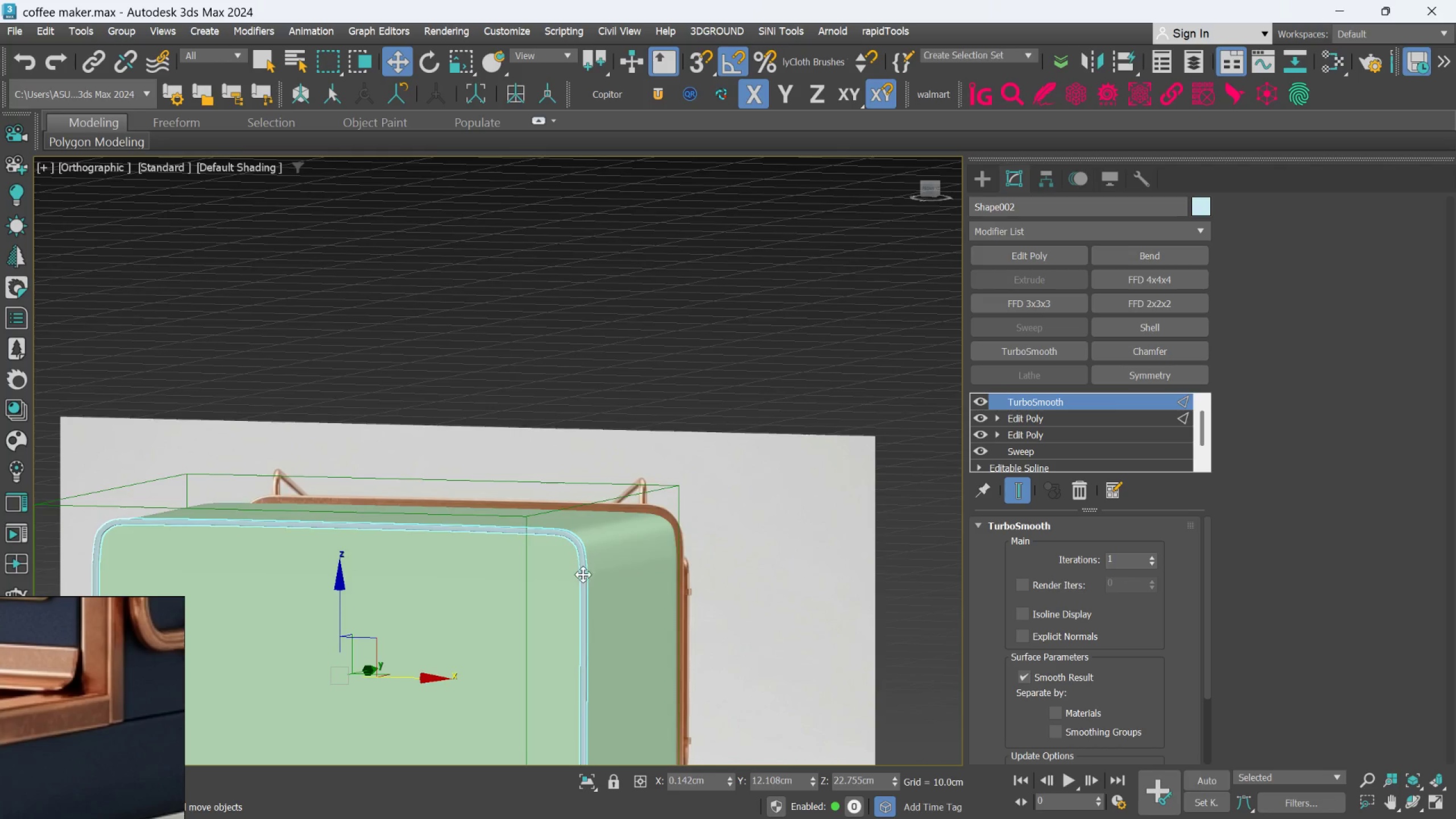 
scroll: coordinate [599, 553], scroll_direction: down, amount: 2.0
 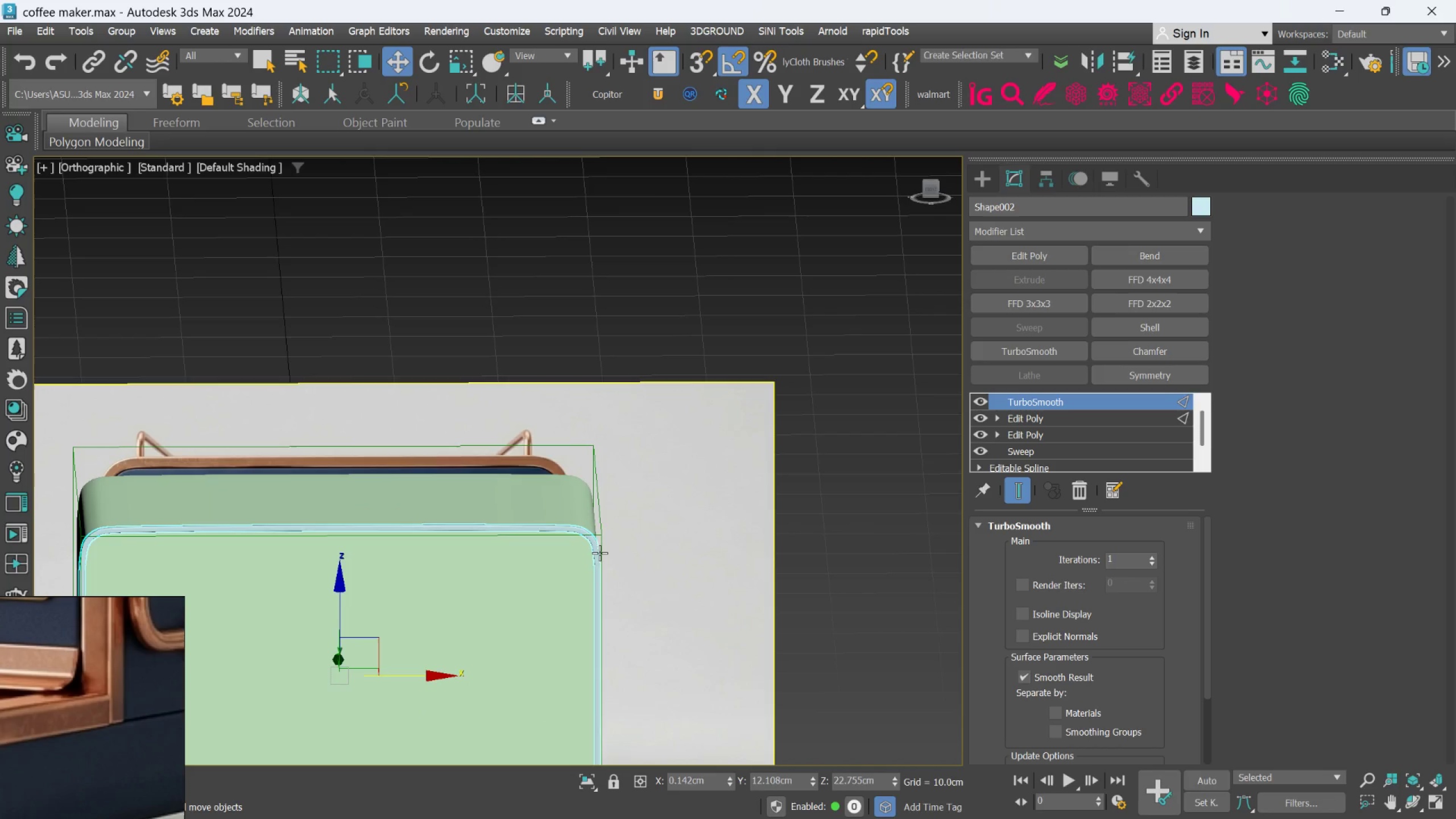 
scroll: coordinate [579, 518], scroll_direction: up, amount: 6.0
 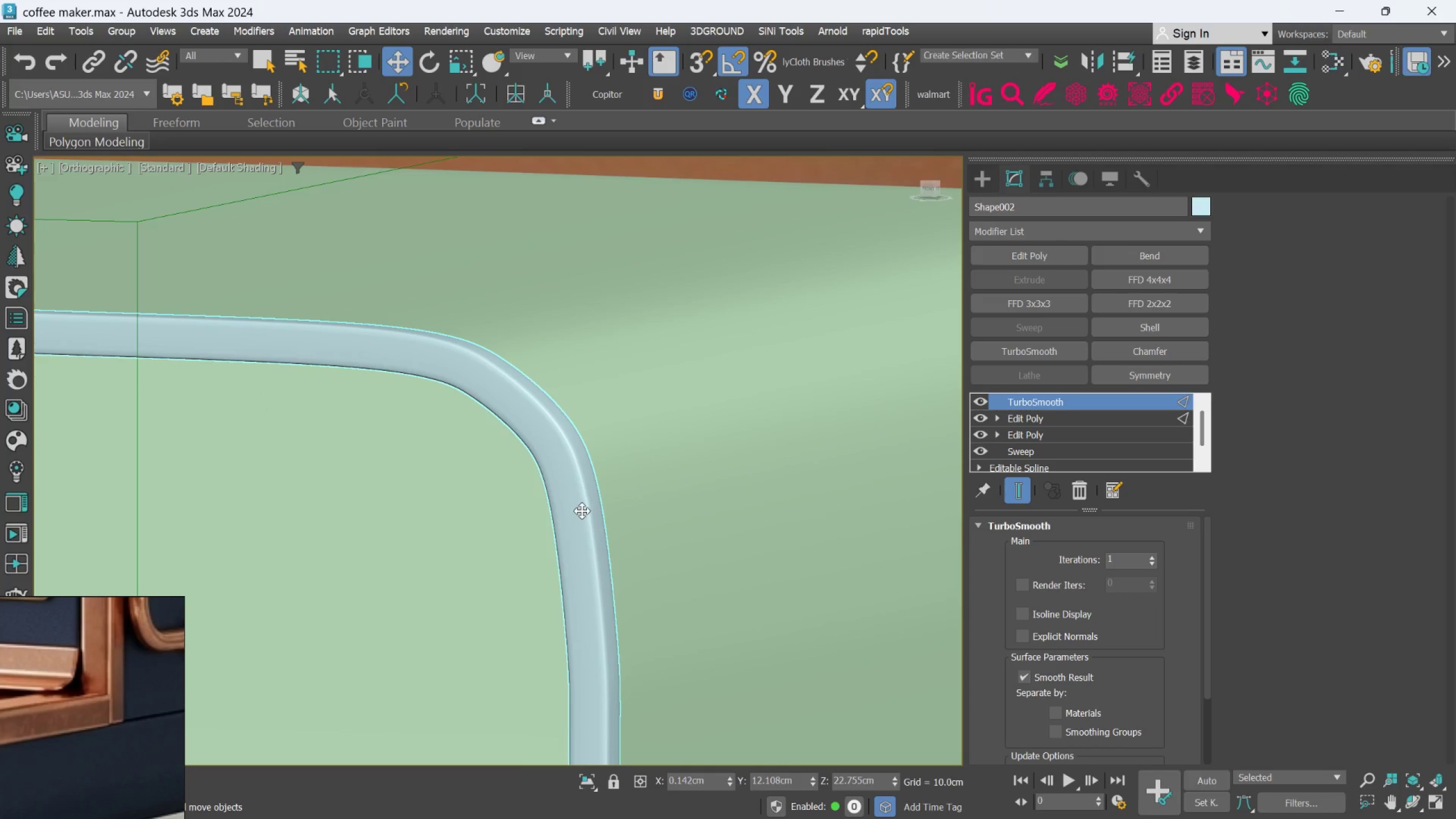 
scroll: coordinate [582, 511], scroll_direction: down, amount: 1.0
 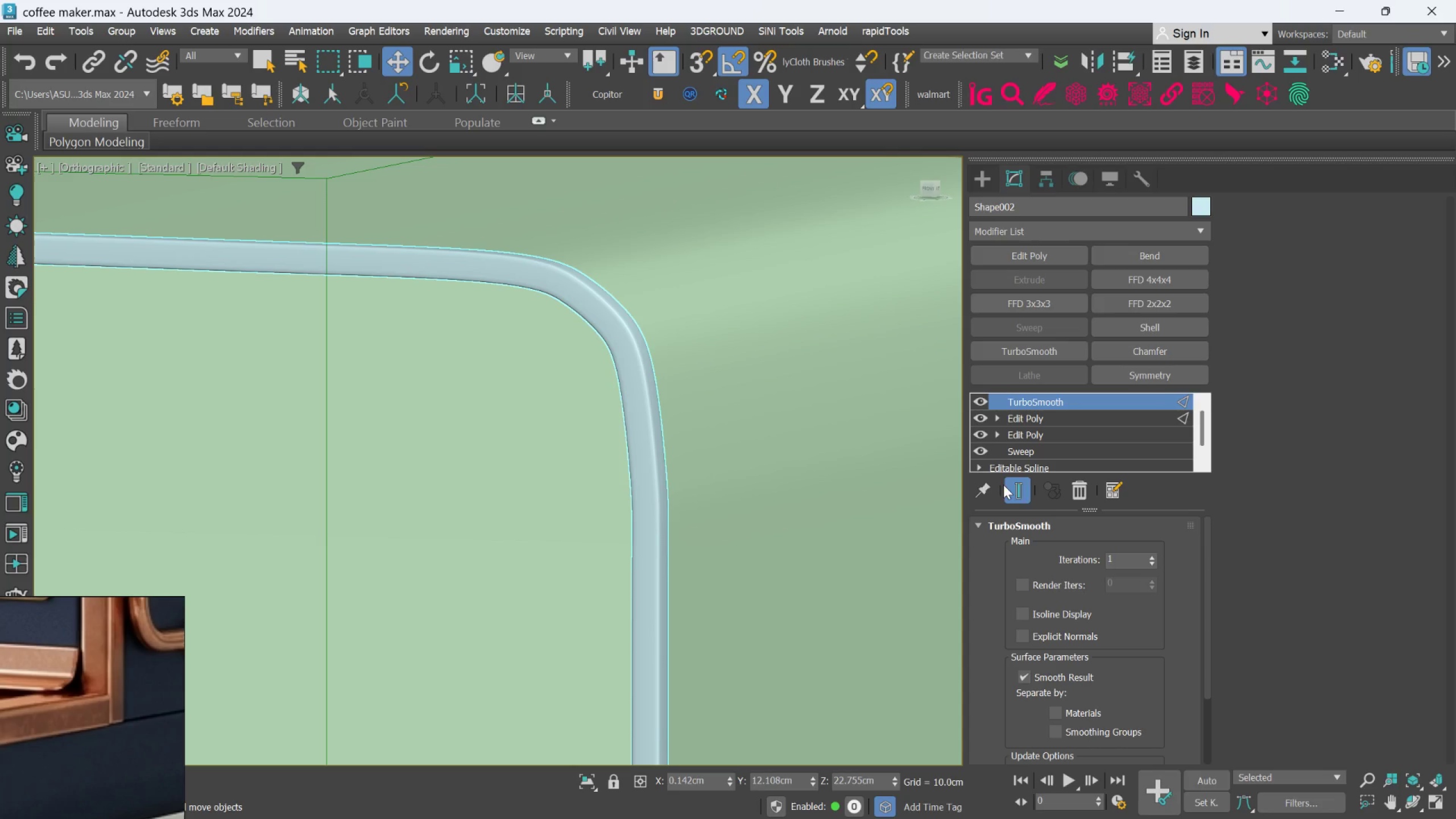 
left_click([1026, 416])
 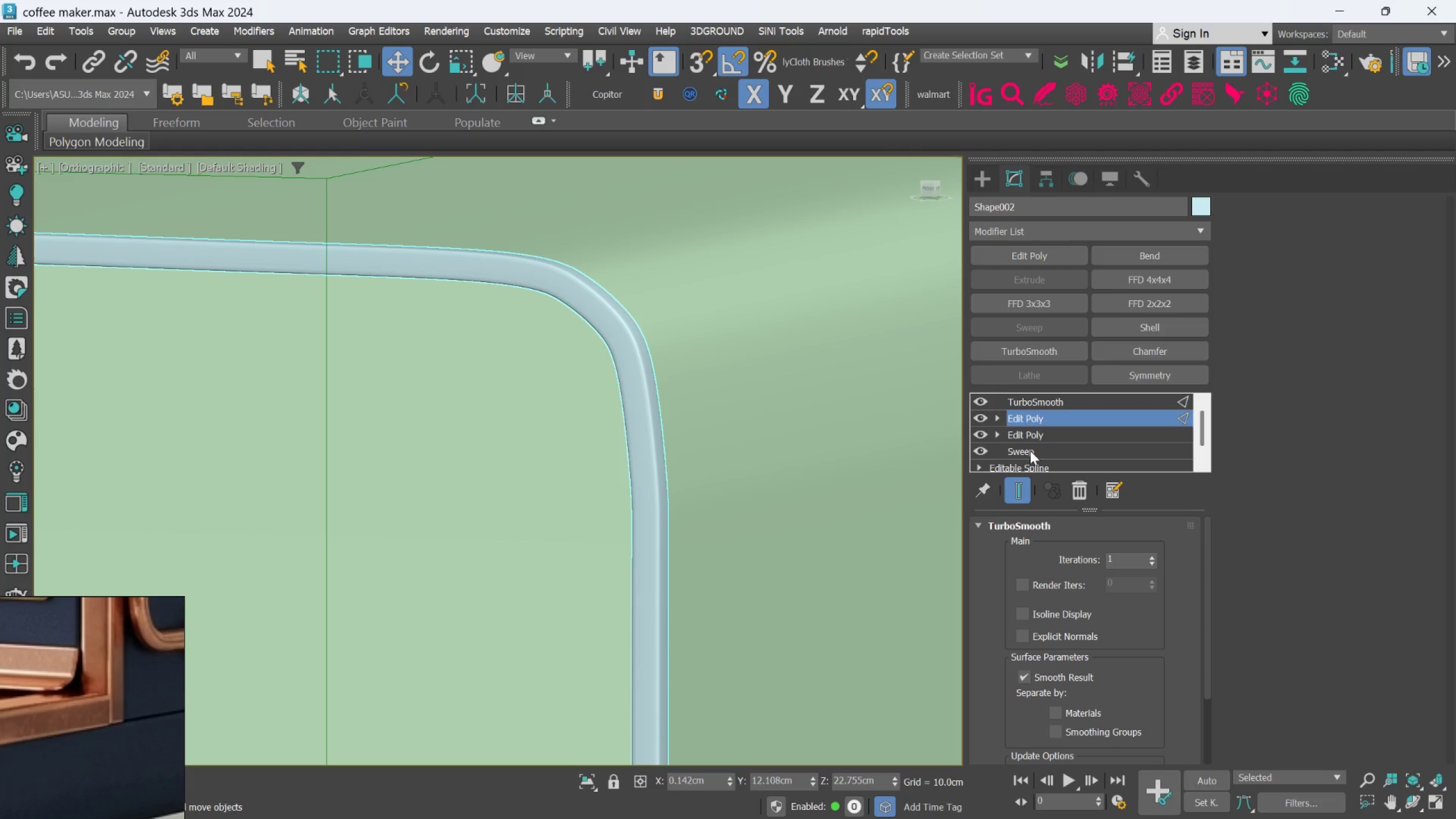 
mouse_move([1020, 487])
 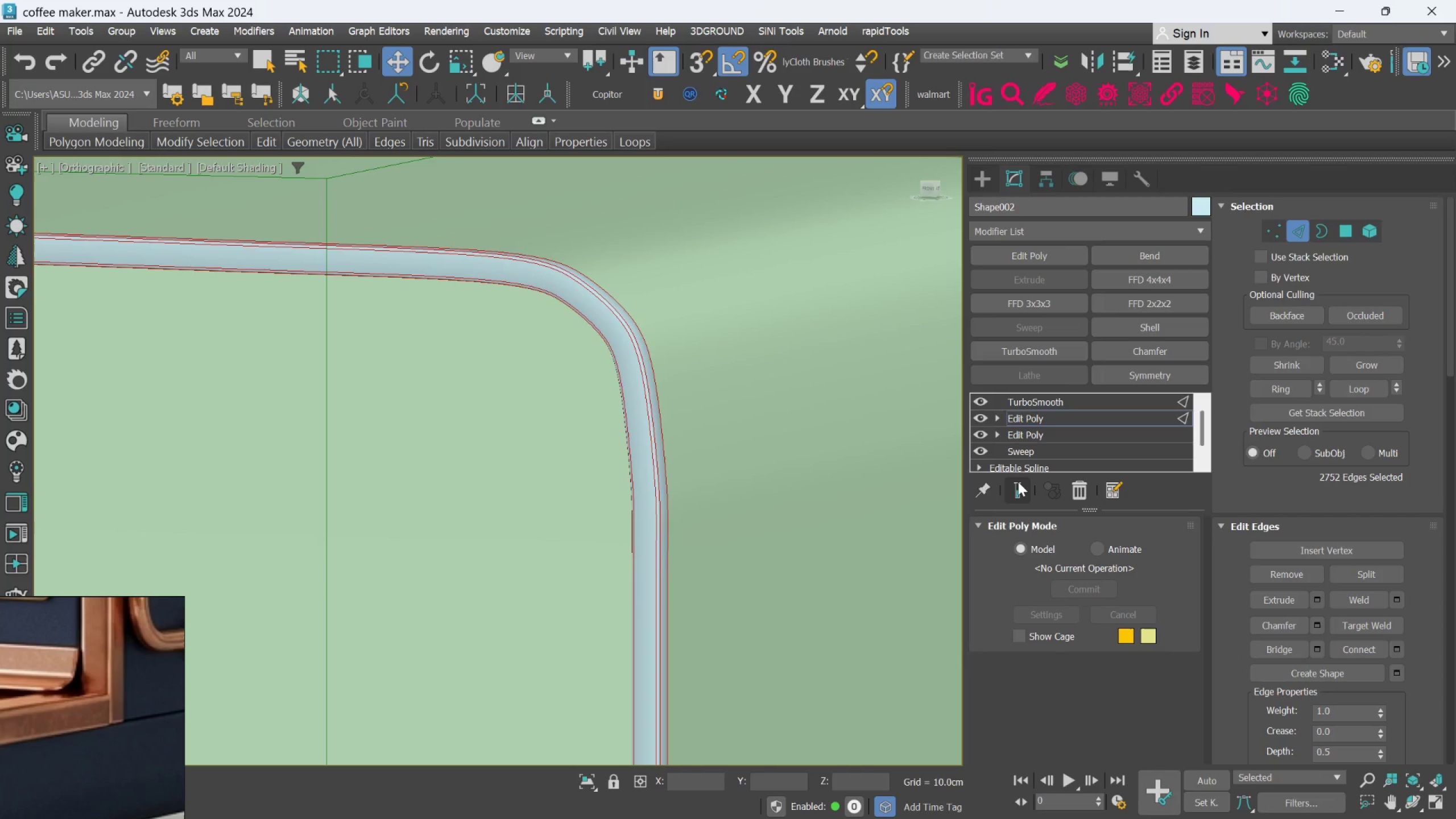 
key(F4)
 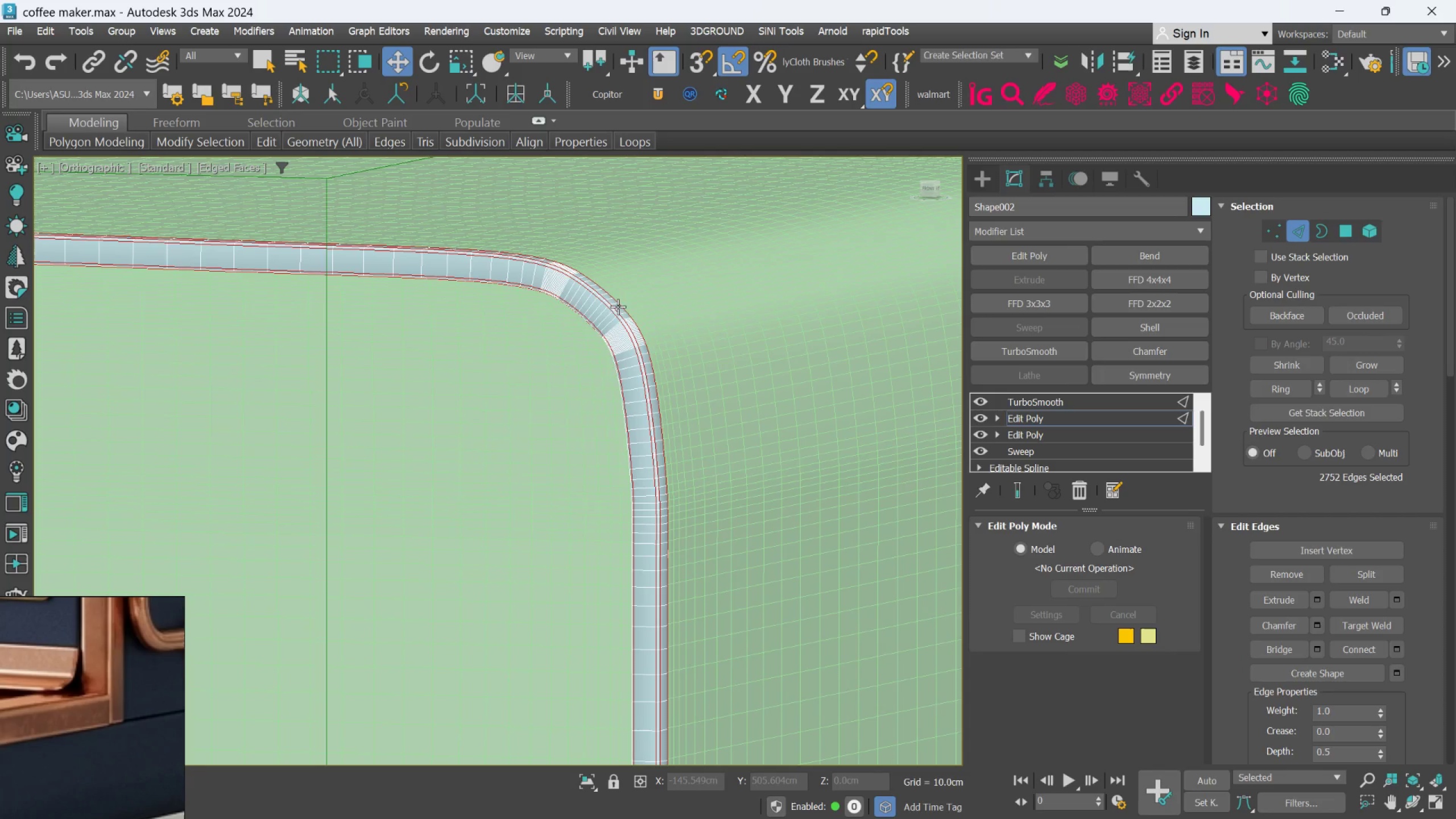 
scroll: coordinate [620, 316], scroll_direction: up, amount: 2.0
 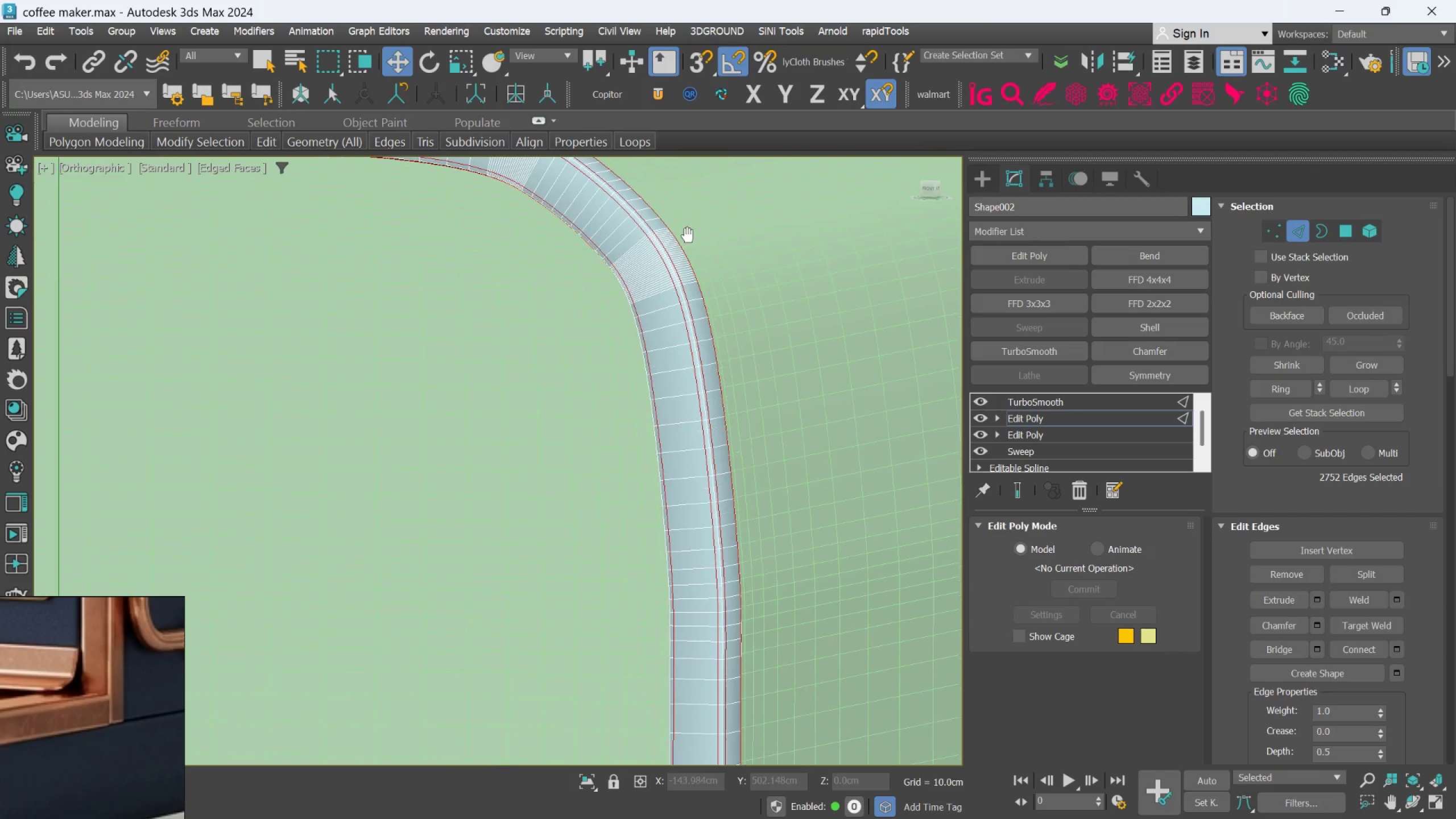 
scroll: coordinate [733, 427], scroll_direction: down, amount: 3.0
 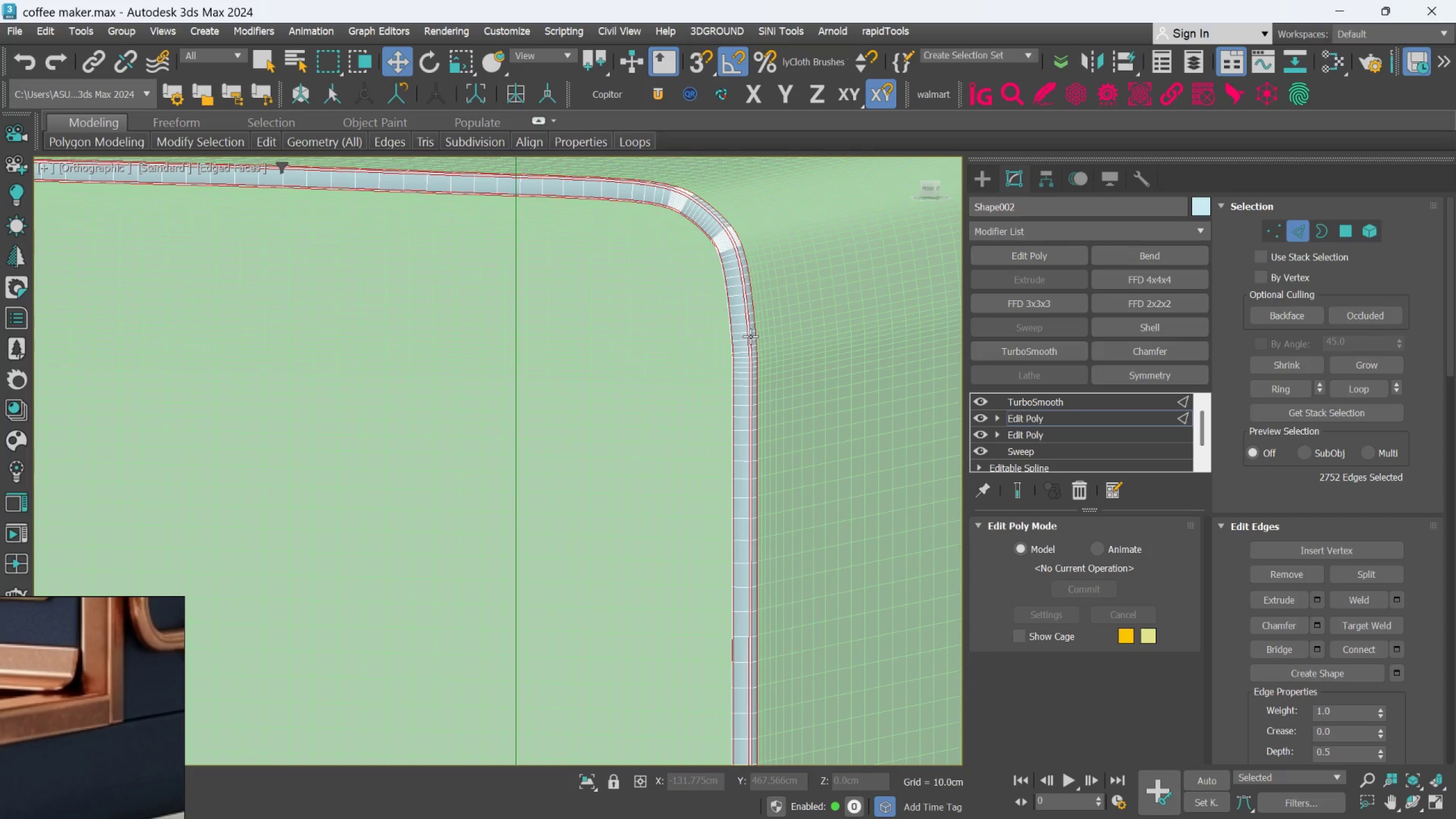 
scroll: coordinate [663, 370], scroll_direction: up, amount: 7.0
 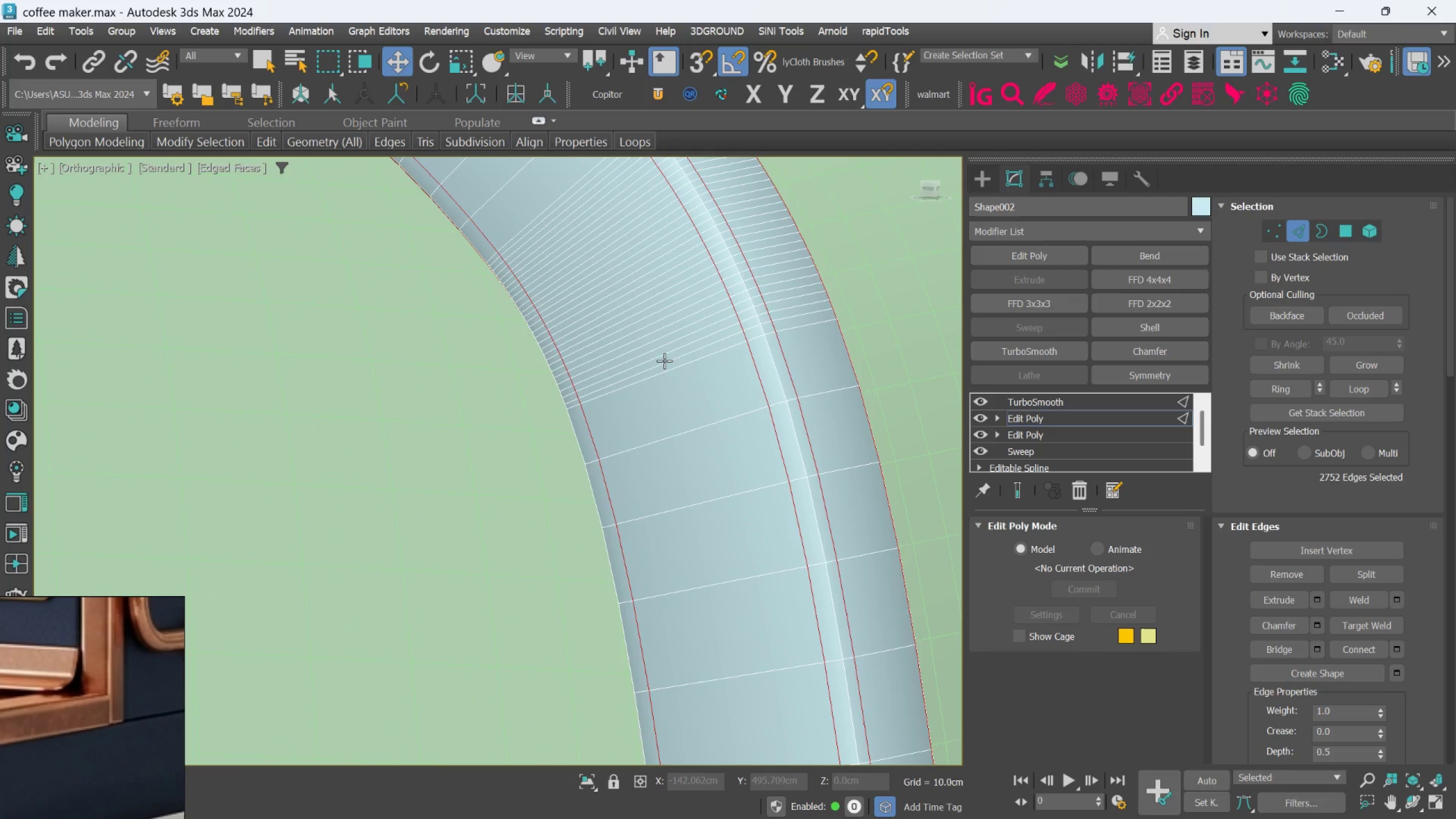 
double_click([664, 361])
 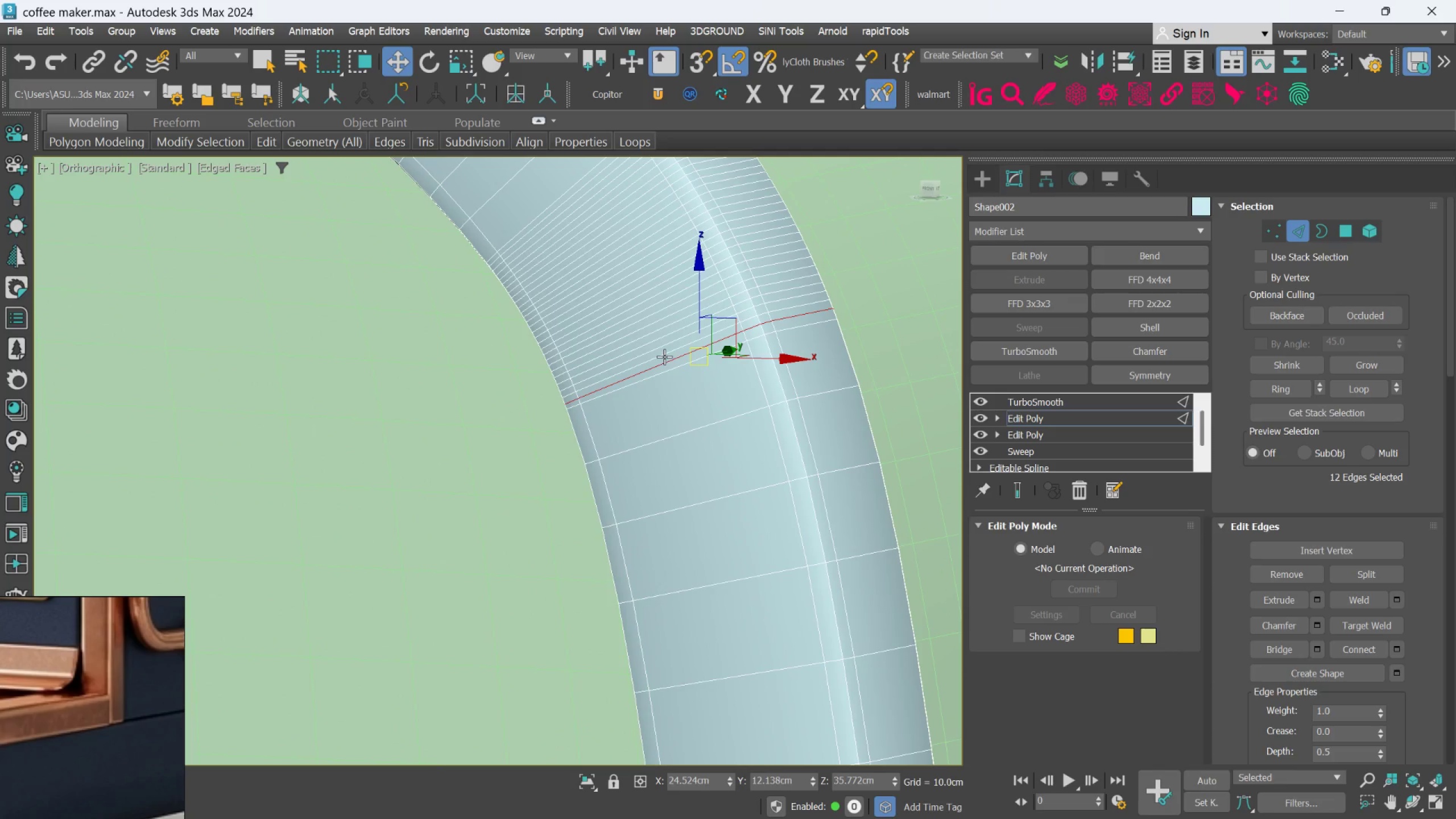 
scroll: coordinate [664, 357], scroll_direction: up, amount: 1.0
 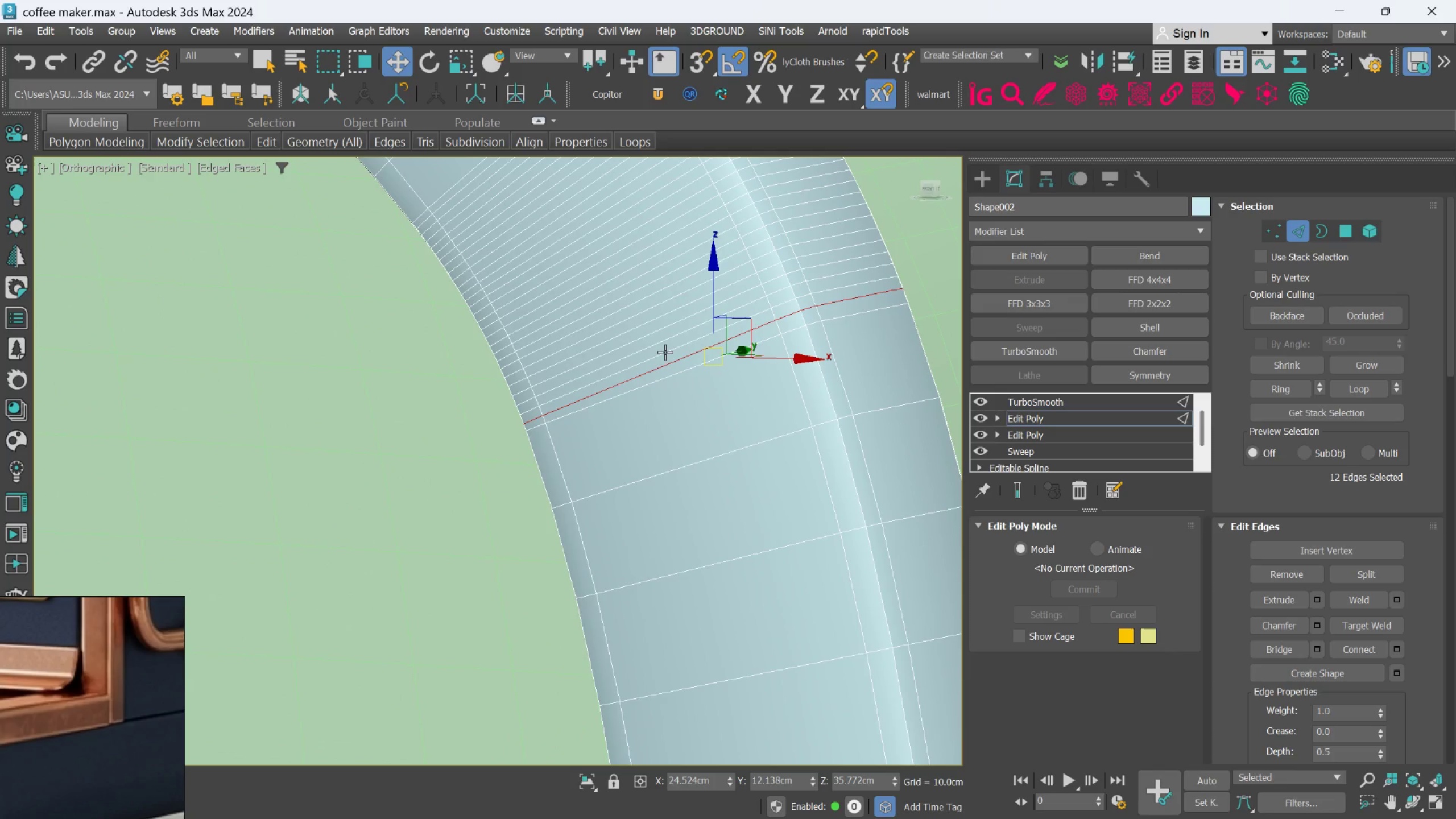 
hold_key(key=ControlLeft, duration=1.24)
double_click([665, 352])
 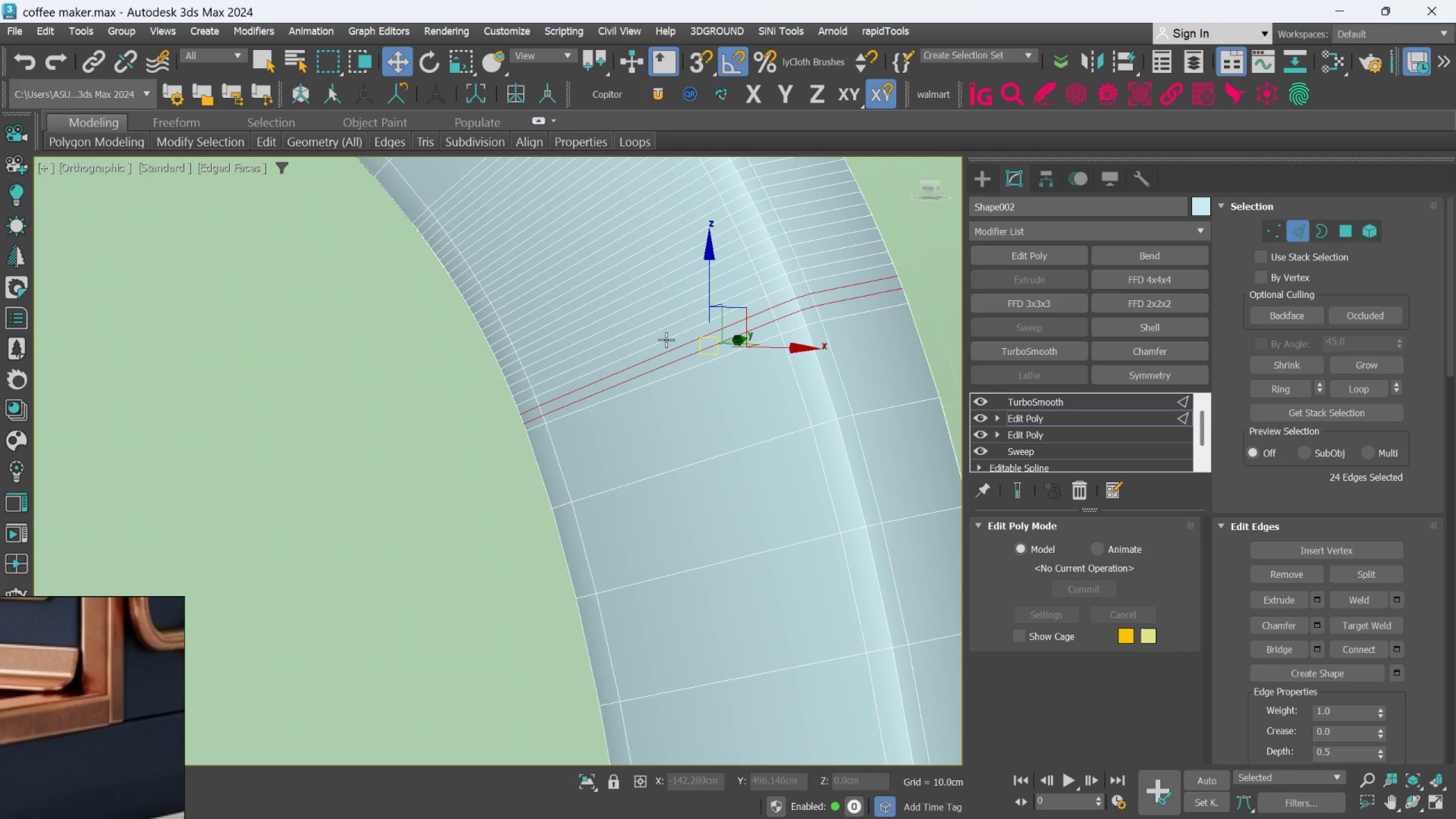 
triple_click([666, 338])
 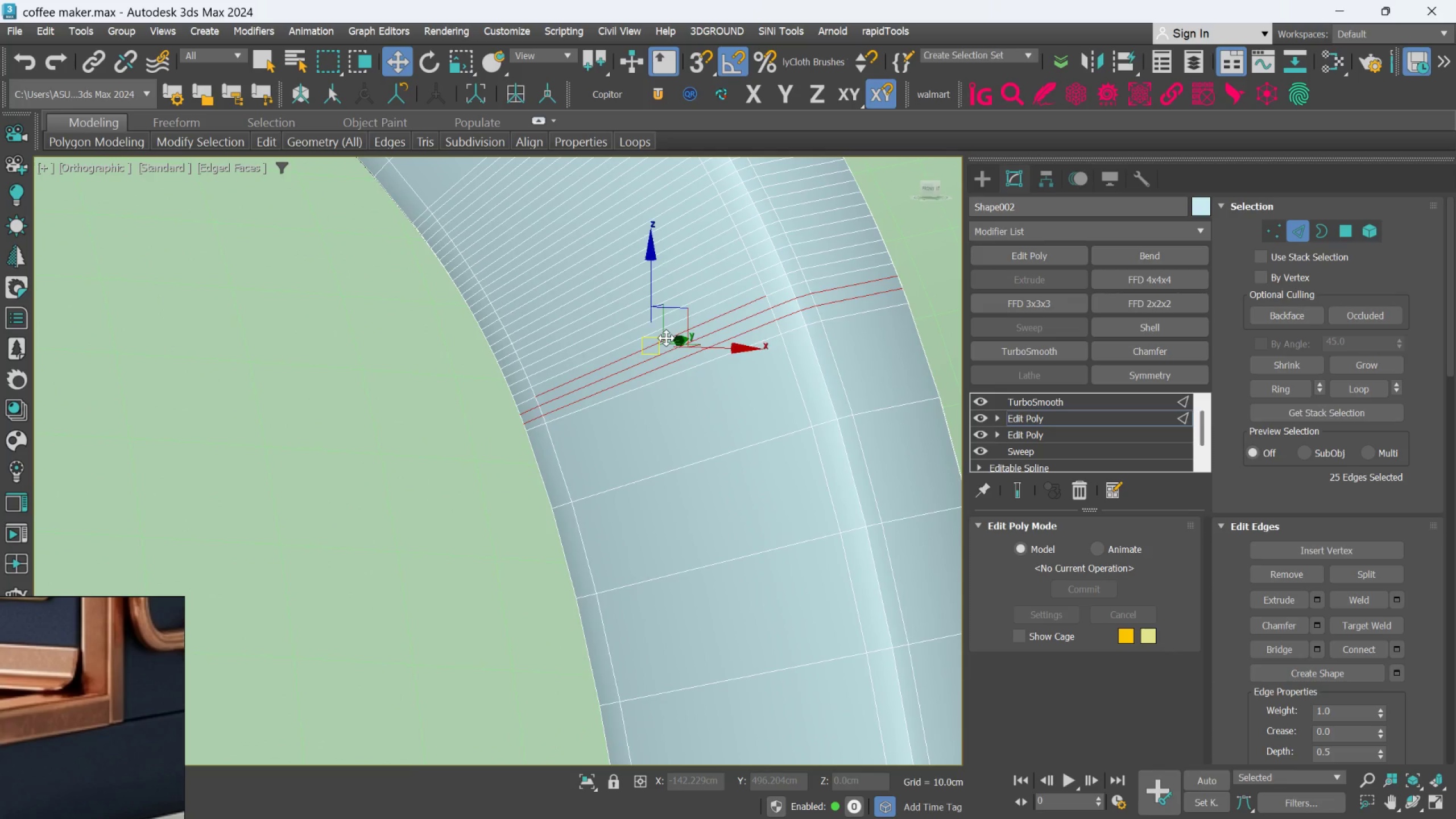 
triple_click([666, 338])
 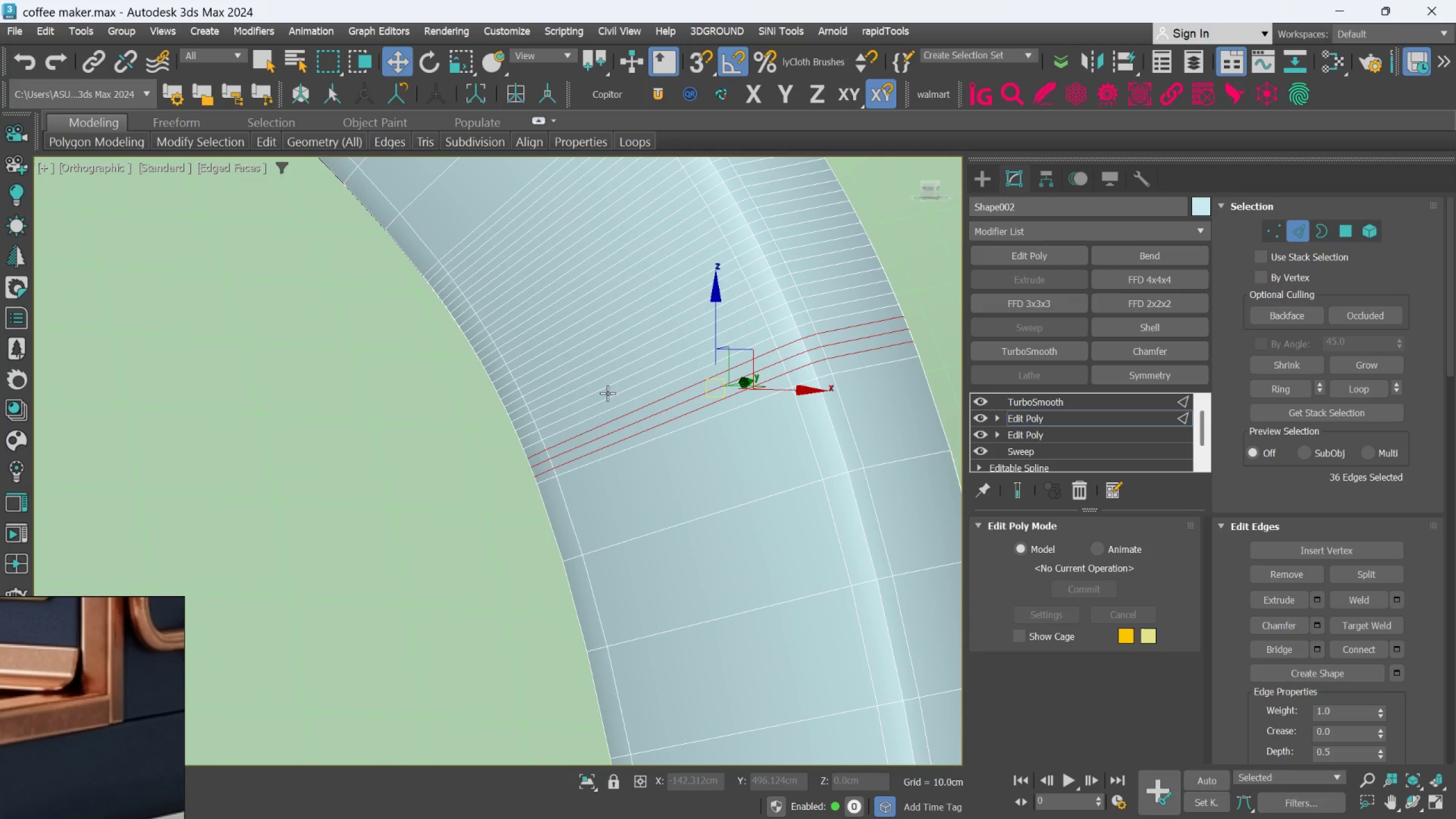 
hold_key(key=ControlLeft, duration=1.27)
left_click([650, 391])
 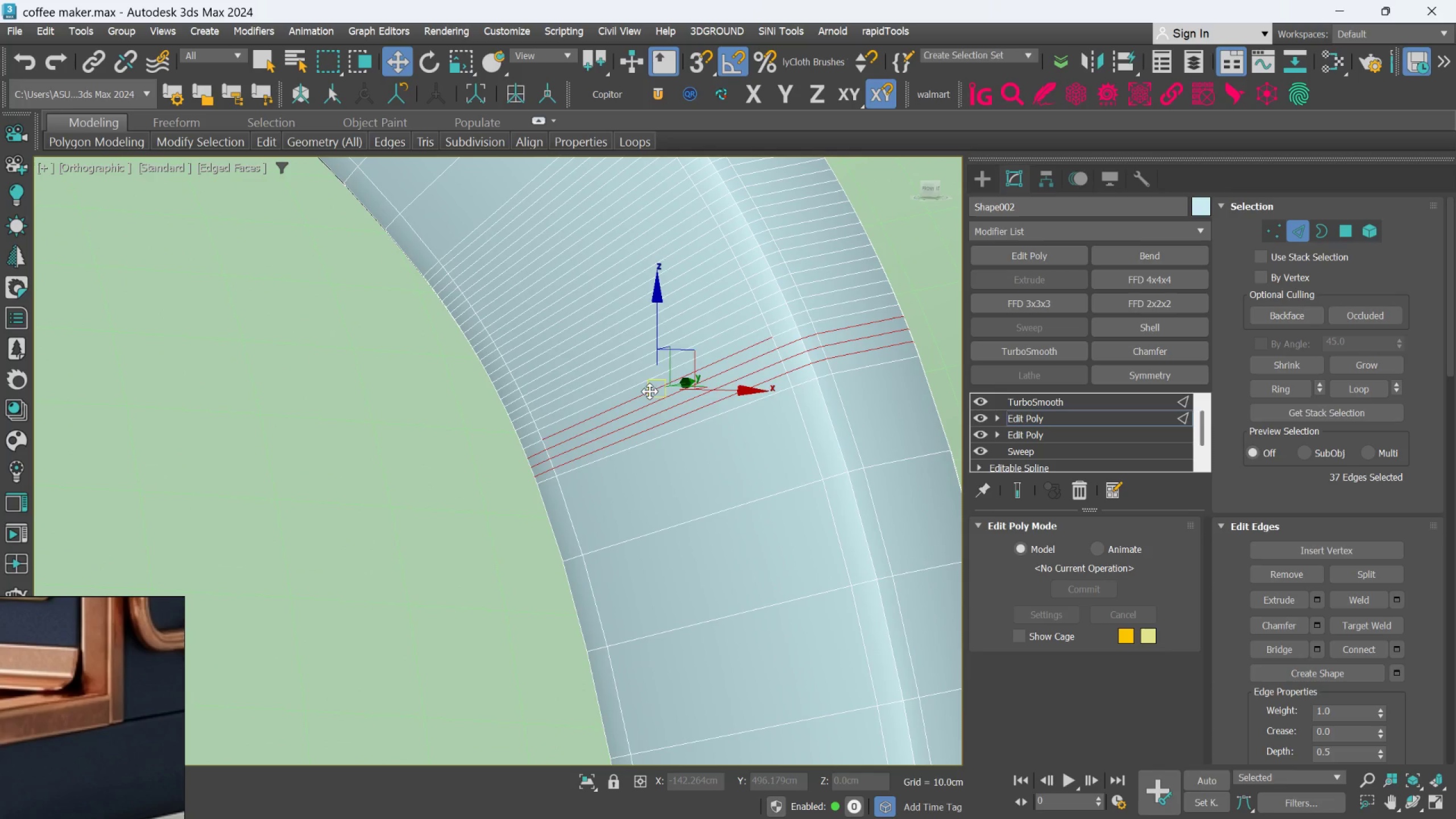 
double_click([650, 391])
 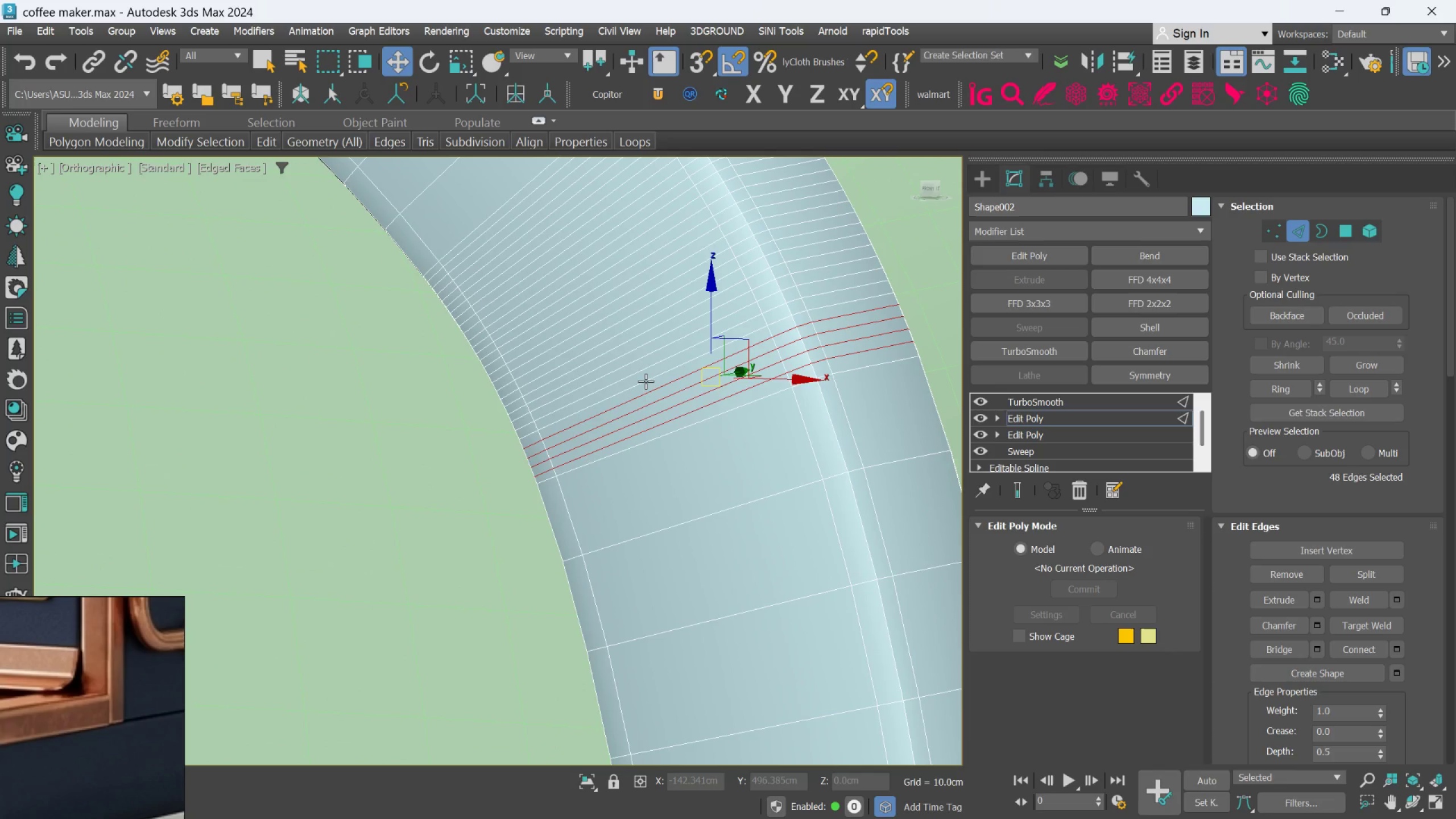 
triple_click([646, 381])
 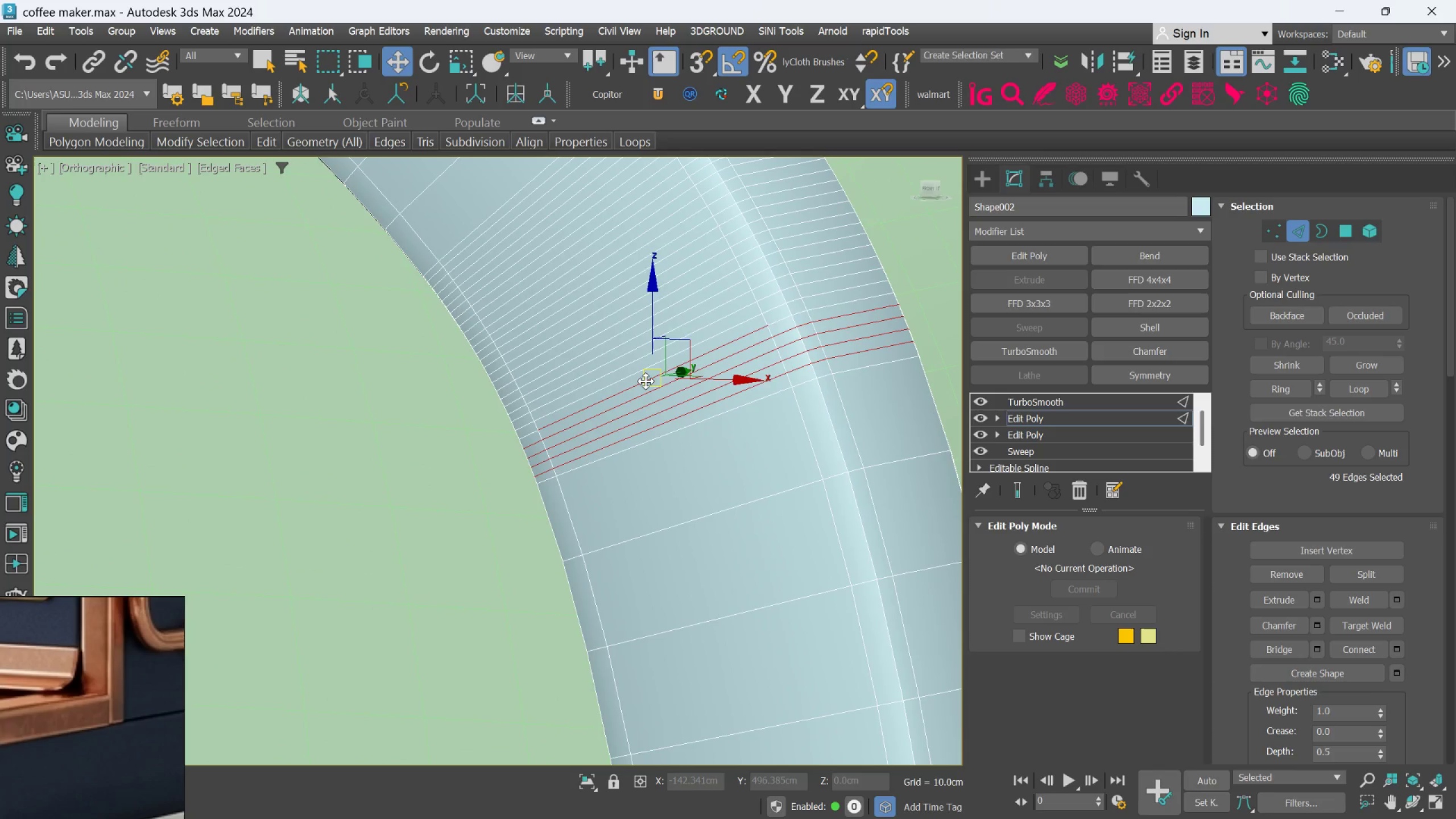 
triple_click([646, 381])
 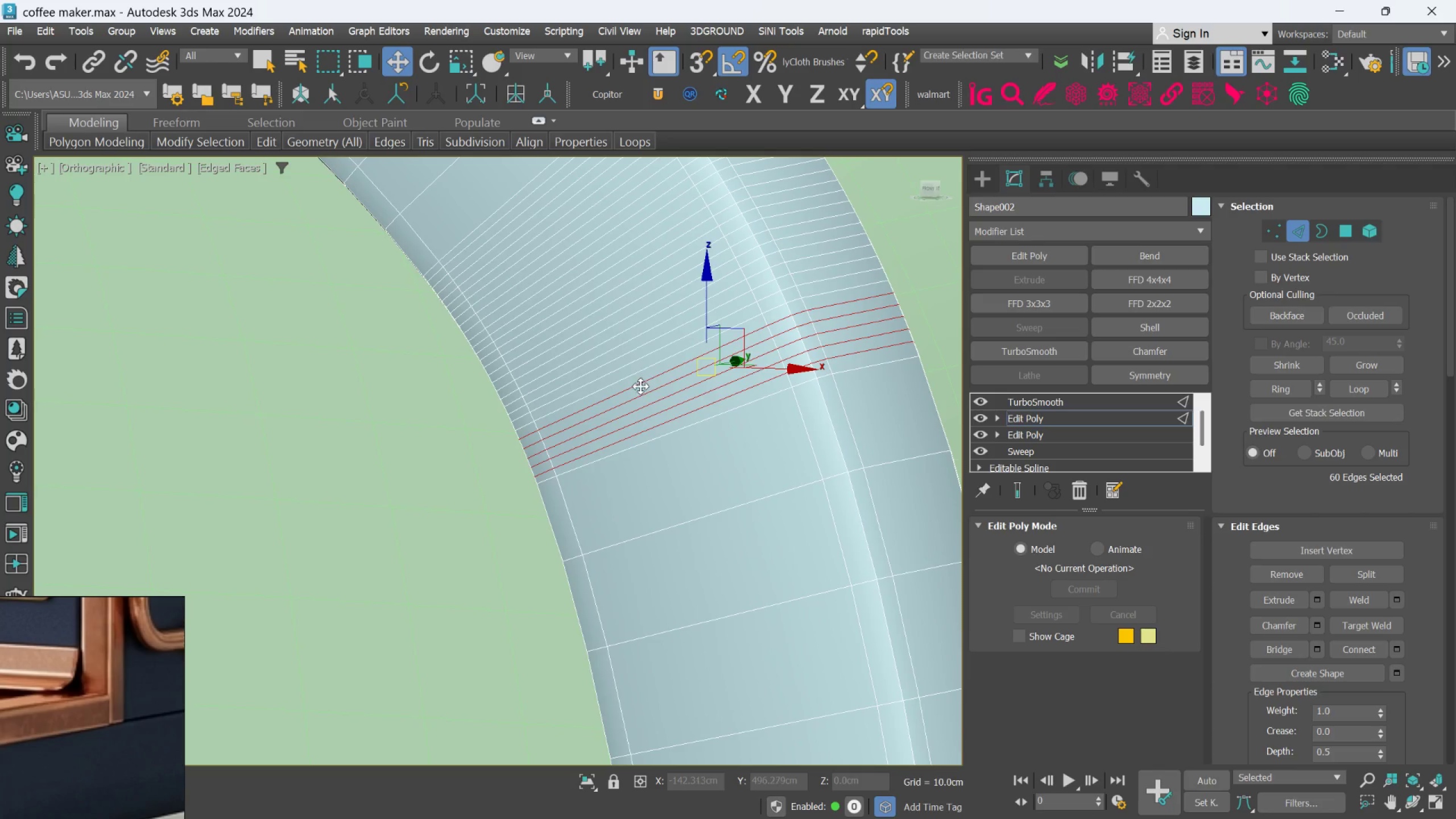 
key(Control+Backspace)
 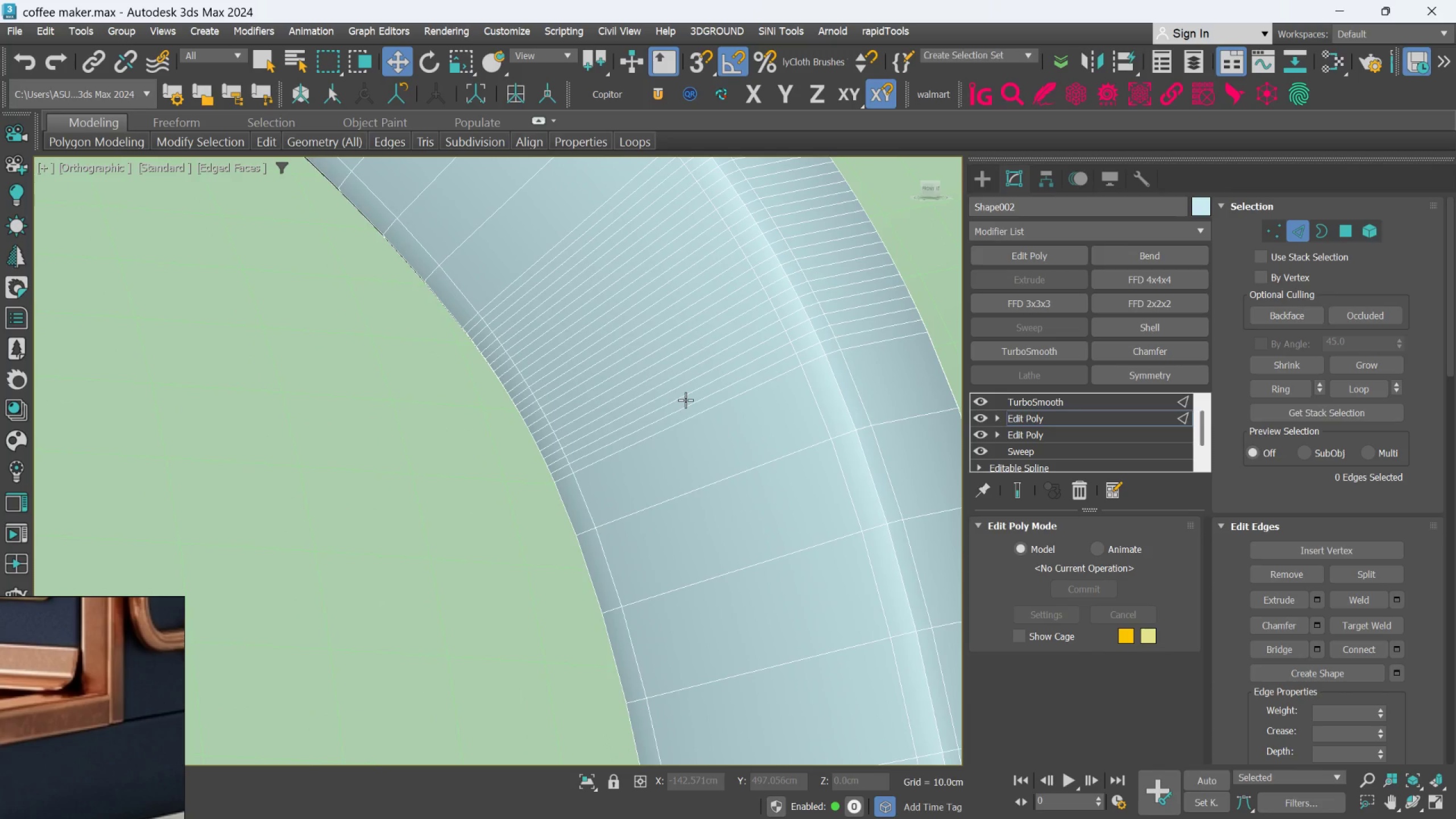 
double_click([685, 400])
 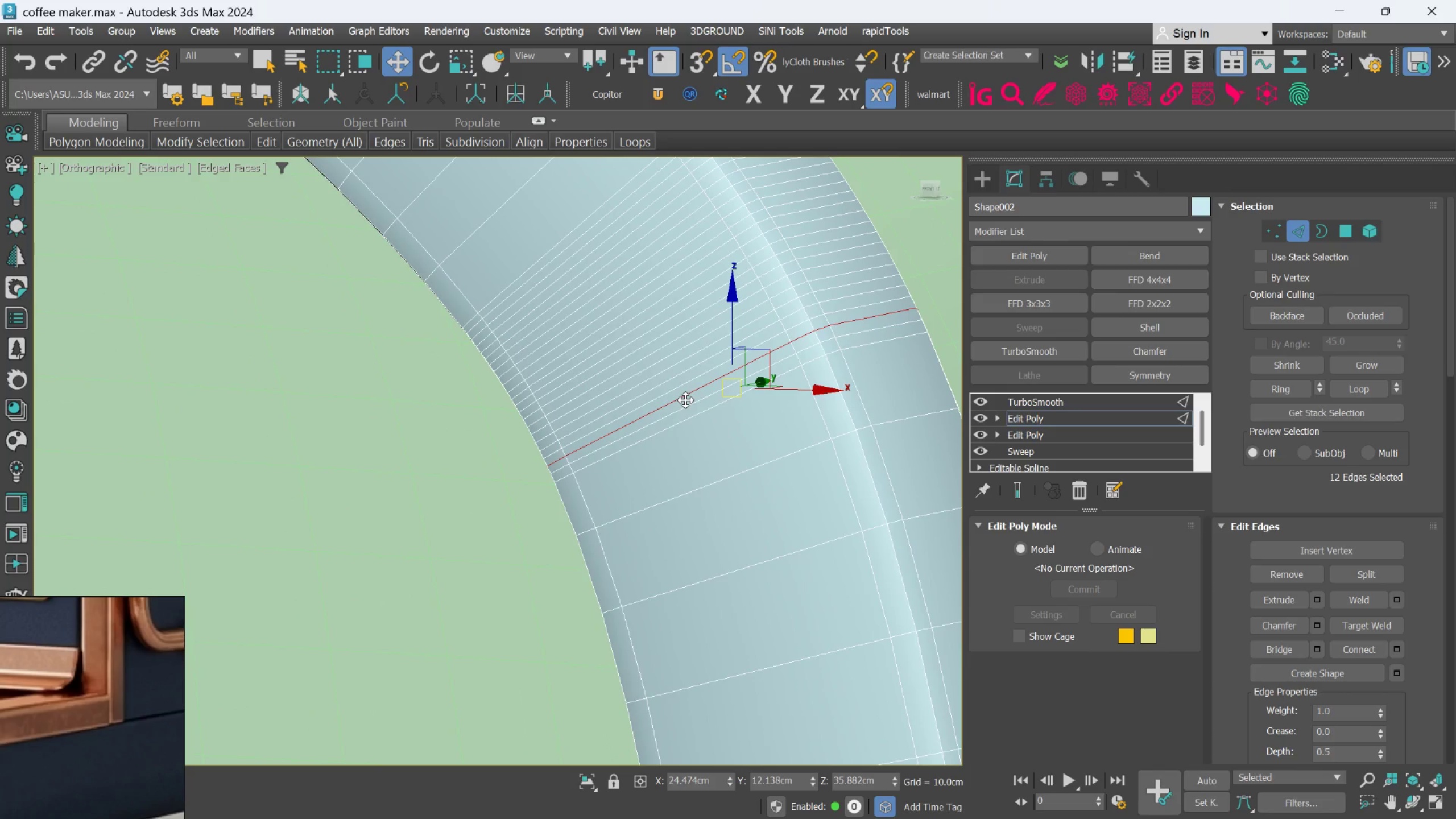 
hold_key(key=ControlLeft, duration=1.54)
double_click([687, 403])
 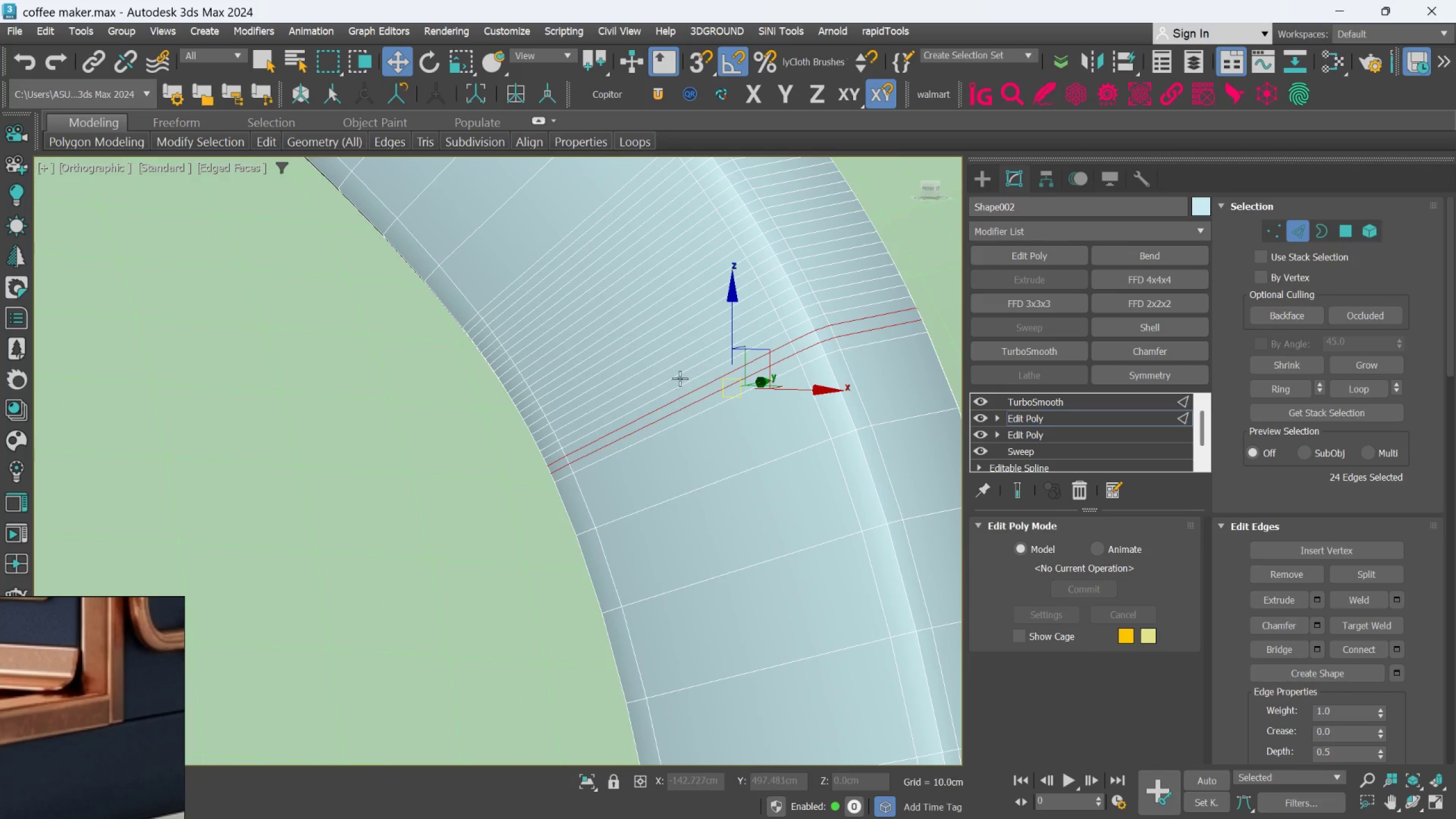 
triple_click([680, 377])
 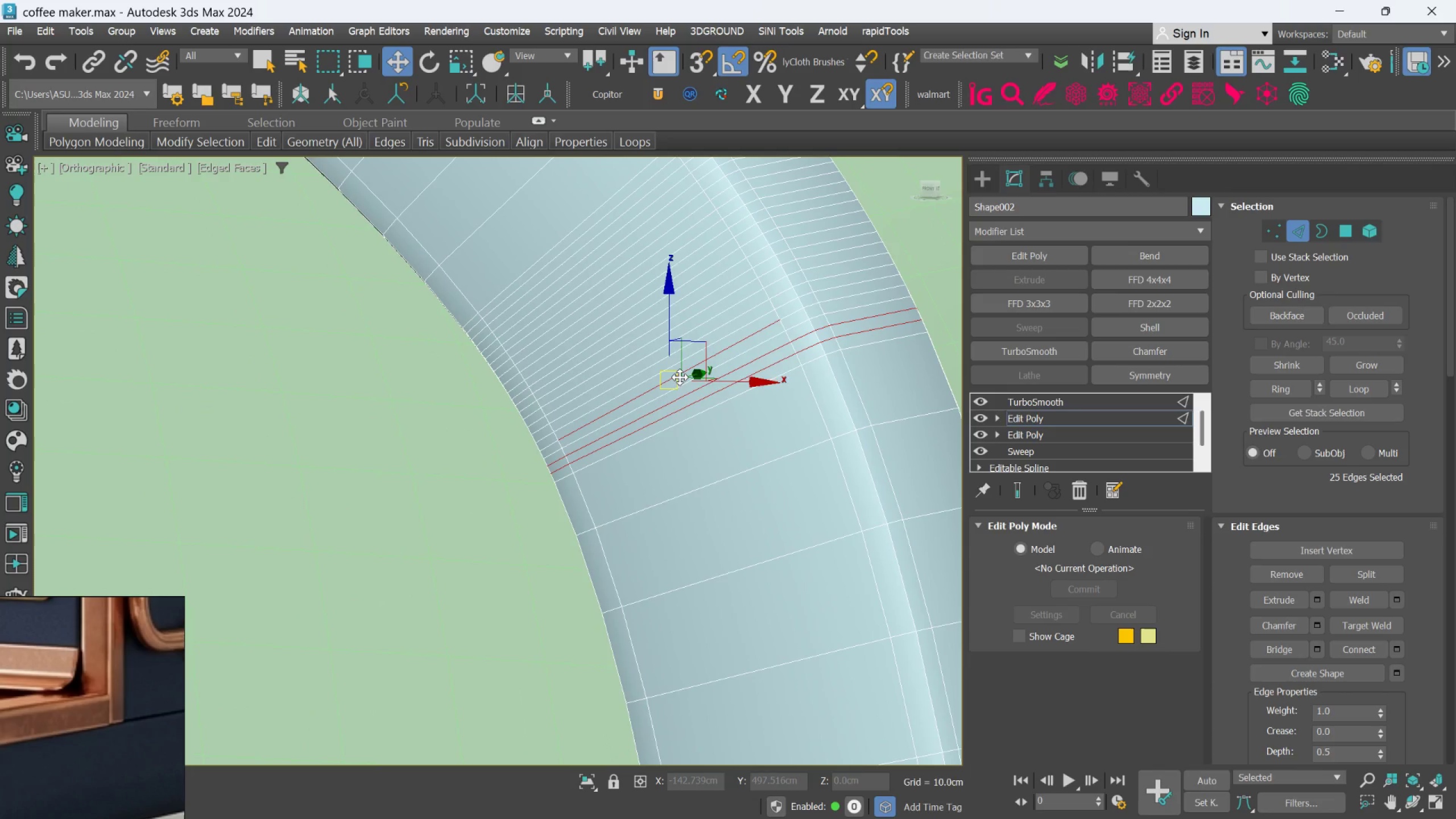 
triple_click([680, 377])
 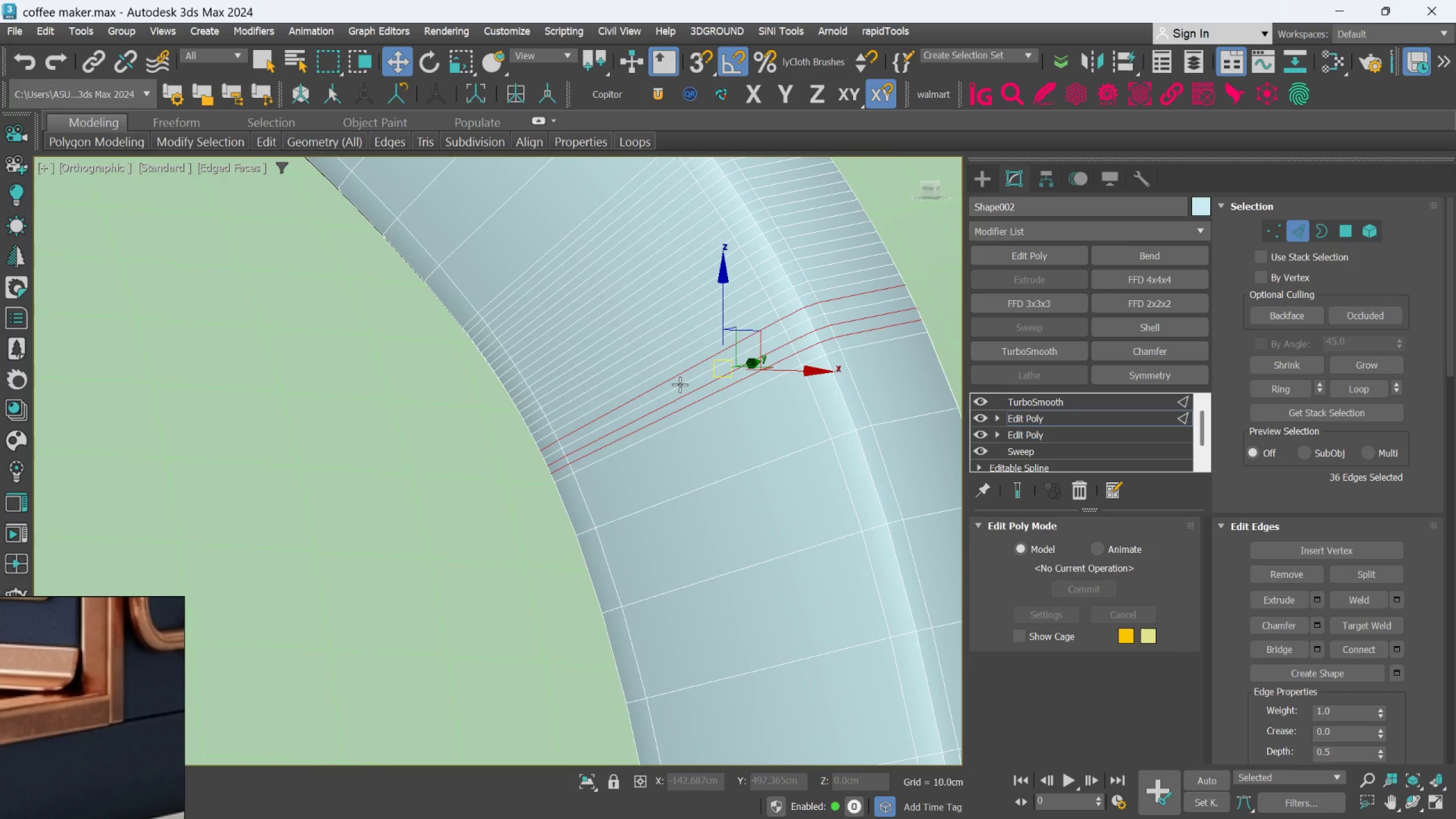 
triple_click([680, 384])
 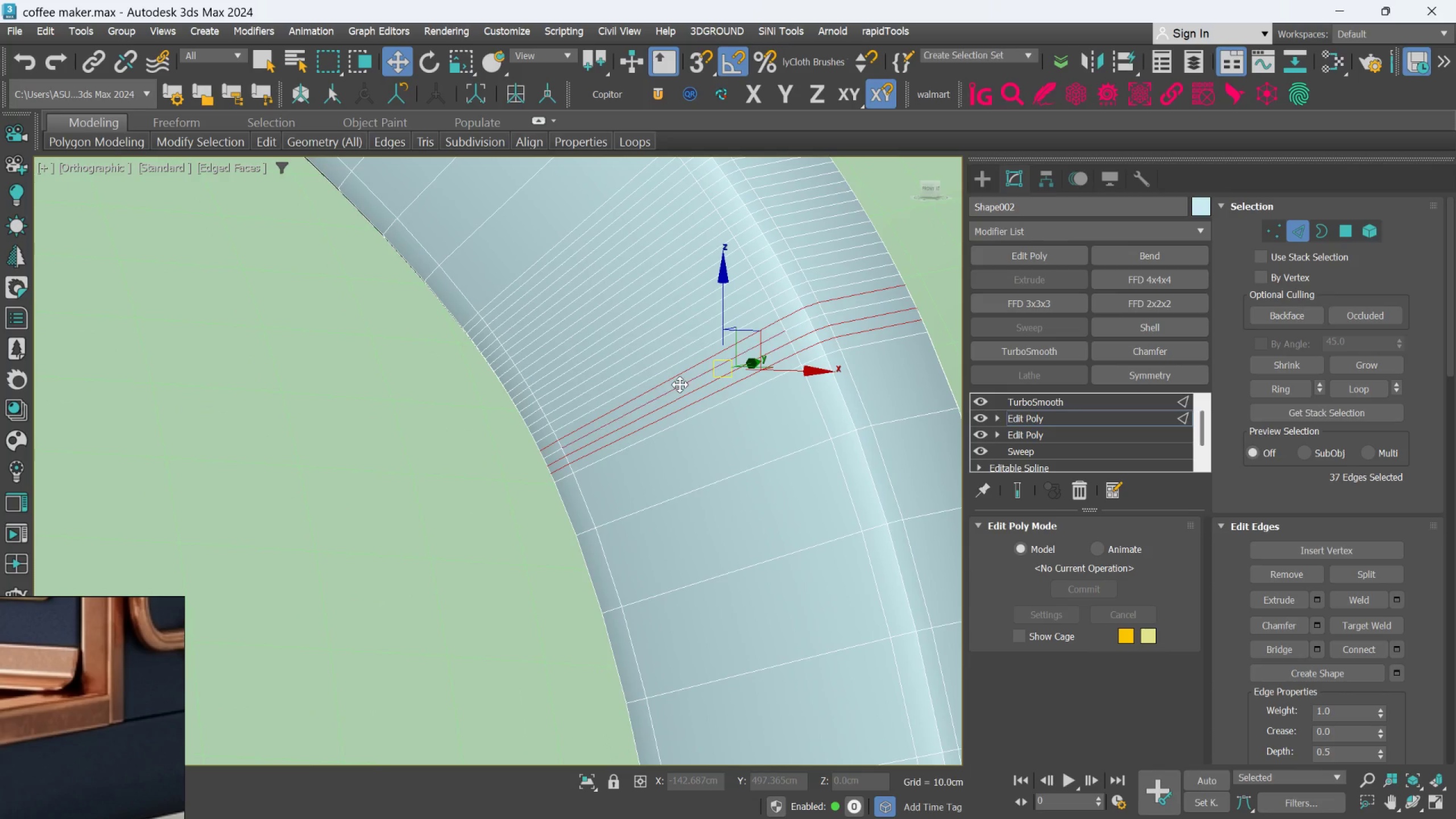 
hold_key(key=ControlLeft, duration=0.95)
triple_click([680, 384])
 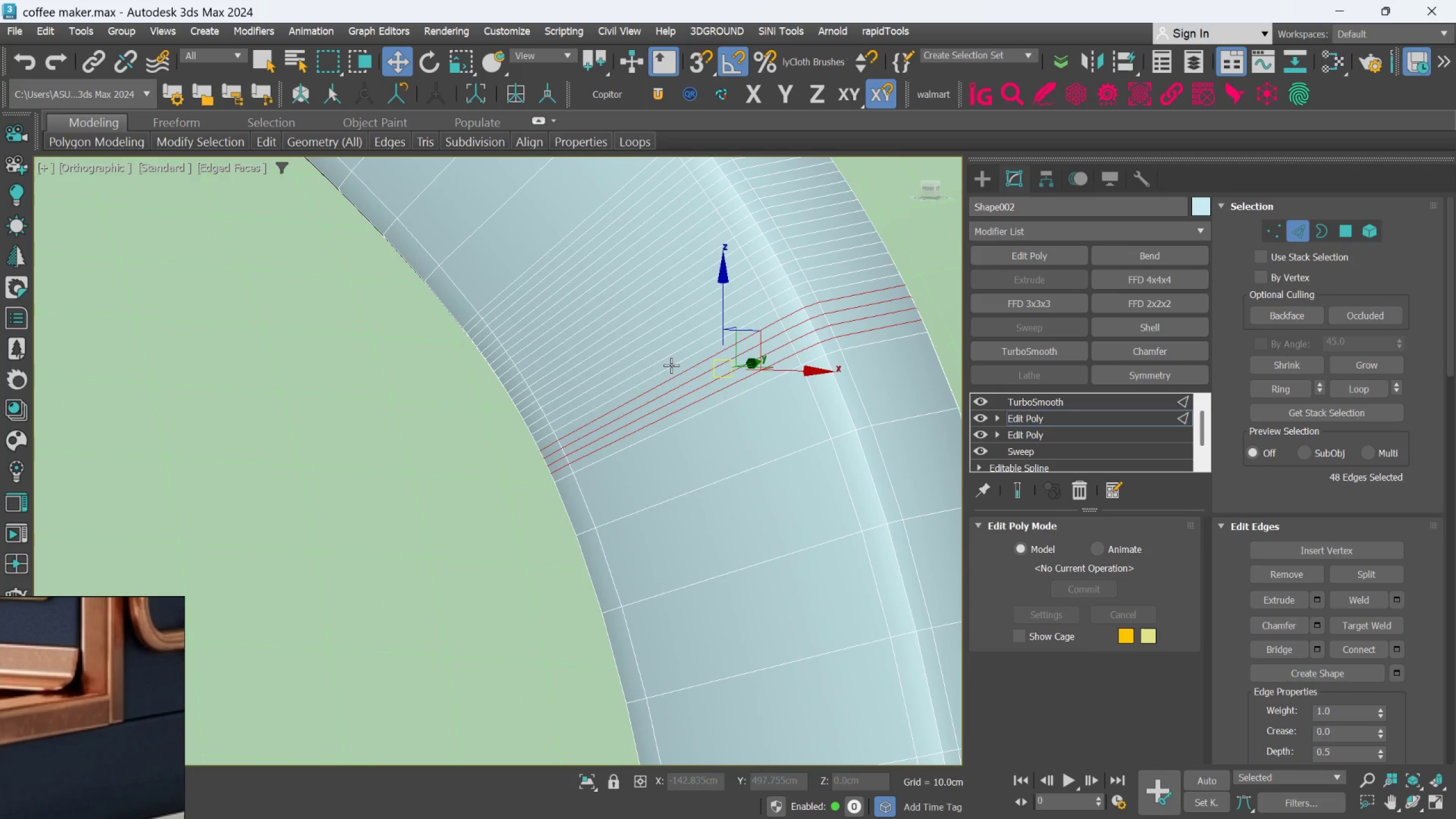 
triple_click([671, 365])
 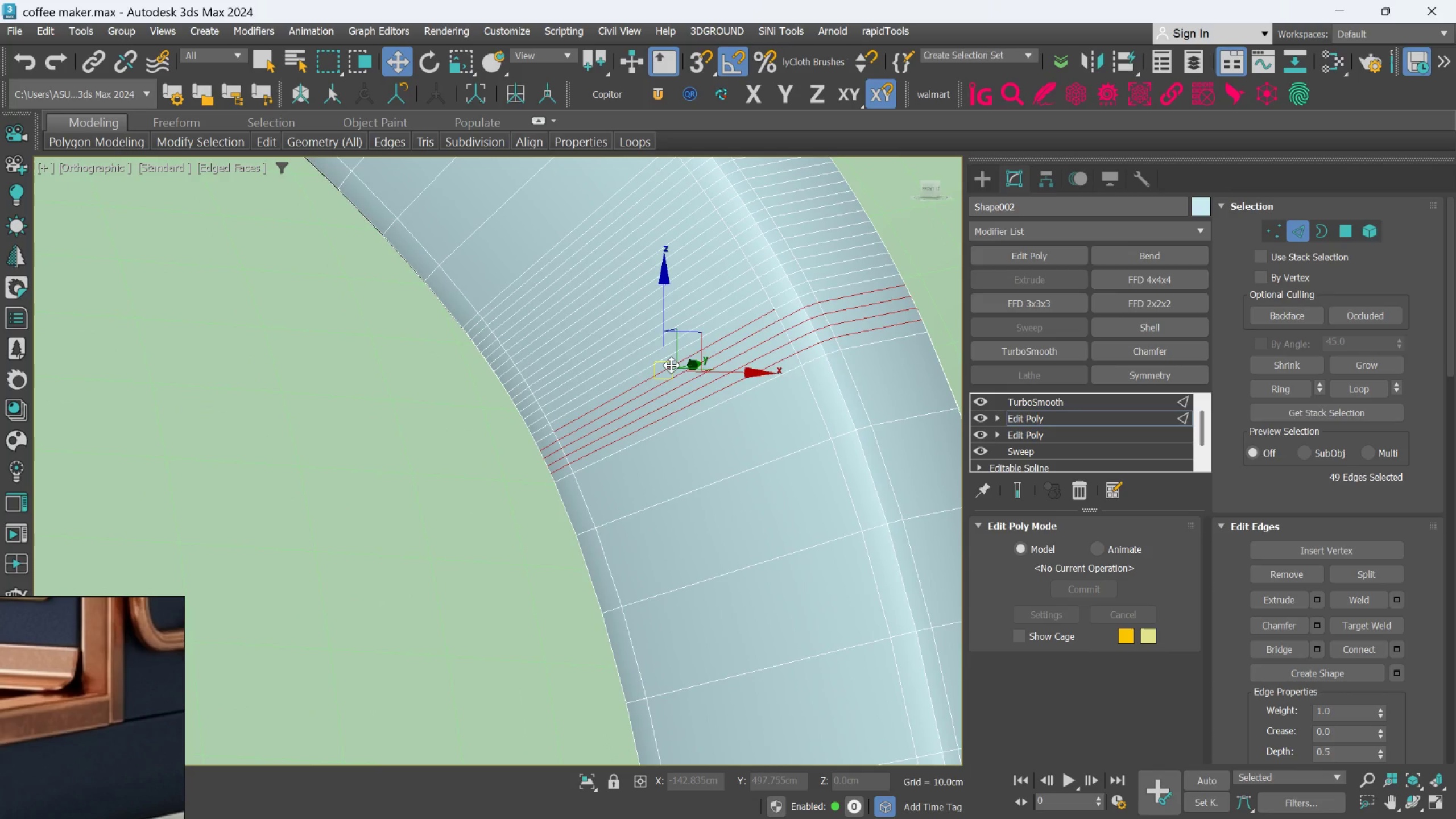 
triple_click([671, 365])
 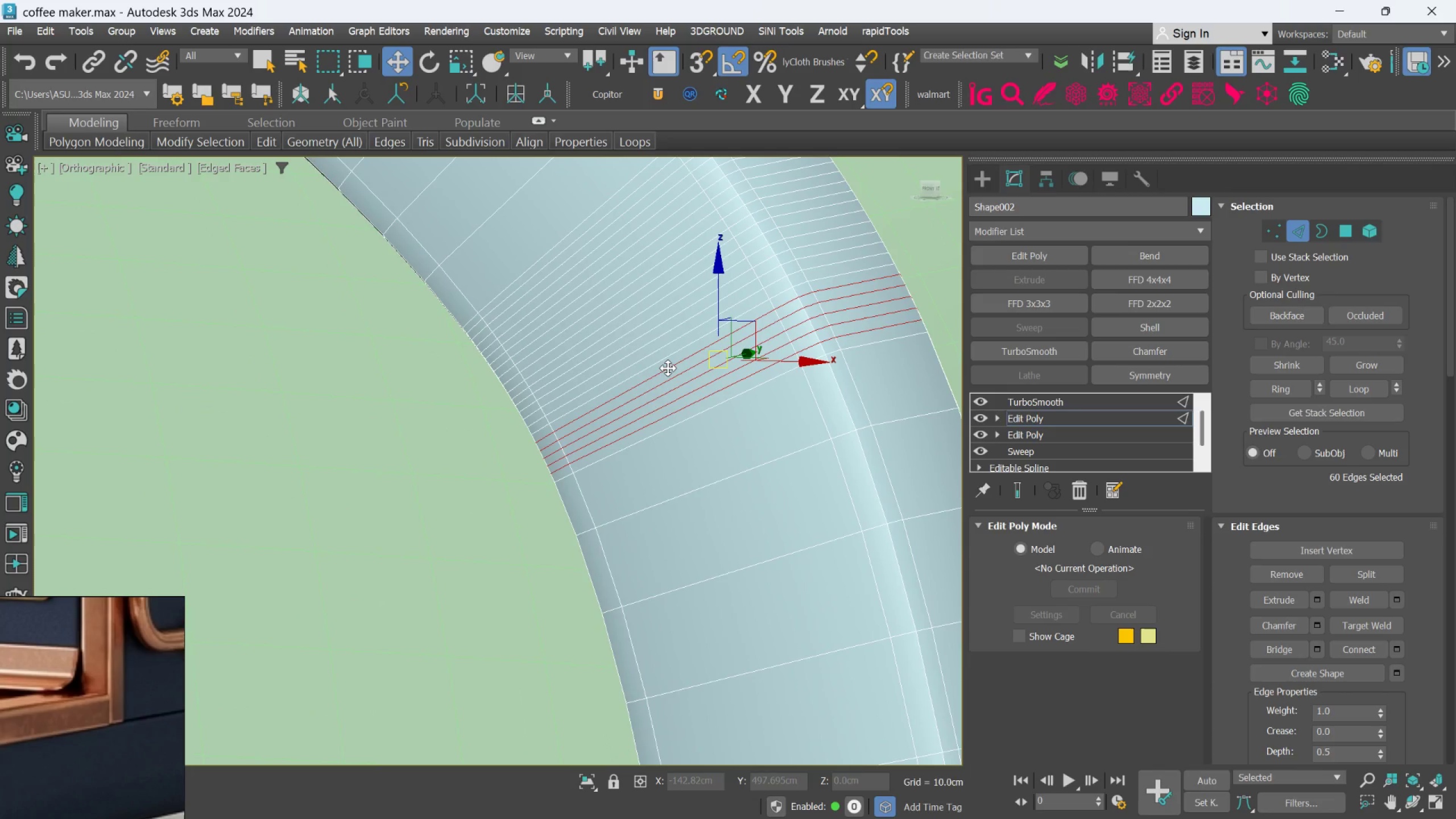 
key(Control+Backspace)
 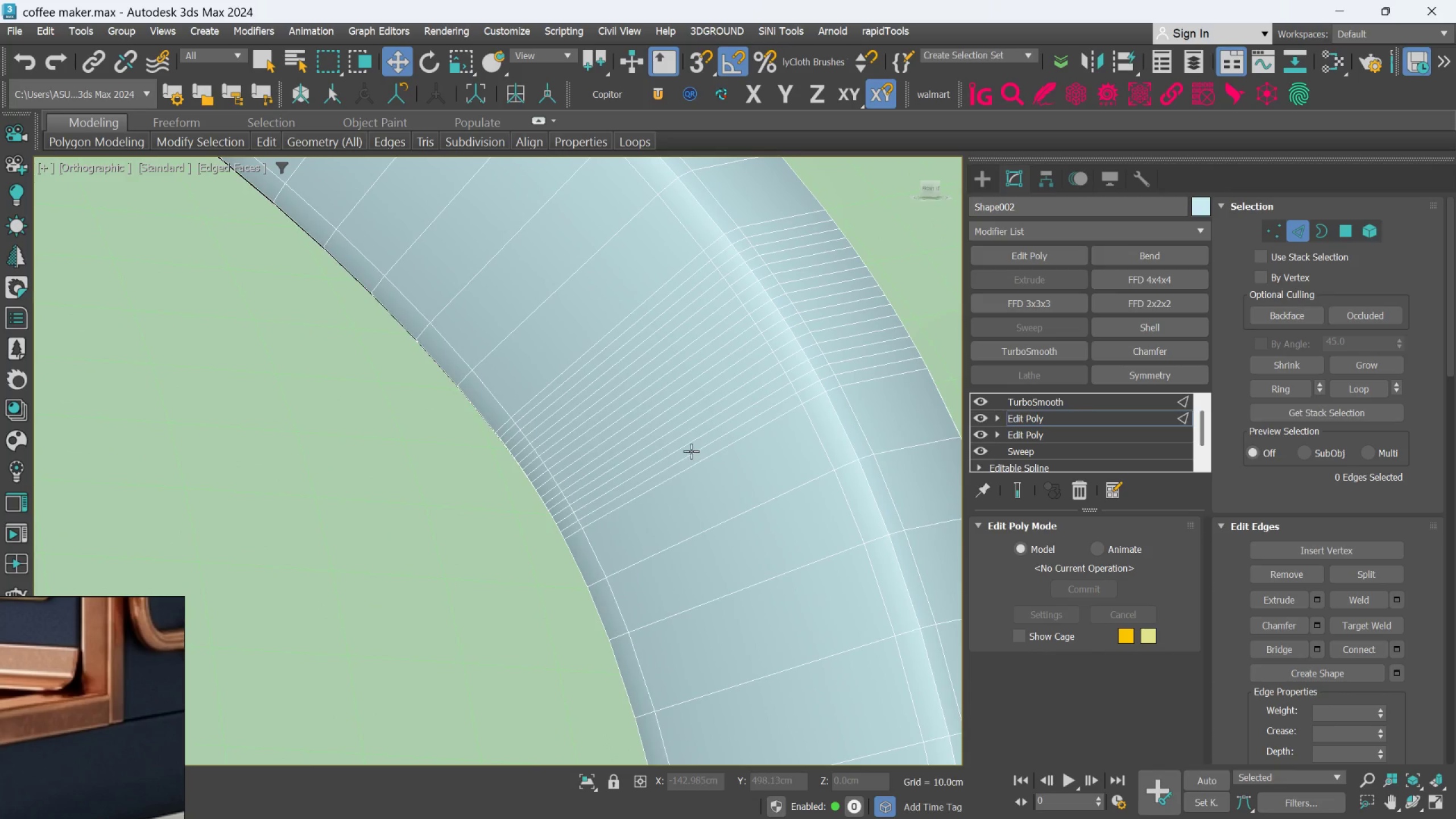 
scroll: coordinate [691, 451], scroll_direction: up, amount: 2.0
 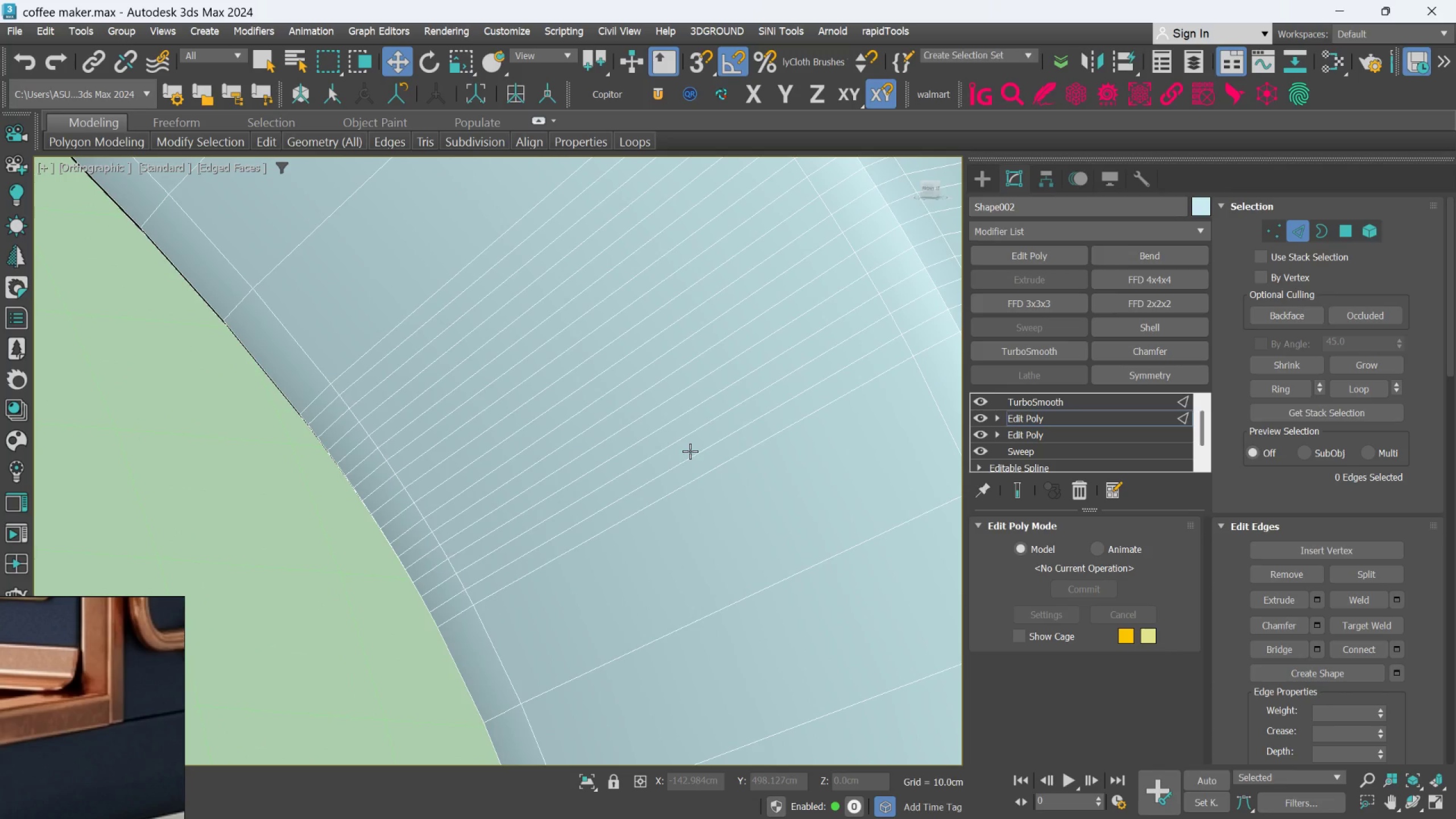 
double_click([690, 451])
 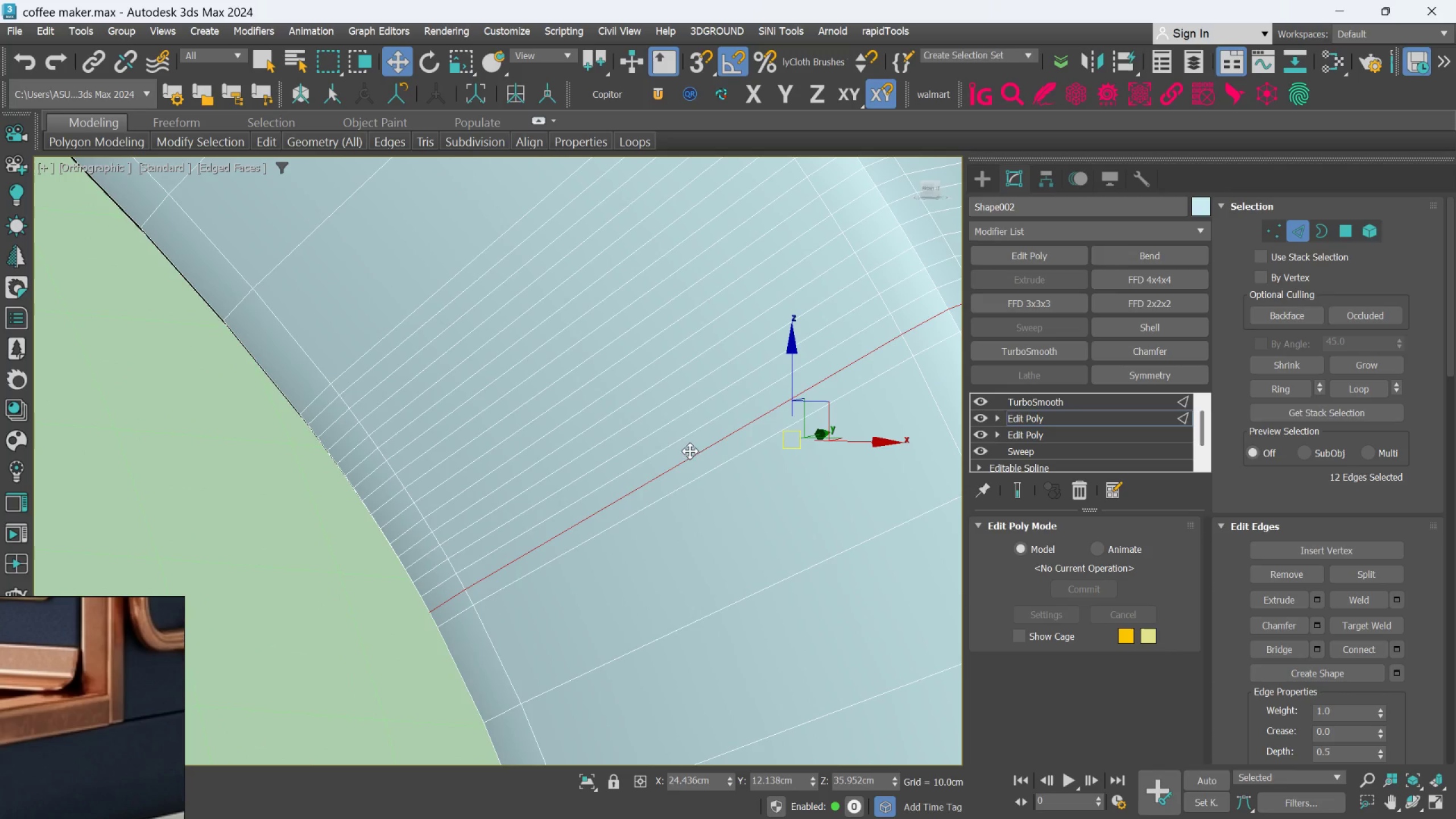 
hold_key(key=ControlLeft, duration=1.53)
triple_click([679, 439])
 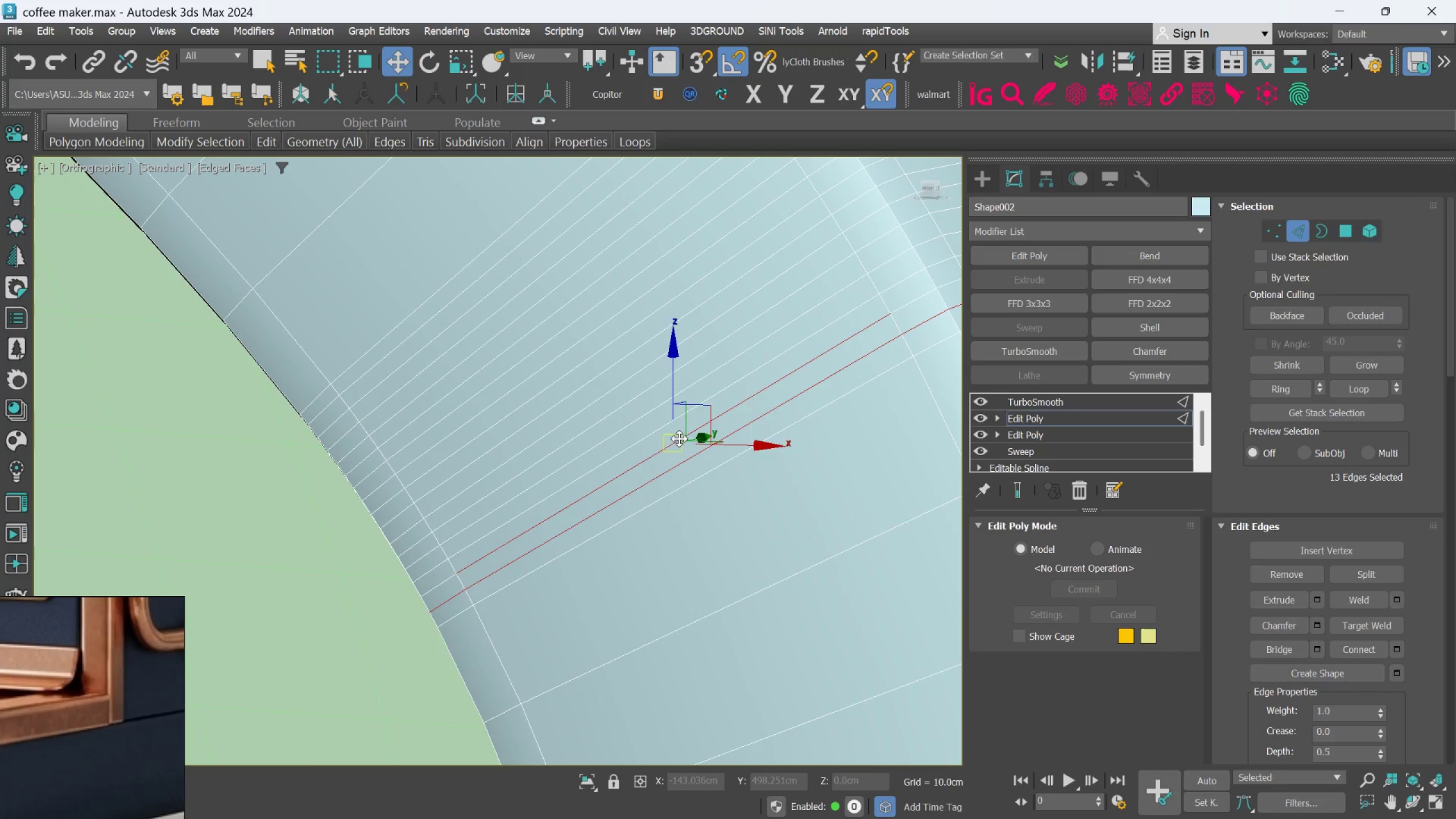 
triple_click([679, 439])
 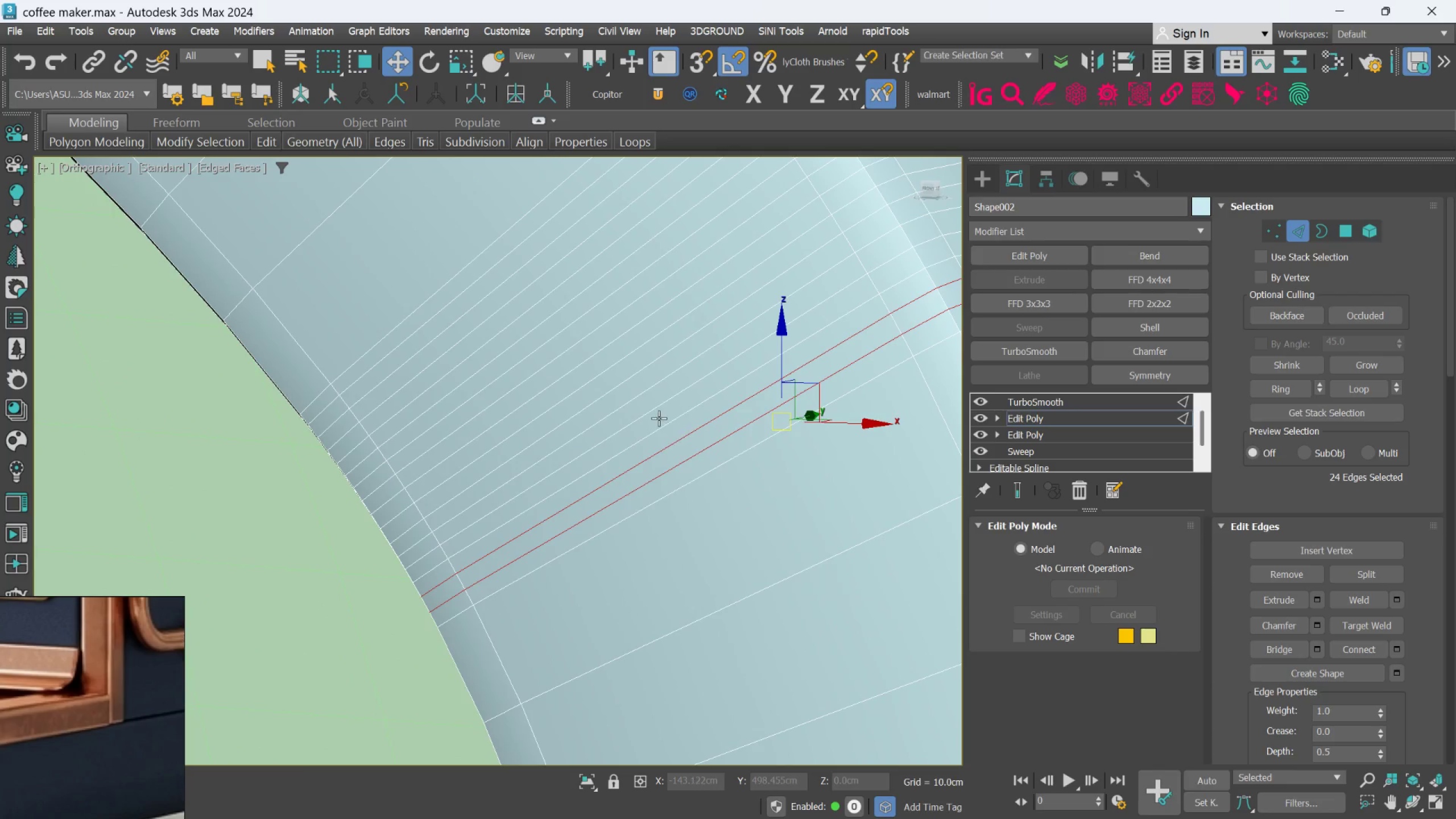 
triple_click([659, 418])
 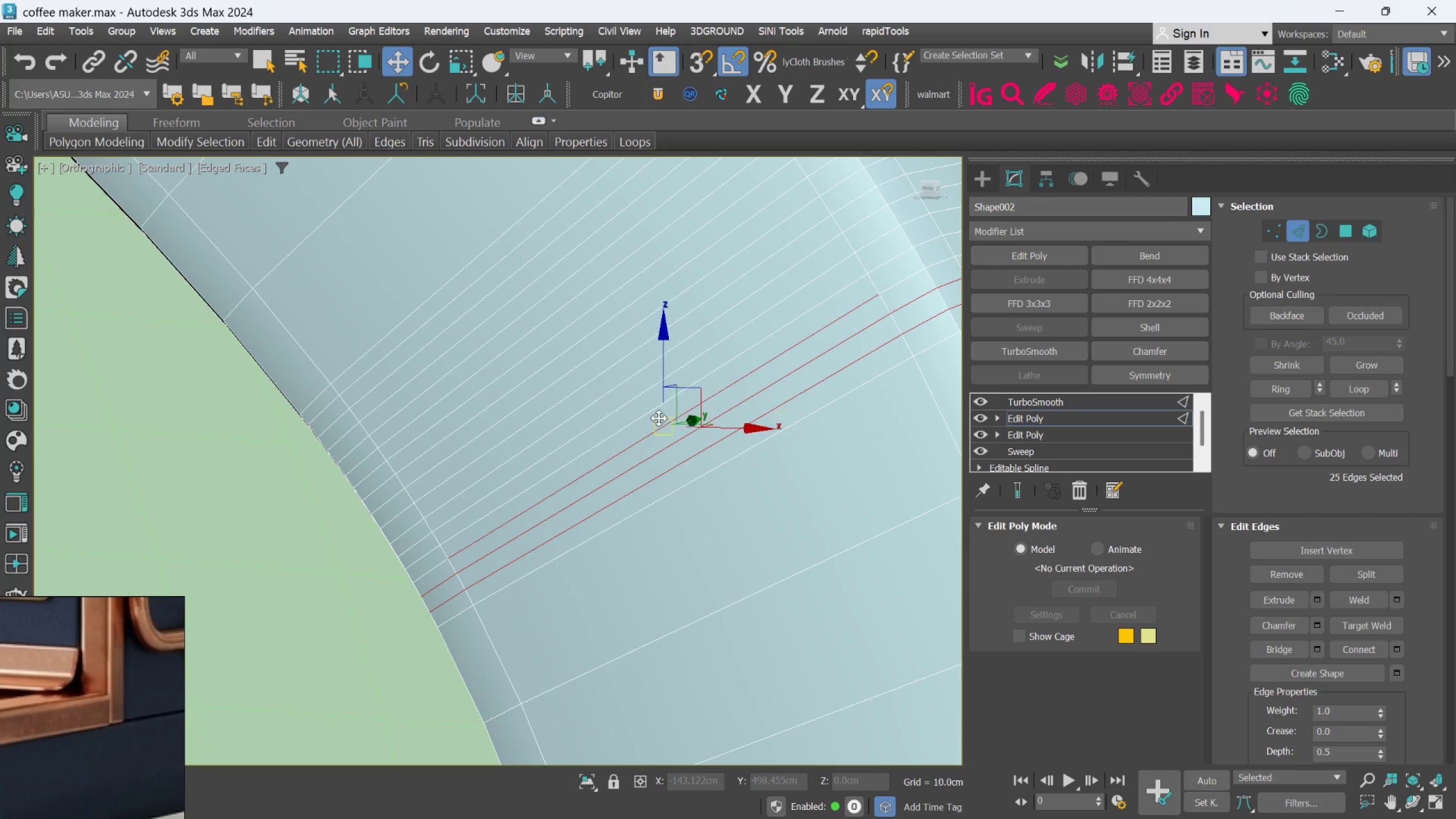 
triple_click([659, 418])
 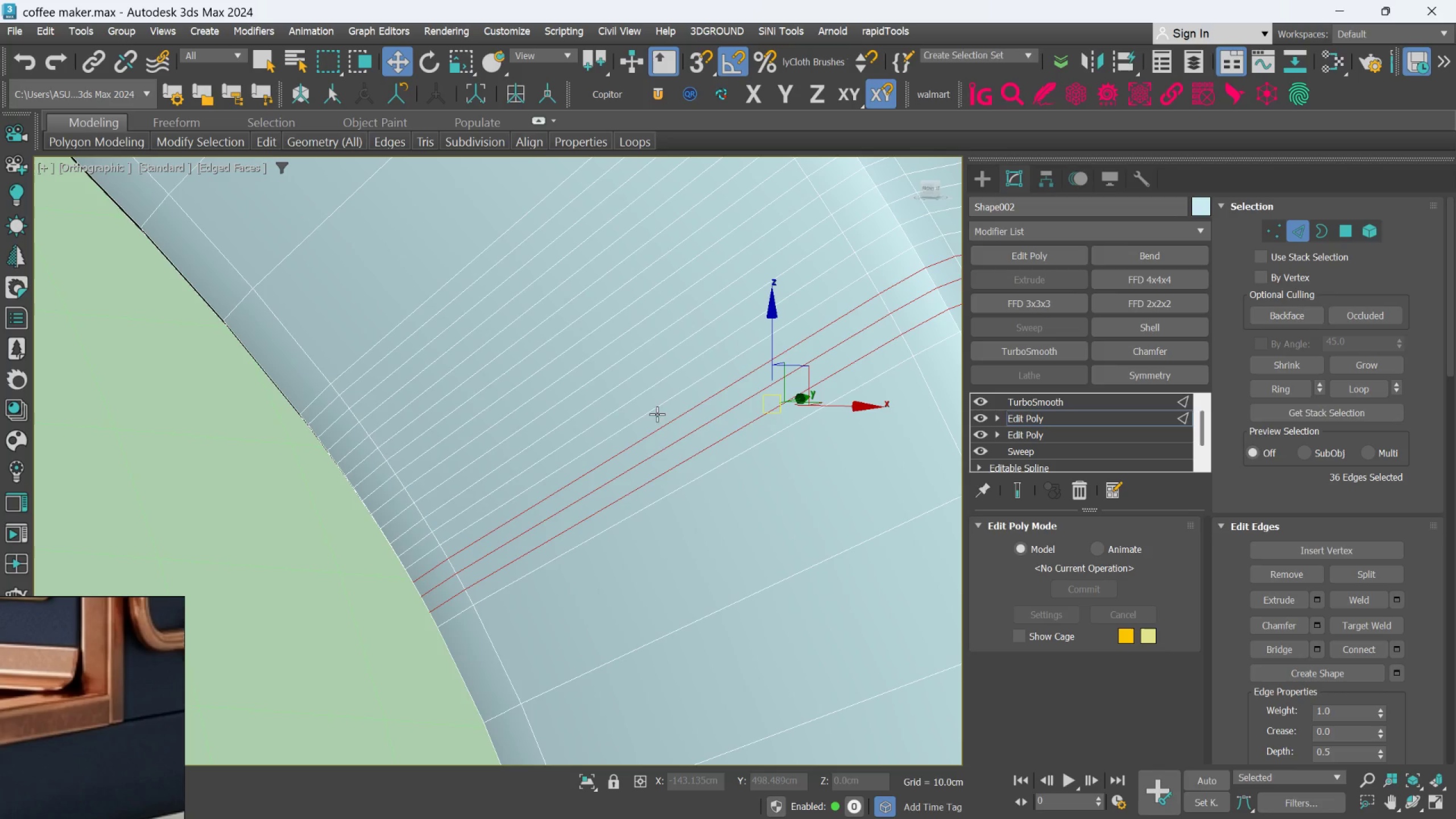 
hold_key(key=ControlLeft, duration=0.99)
left_click([655, 408])
 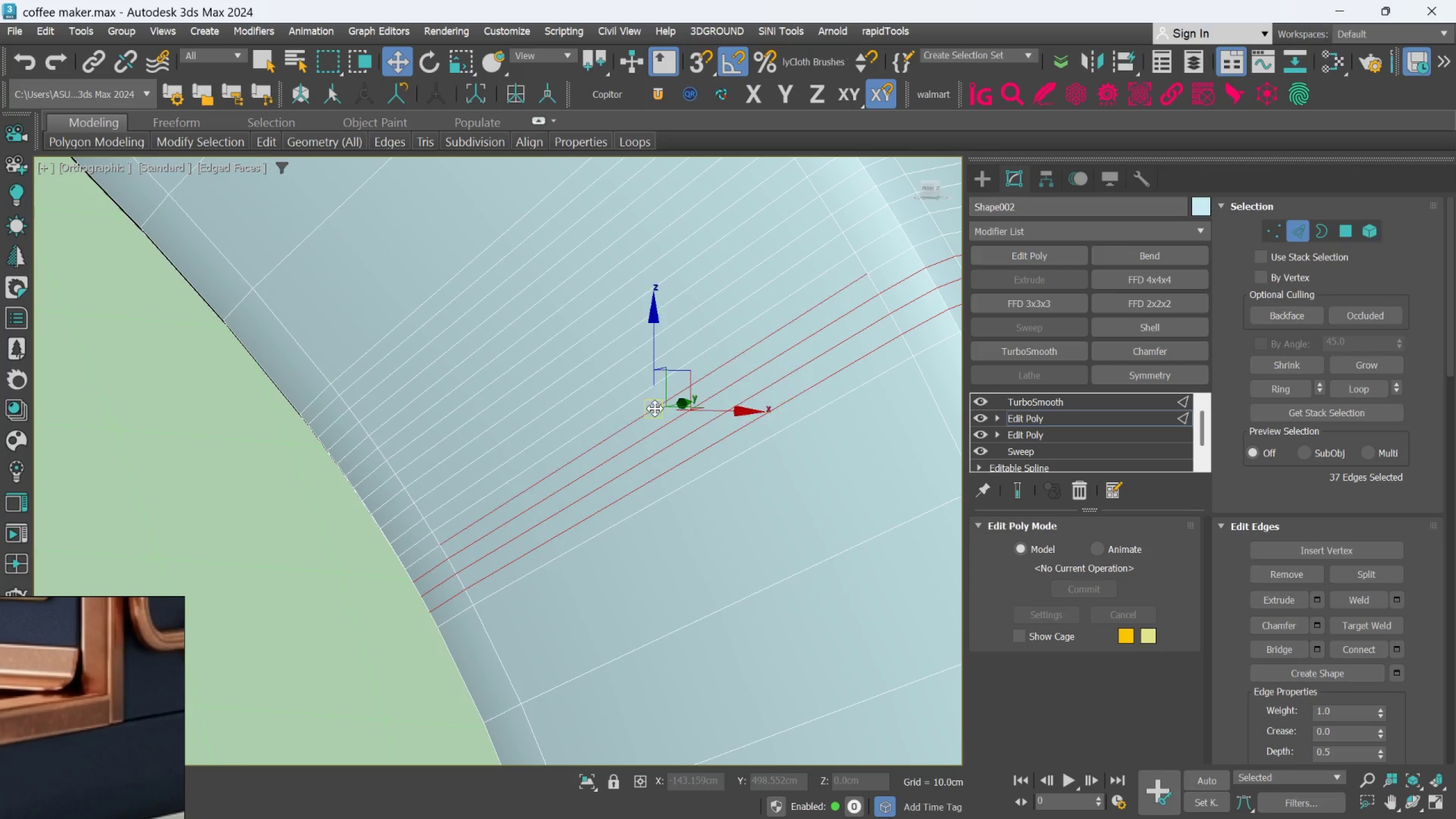 
double_click([655, 408])
 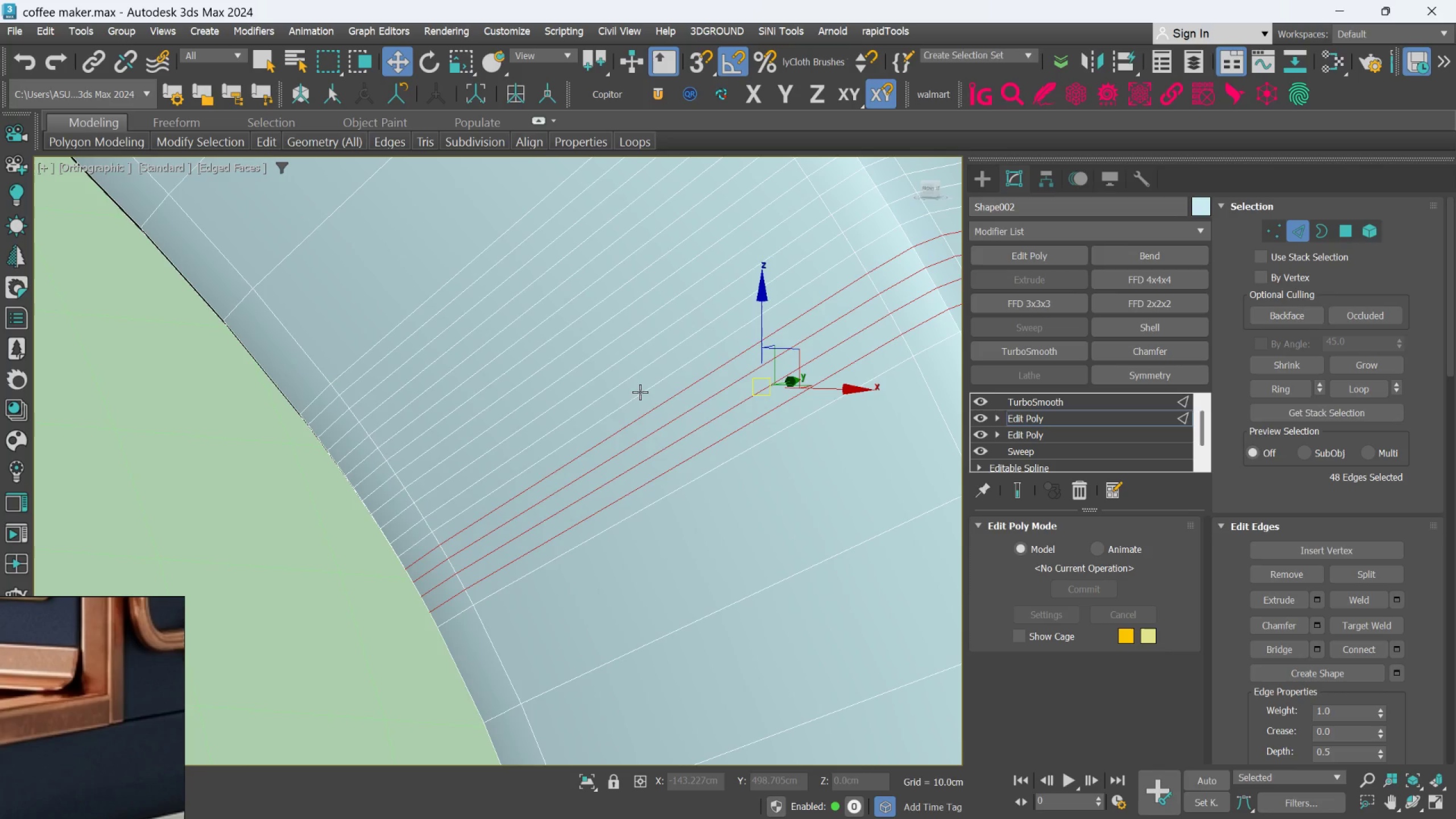 
triple_click([640, 392])
 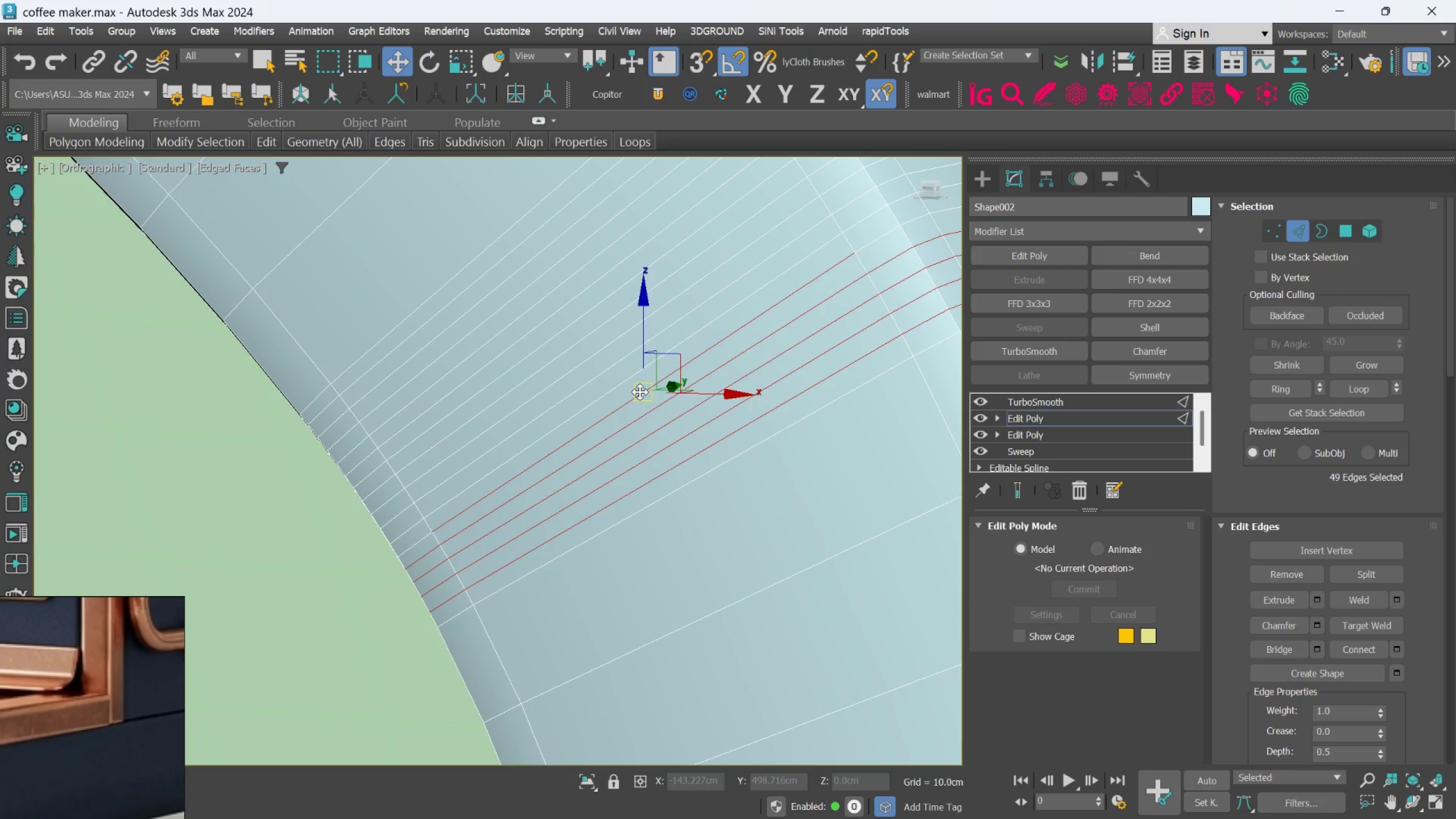 
triple_click([640, 392])
 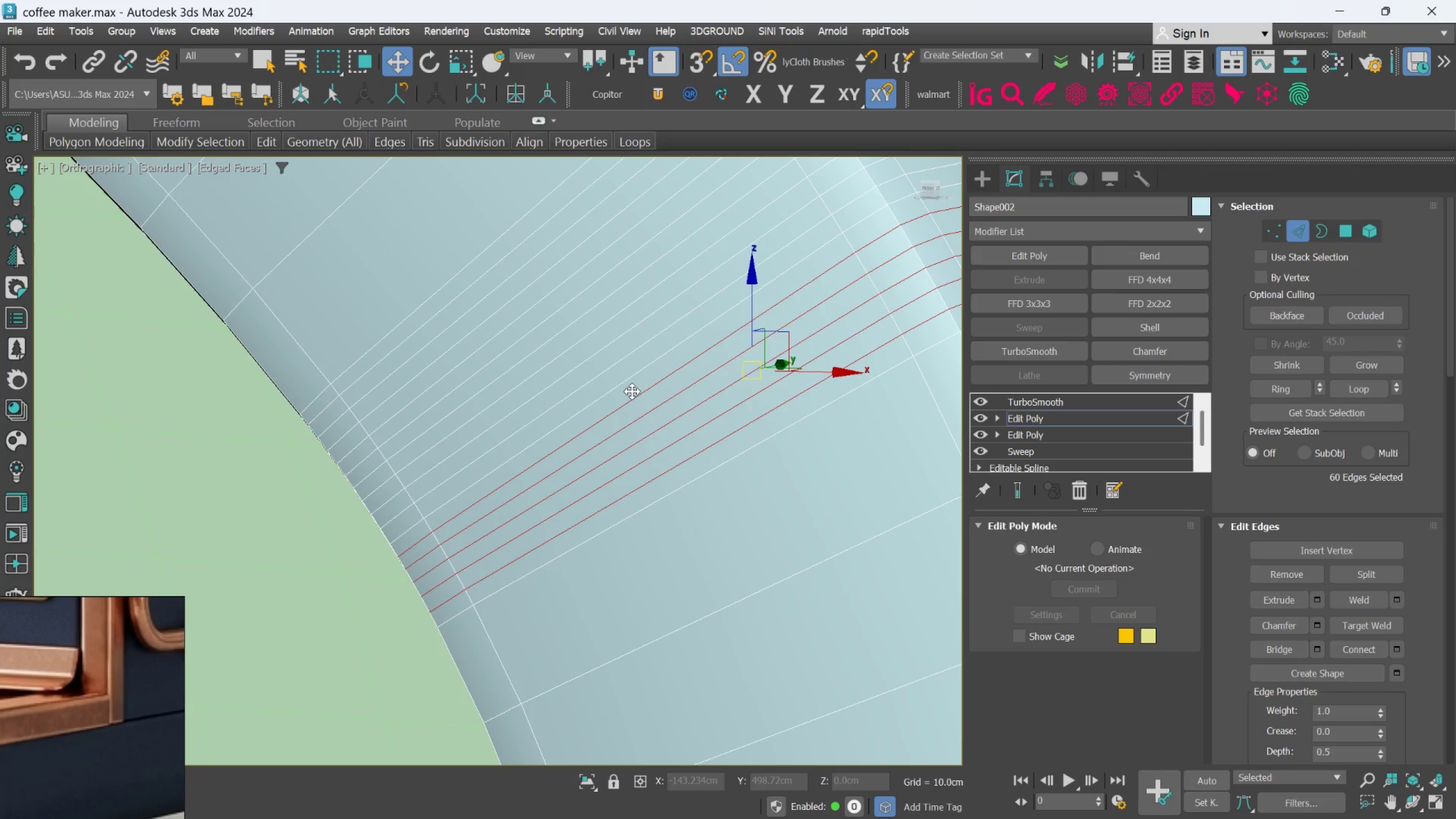 
key(Control+Backspace)
 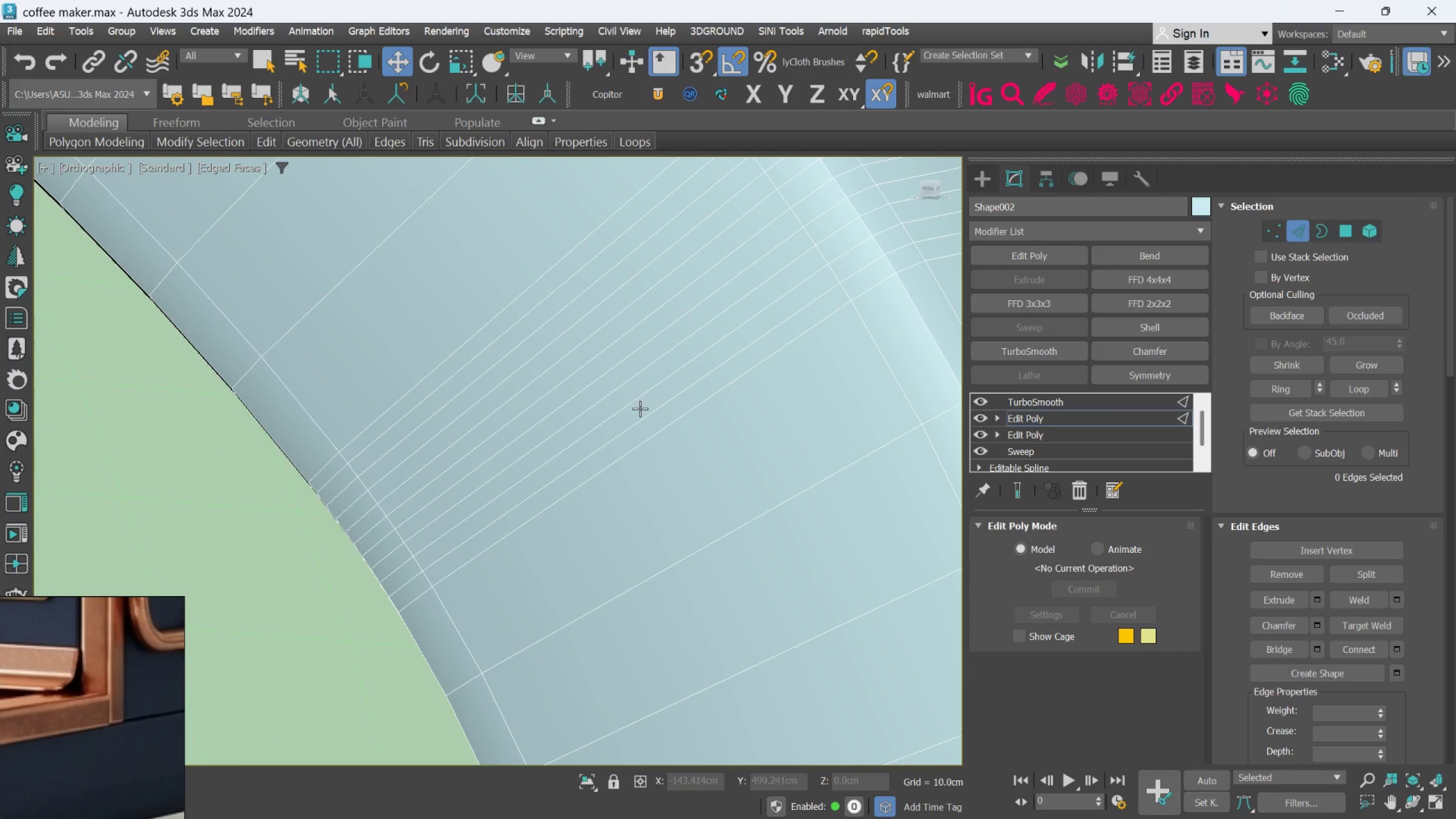 
double_click([641, 416])
 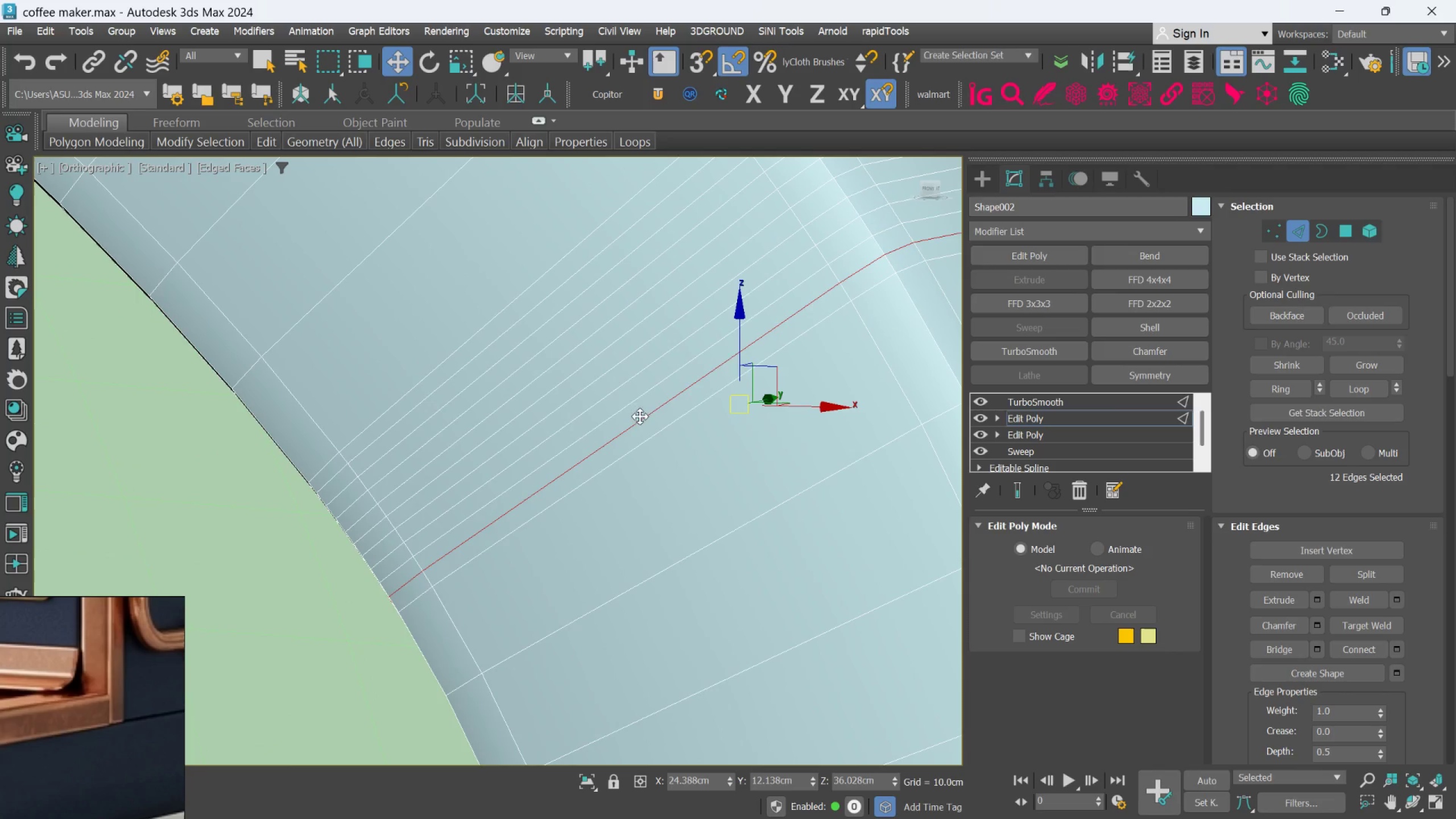 
hold_key(key=ControlLeft, duration=1.54)
triple_click([628, 406])
 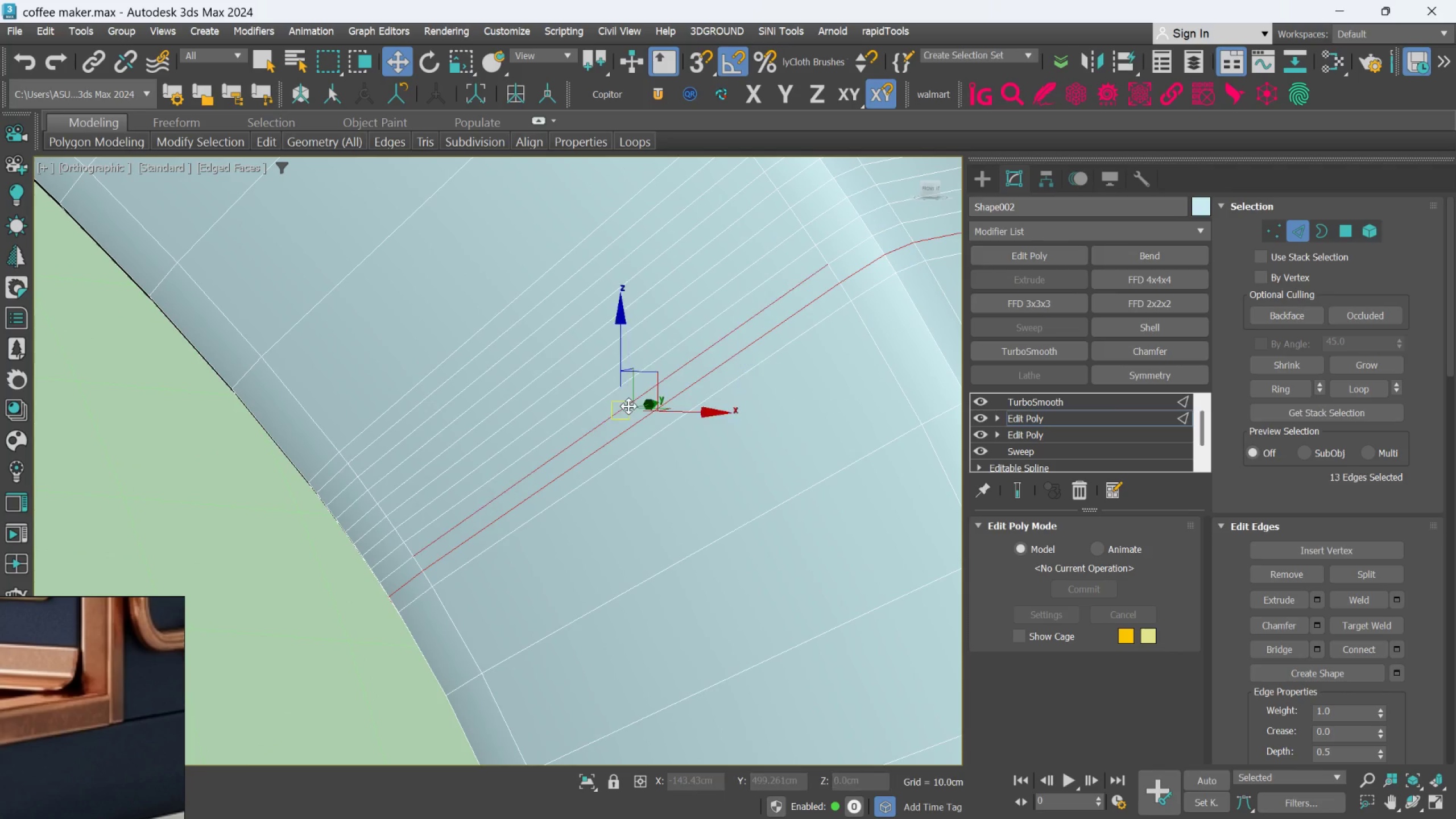 
triple_click([628, 406])
 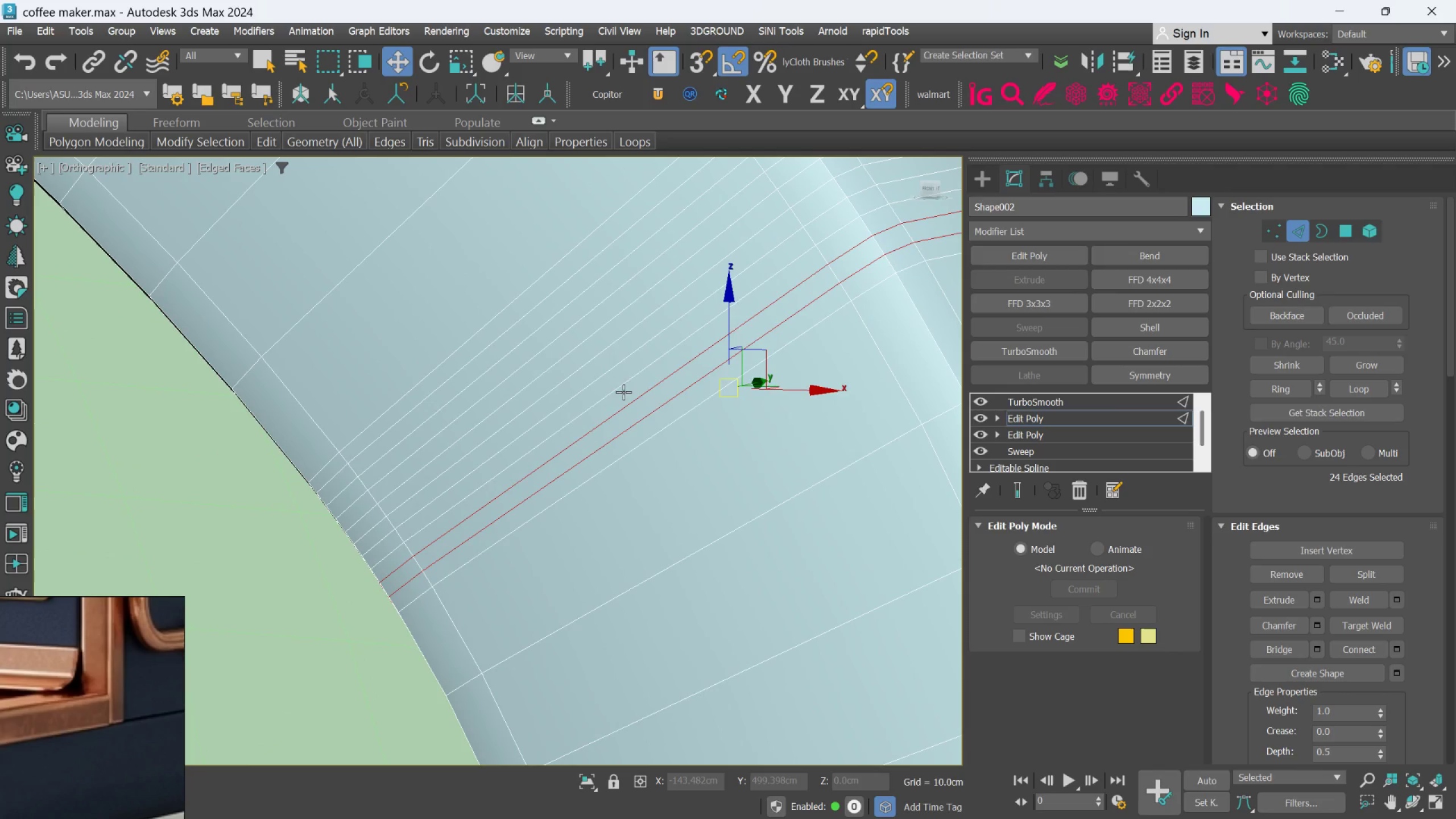 
left_click([622, 388])
 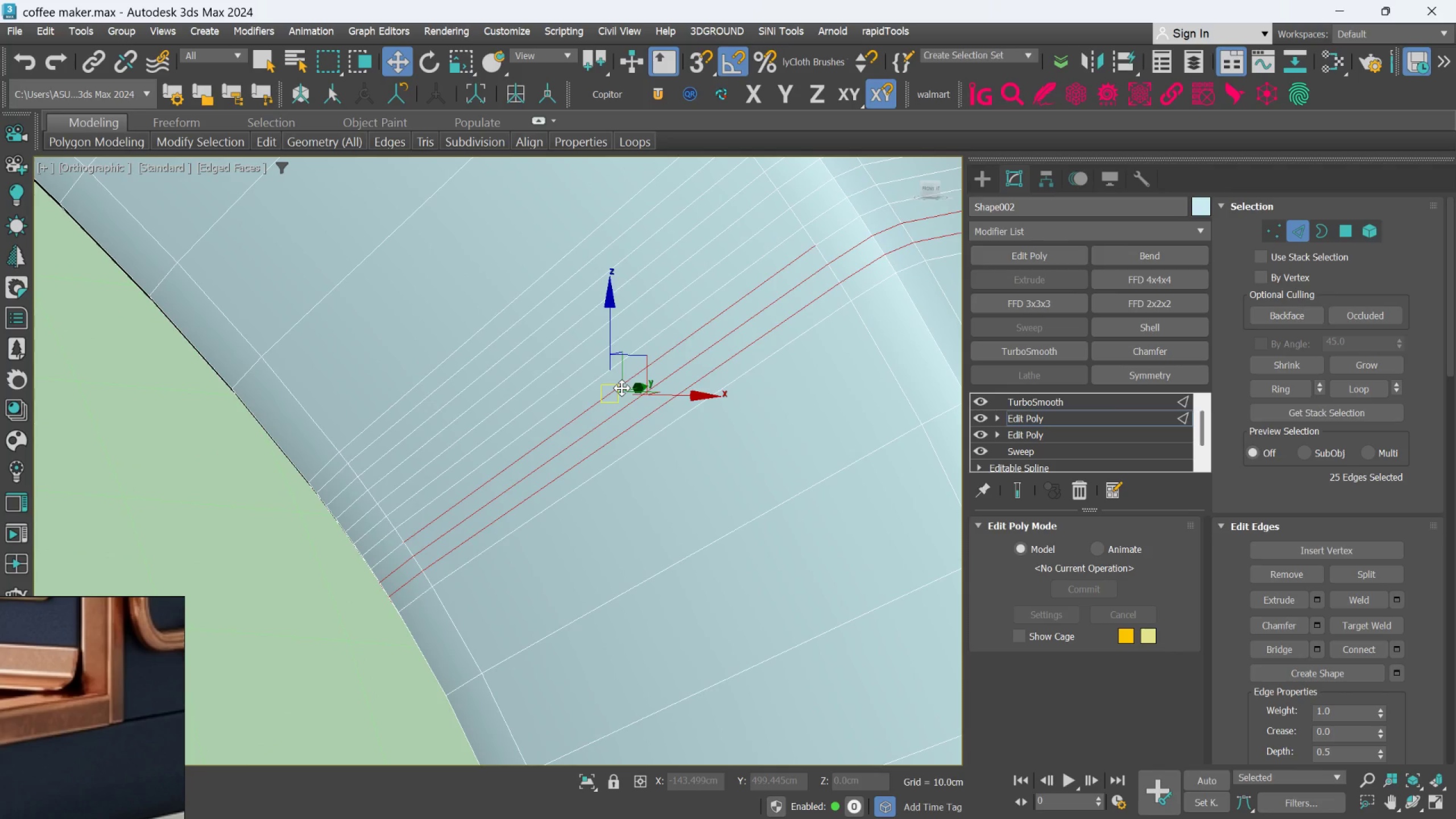 
double_click([622, 388])
 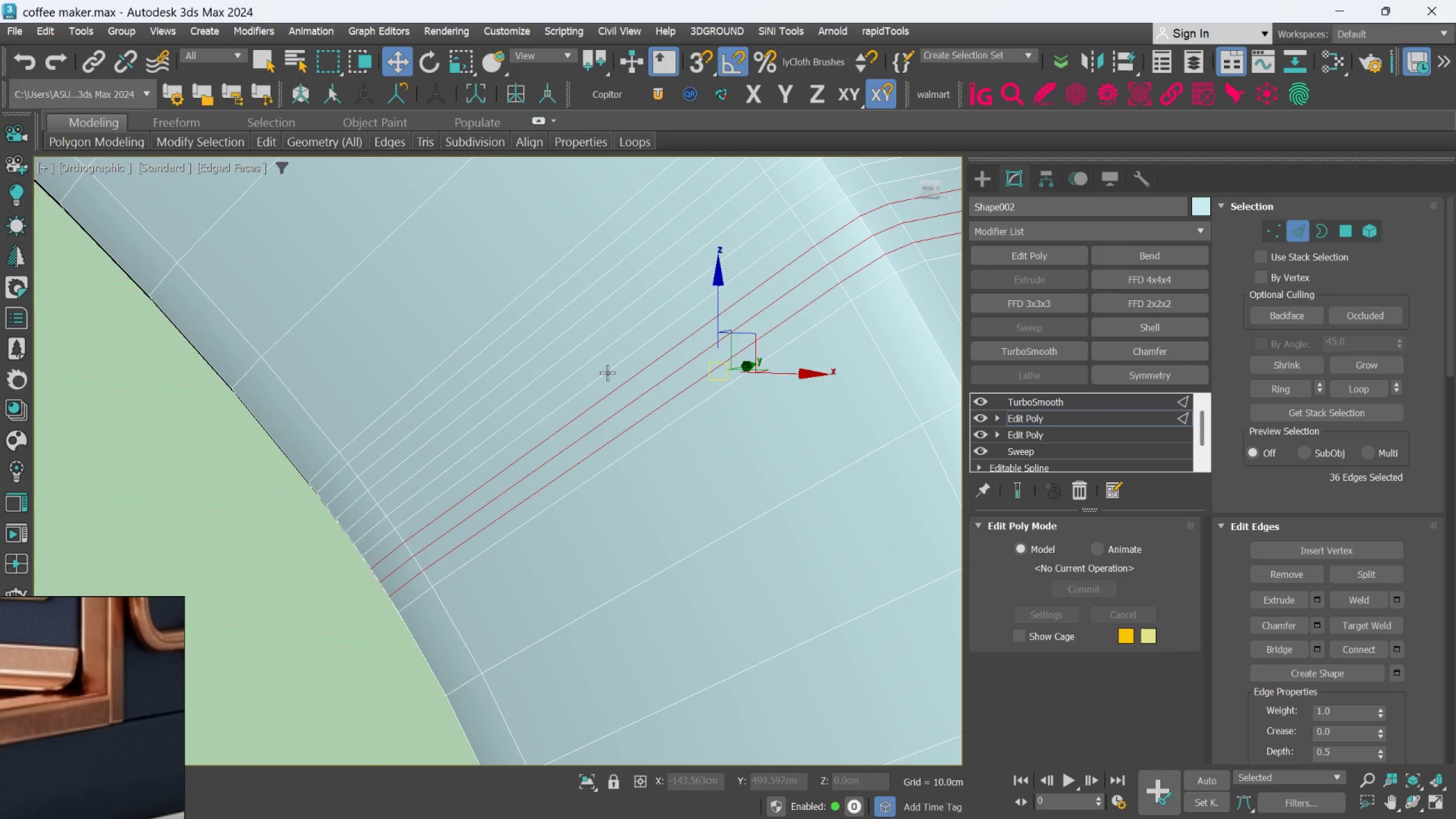 
triple_click([607, 373])
 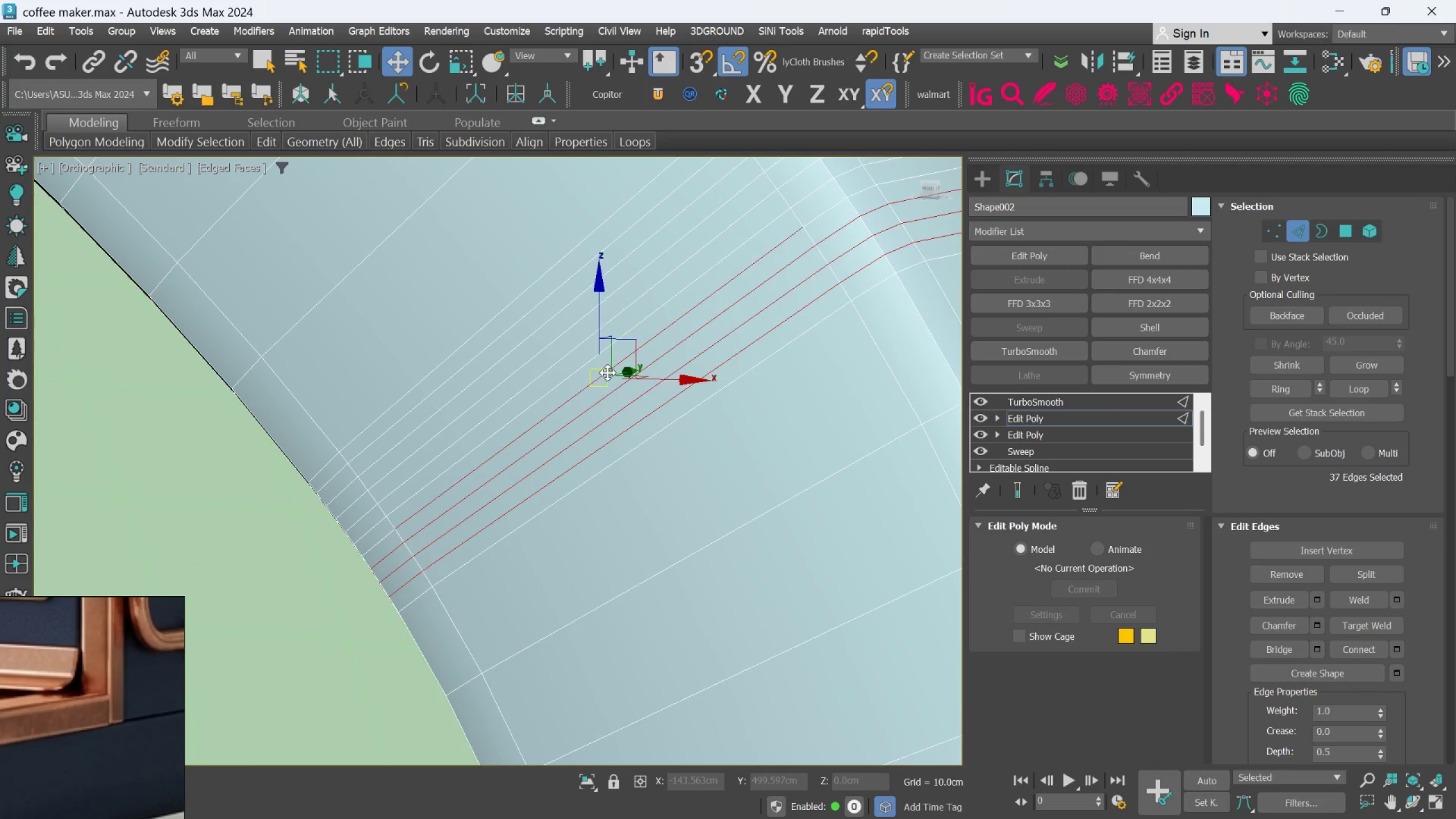 
hold_key(key=ControlLeft, duration=0.84)
triple_click([607, 373])
 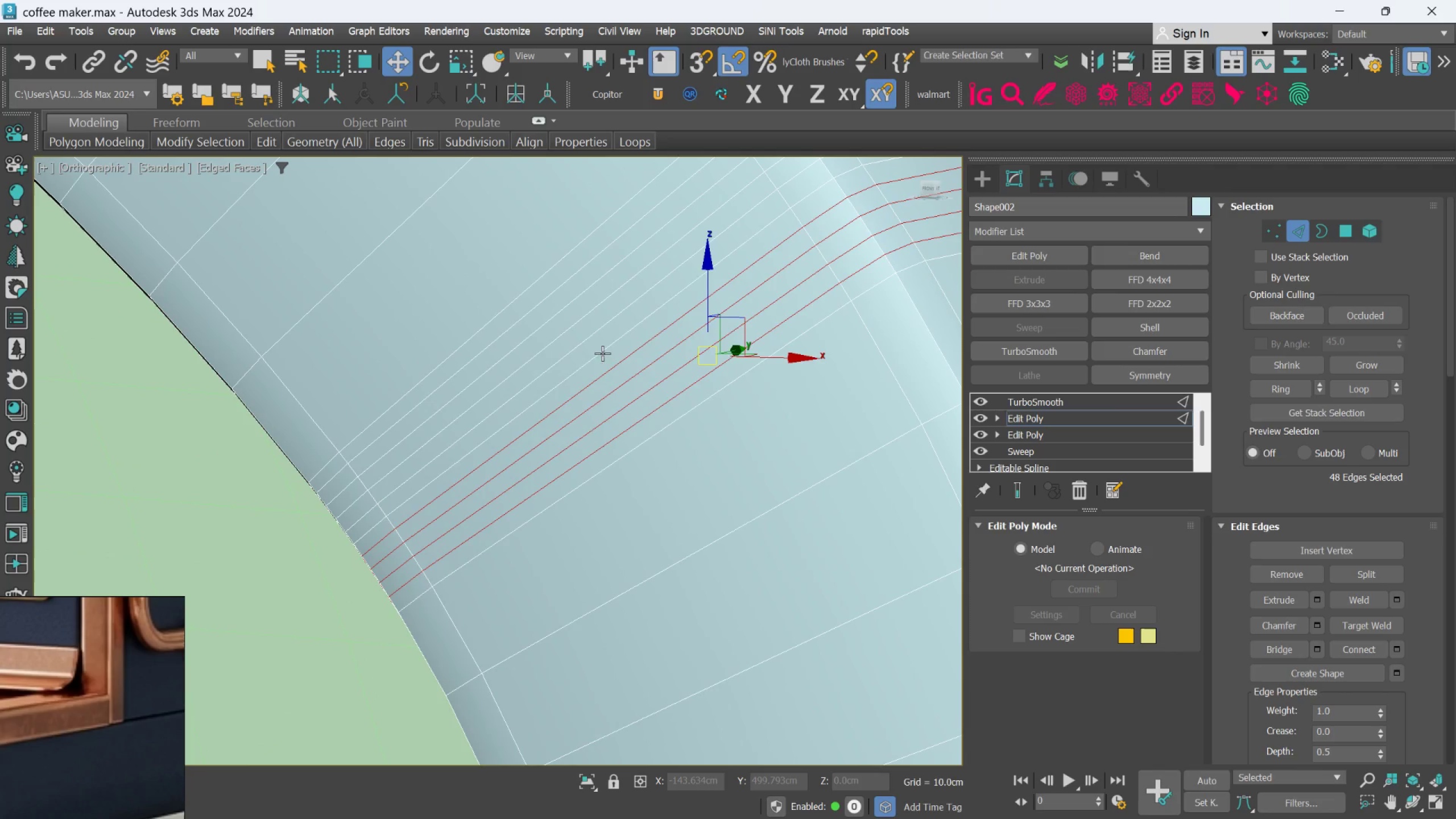 
triple_click([602, 350])
 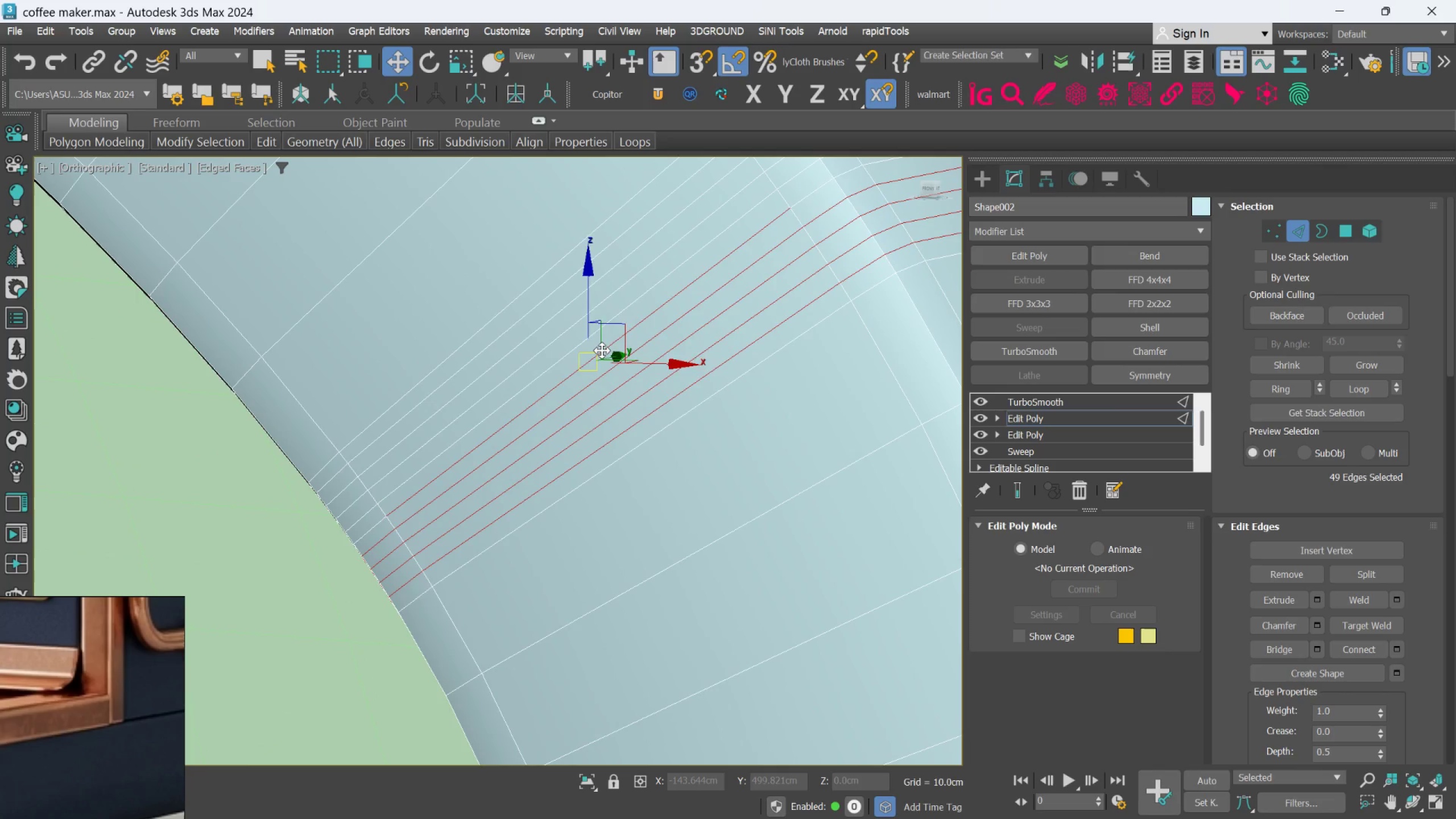 
triple_click([602, 350])
 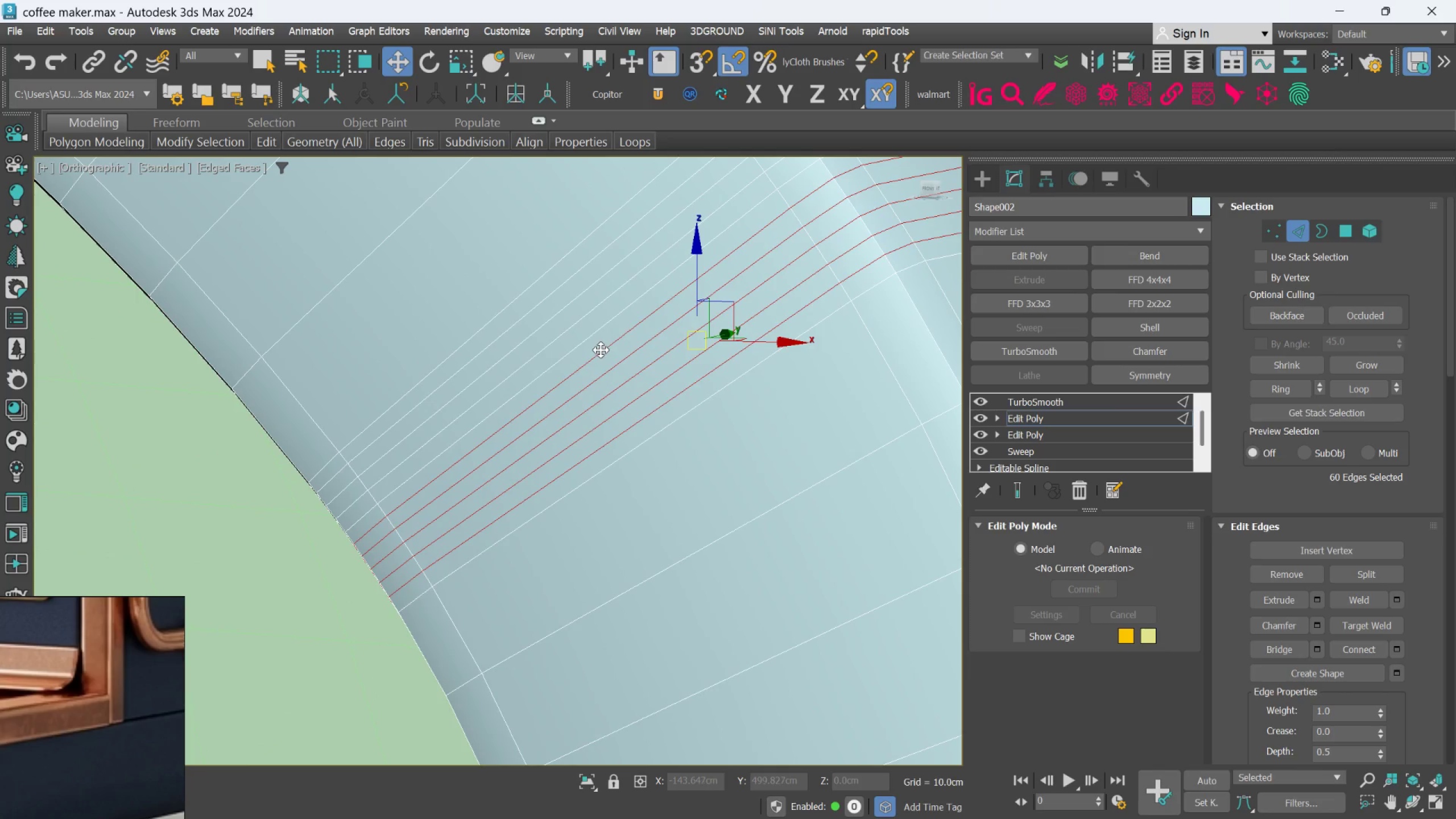 
key(Control+Backspace)
 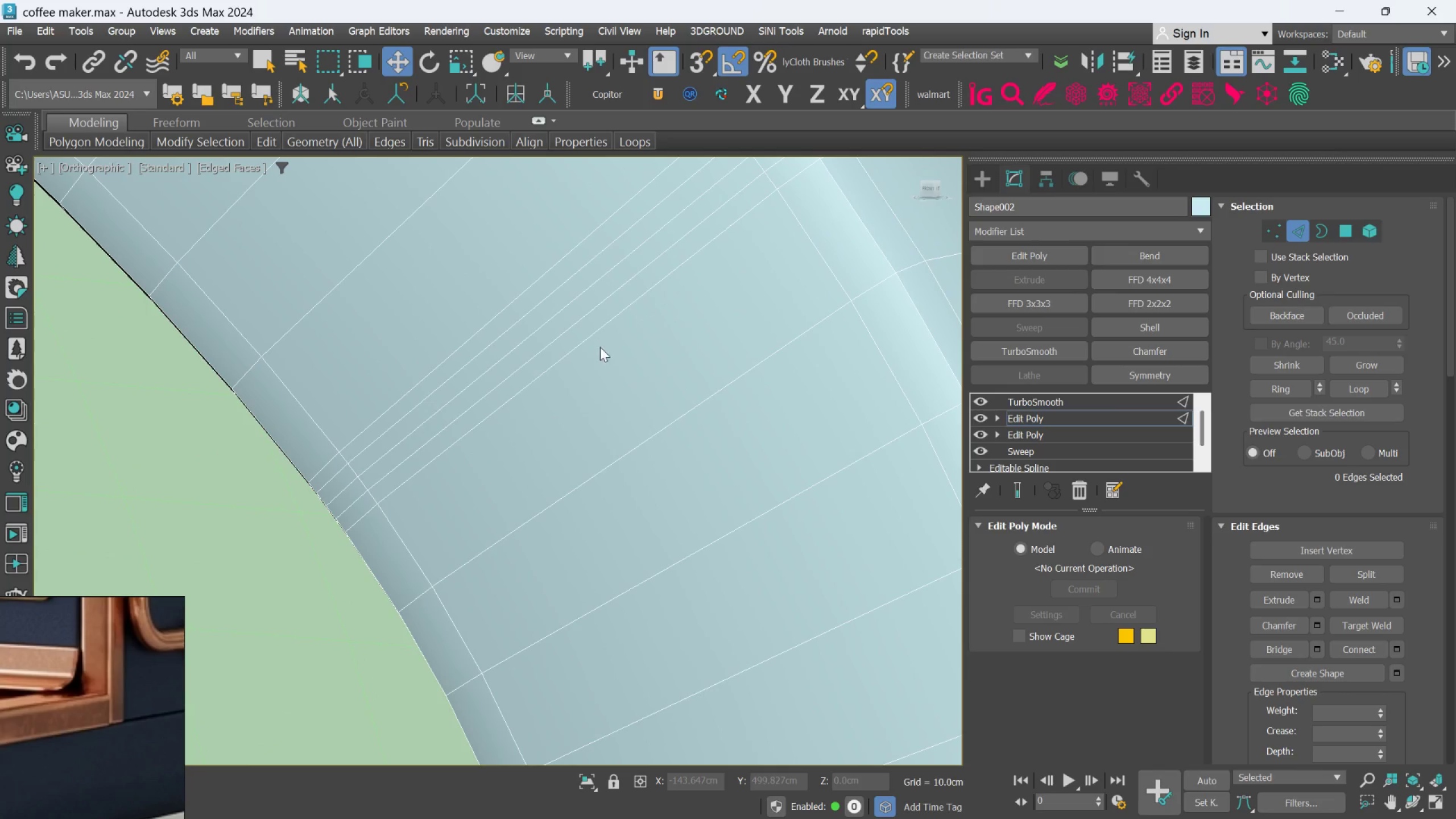 
scroll: coordinate [599, 341], scroll_direction: up, amount: 1.0
 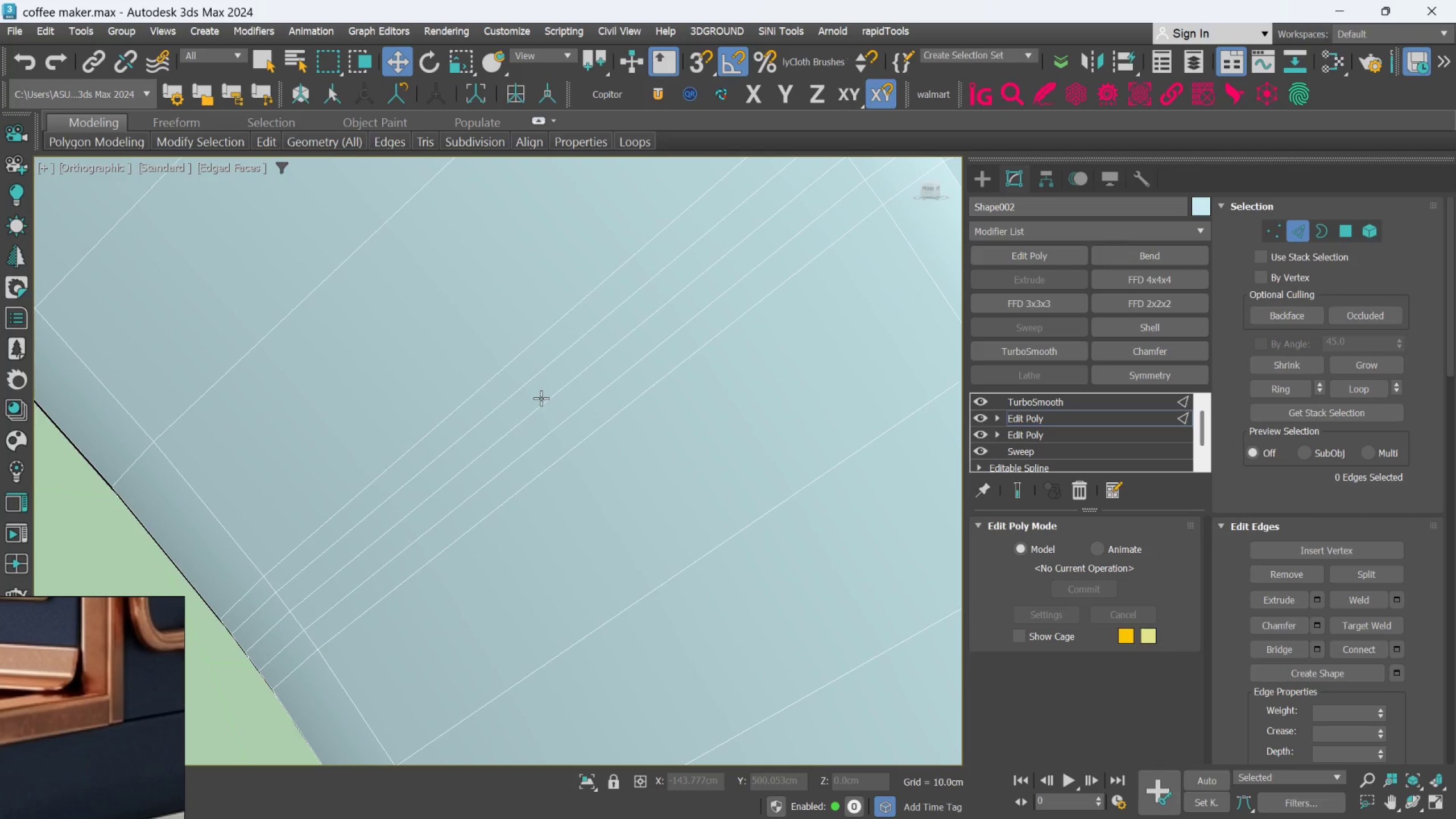 
hold_key(key=ControlLeft, duration=1.5)
double_click([565, 424])
 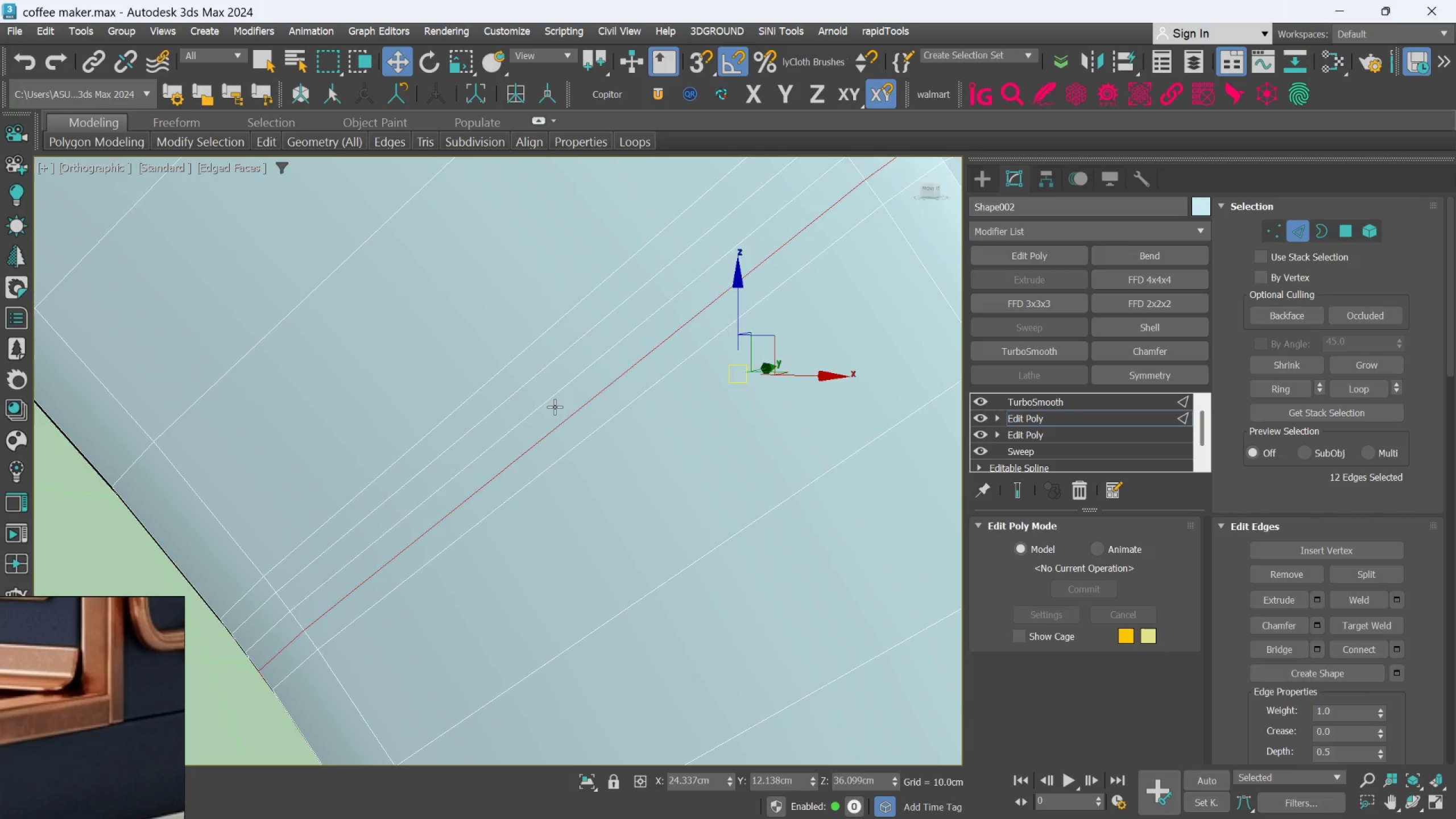 
left_click([551, 400])
 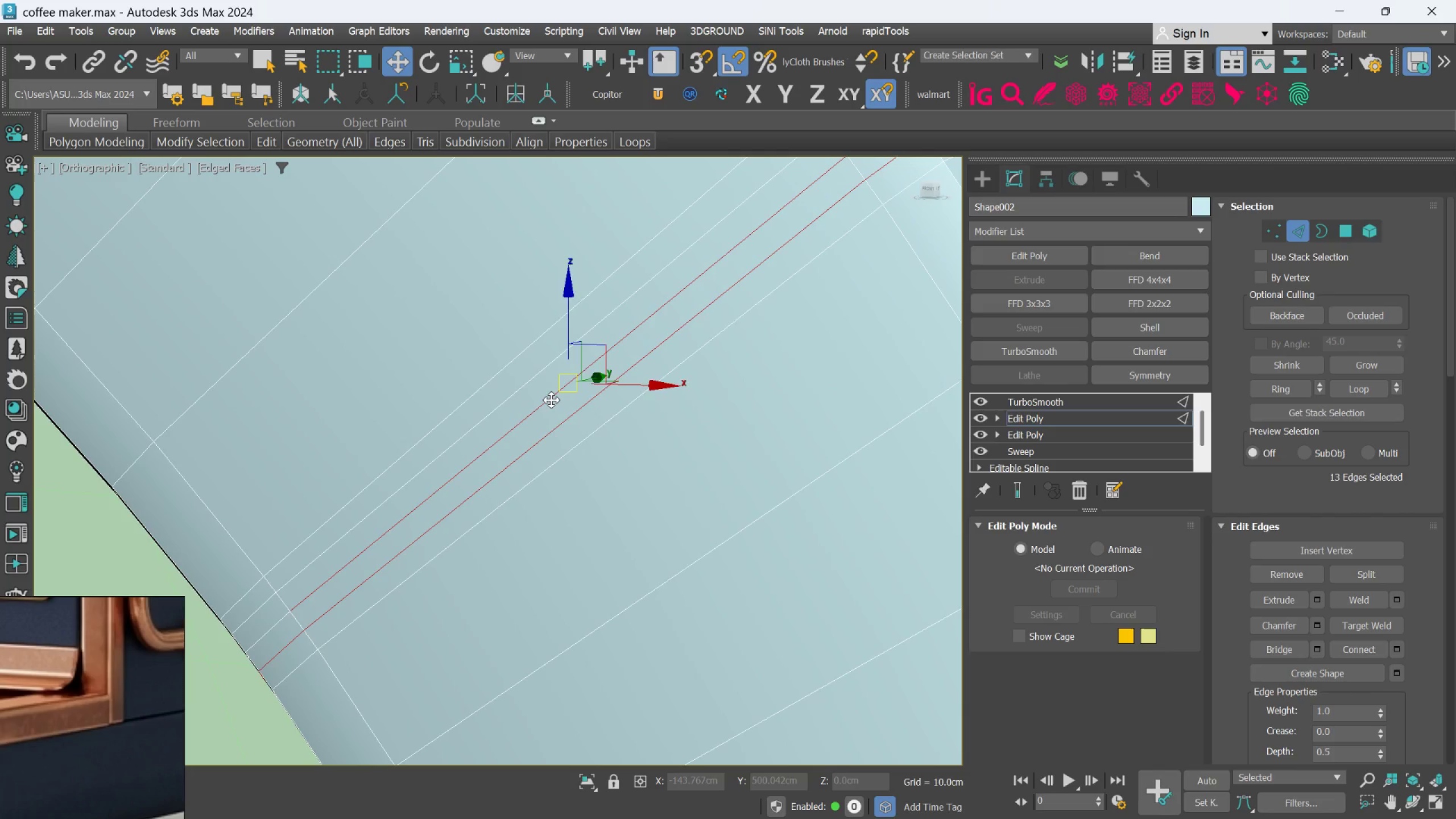 
double_click([551, 400])
 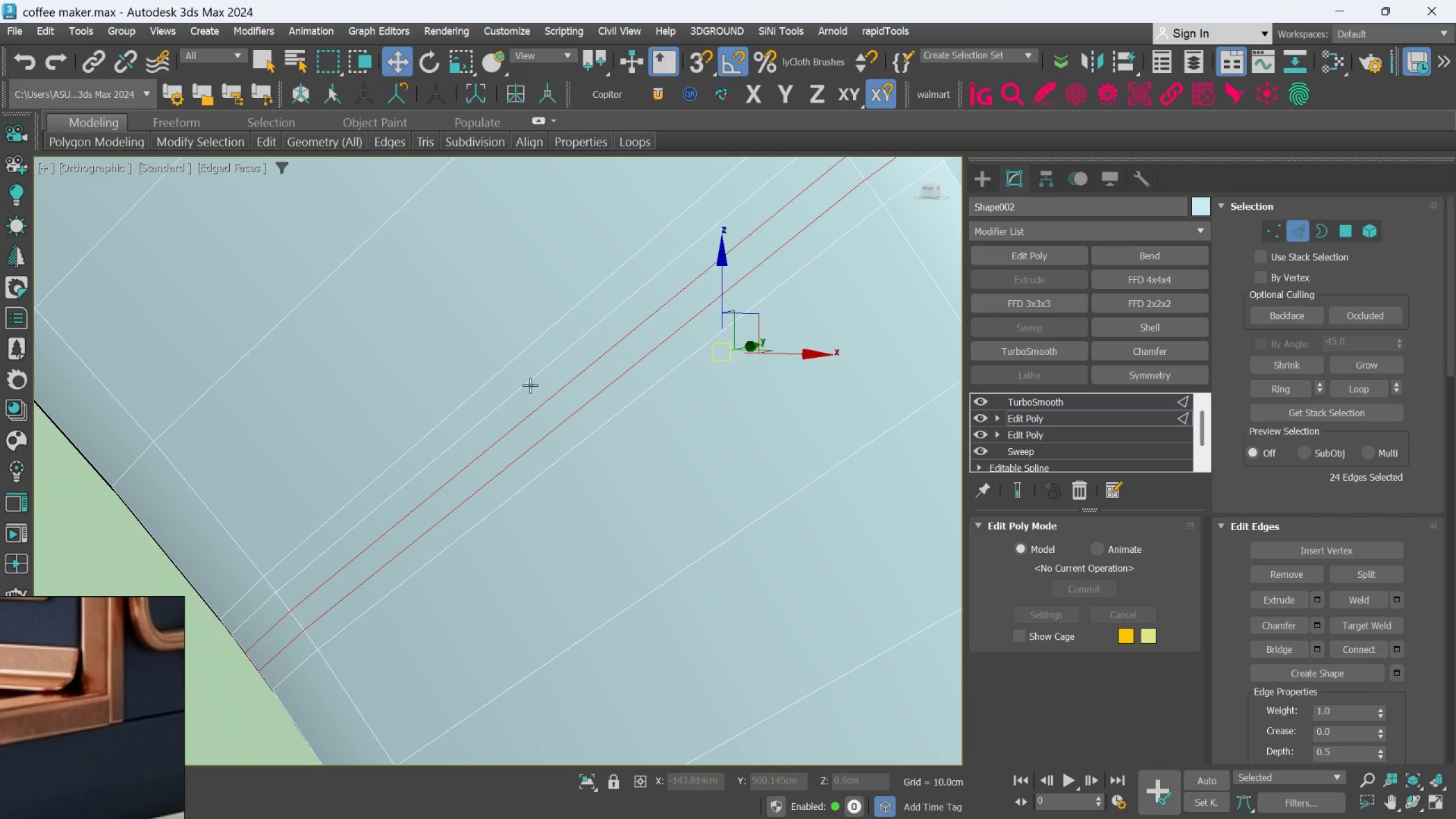 
triple_click([530, 385])
 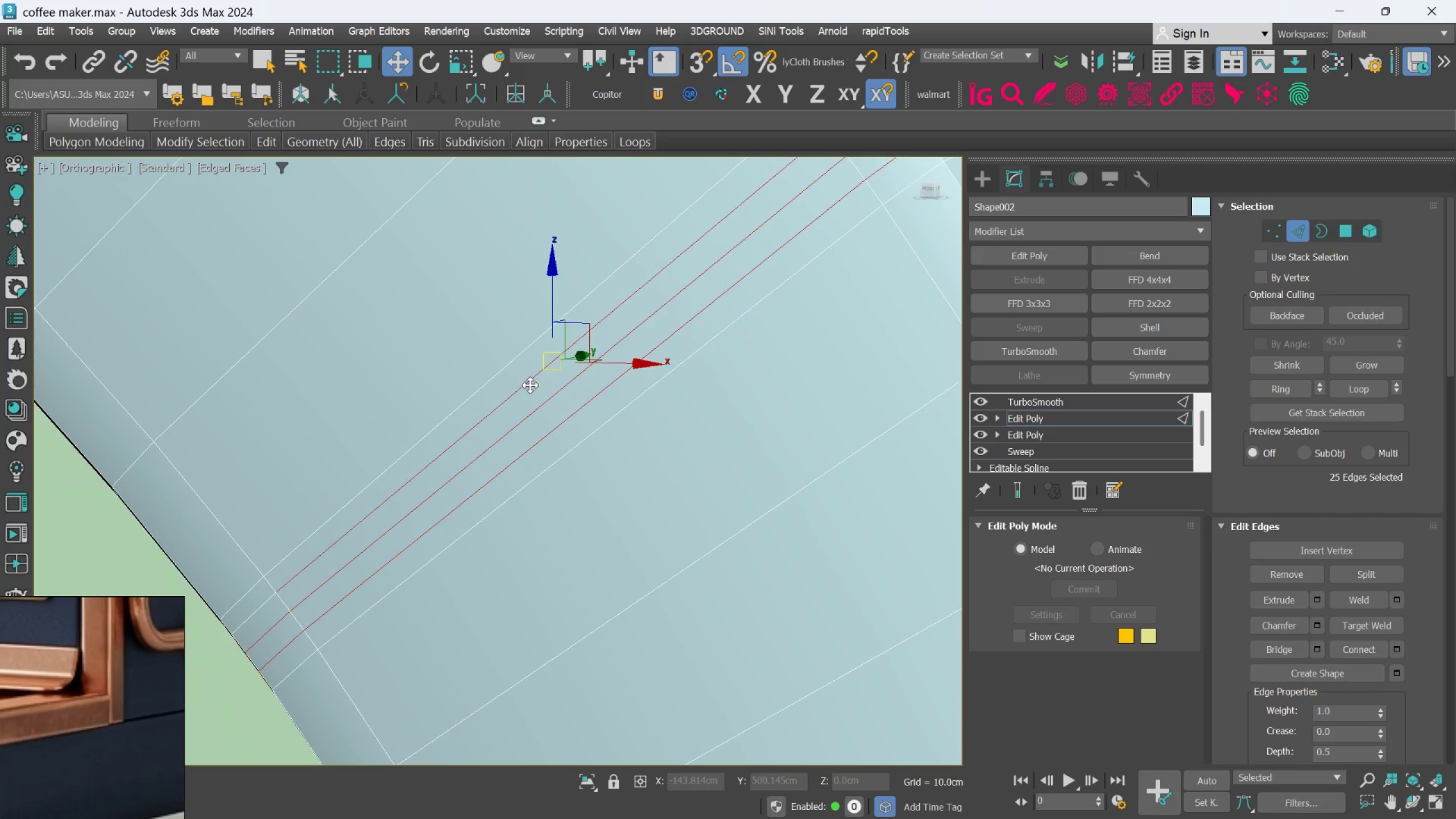 
hold_key(key=ControlLeft, duration=0.95)
triple_click([530, 385])
 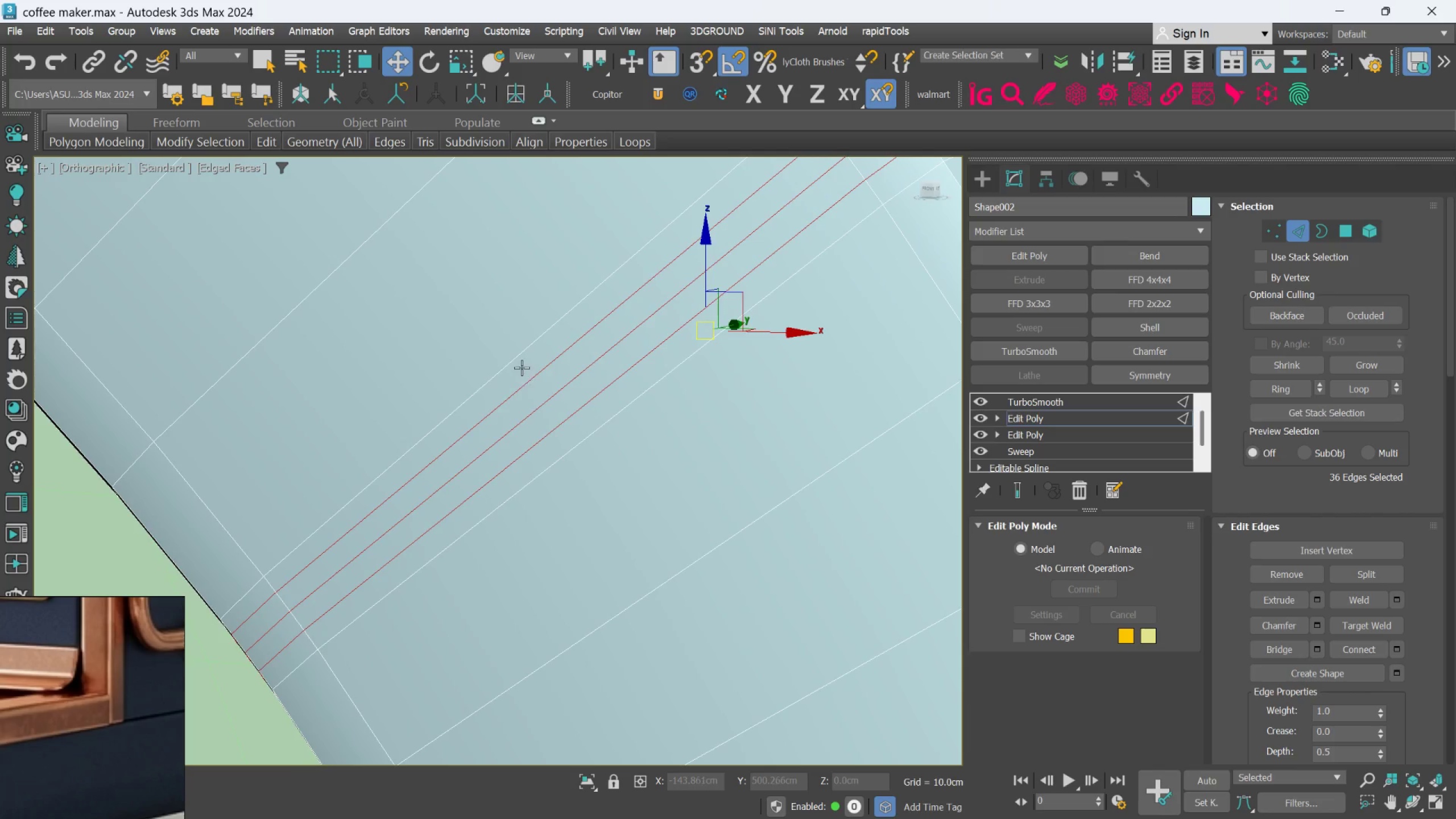 
triple_click([521, 364])
 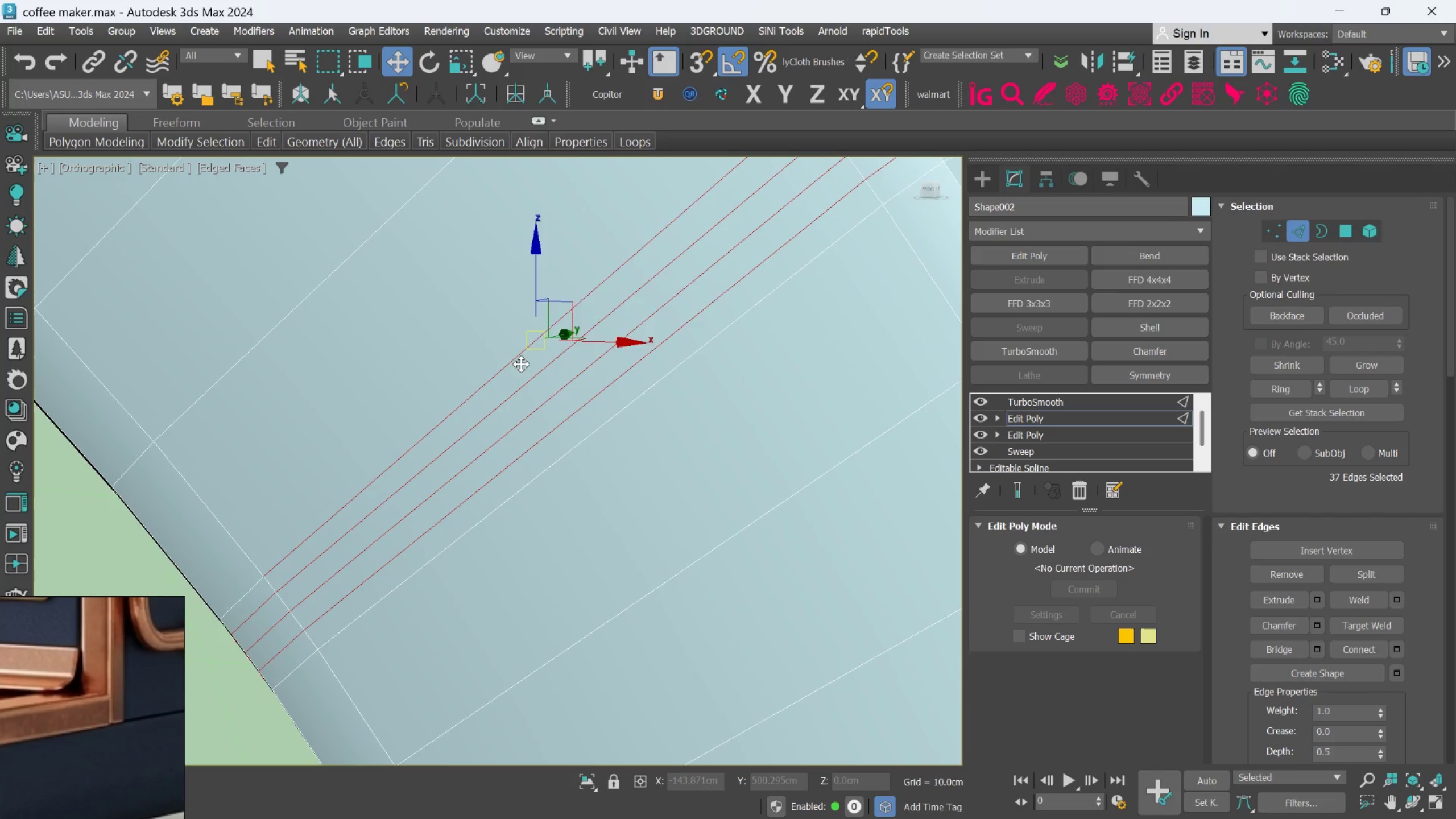 
triple_click([521, 364])
 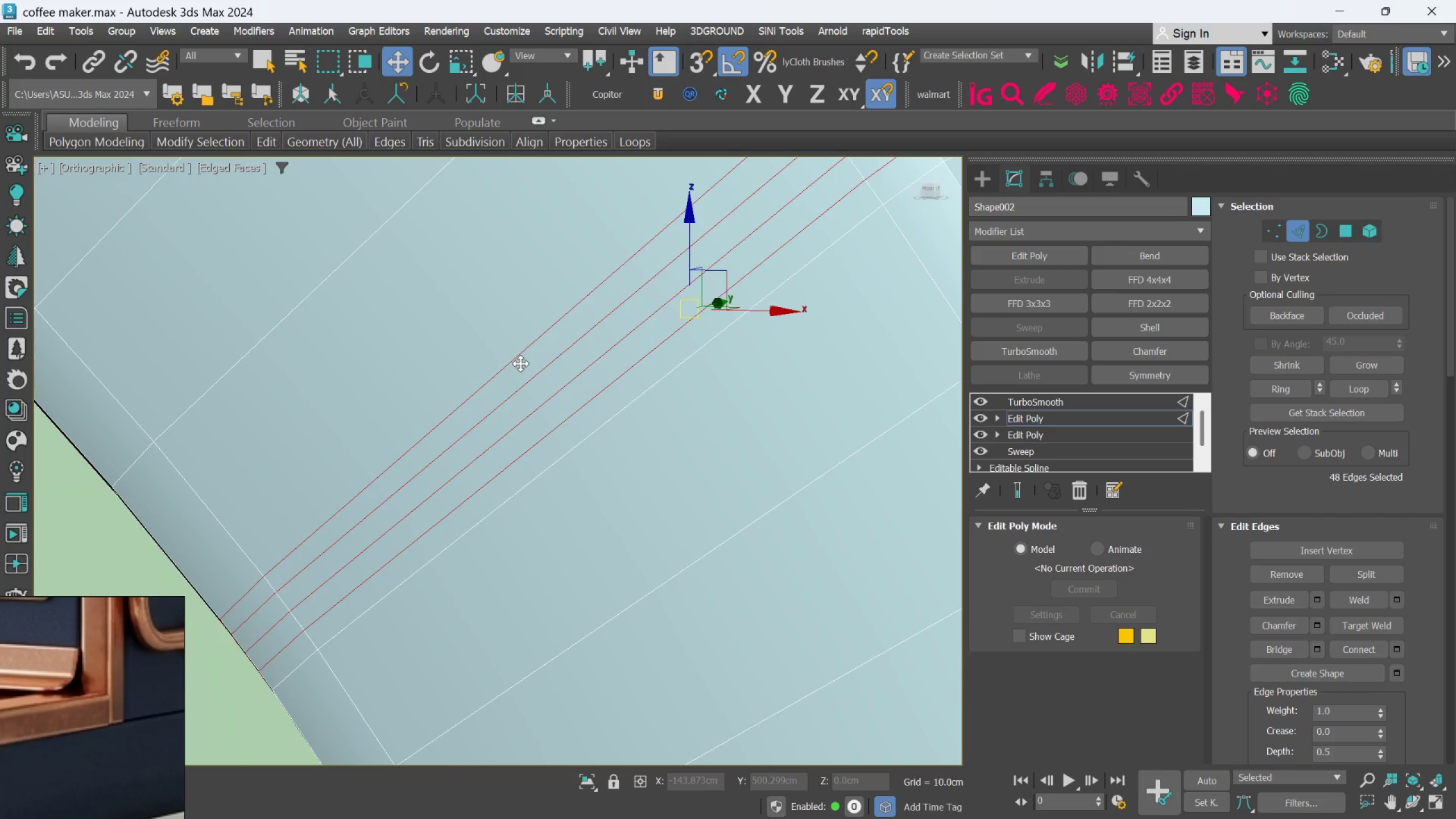 
key(Control+Backspace)
 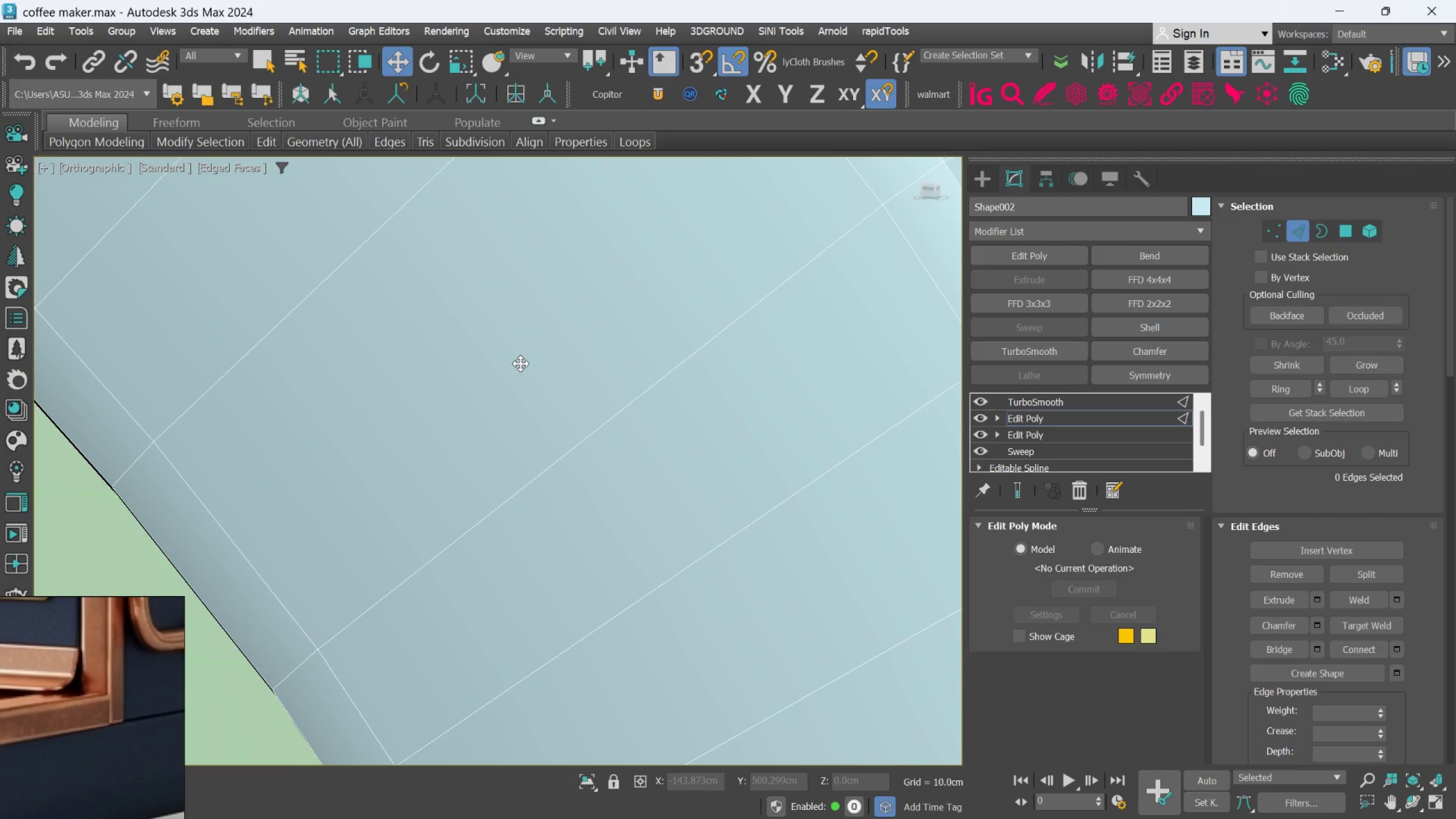 
scroll: coordinate [574, 384], scroll_direction: down, amount: 4.0
 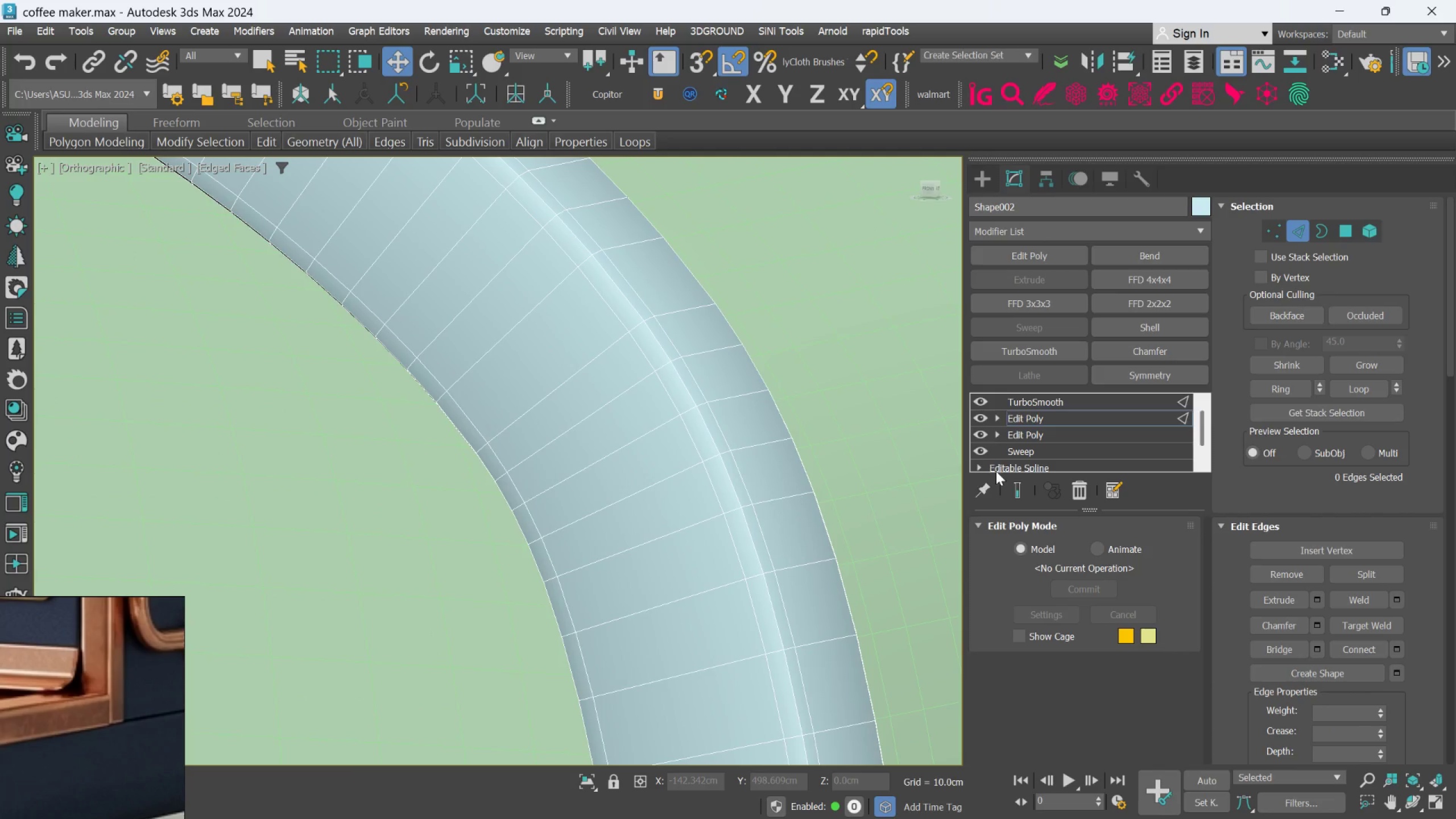 
left_click([1009, 478])
 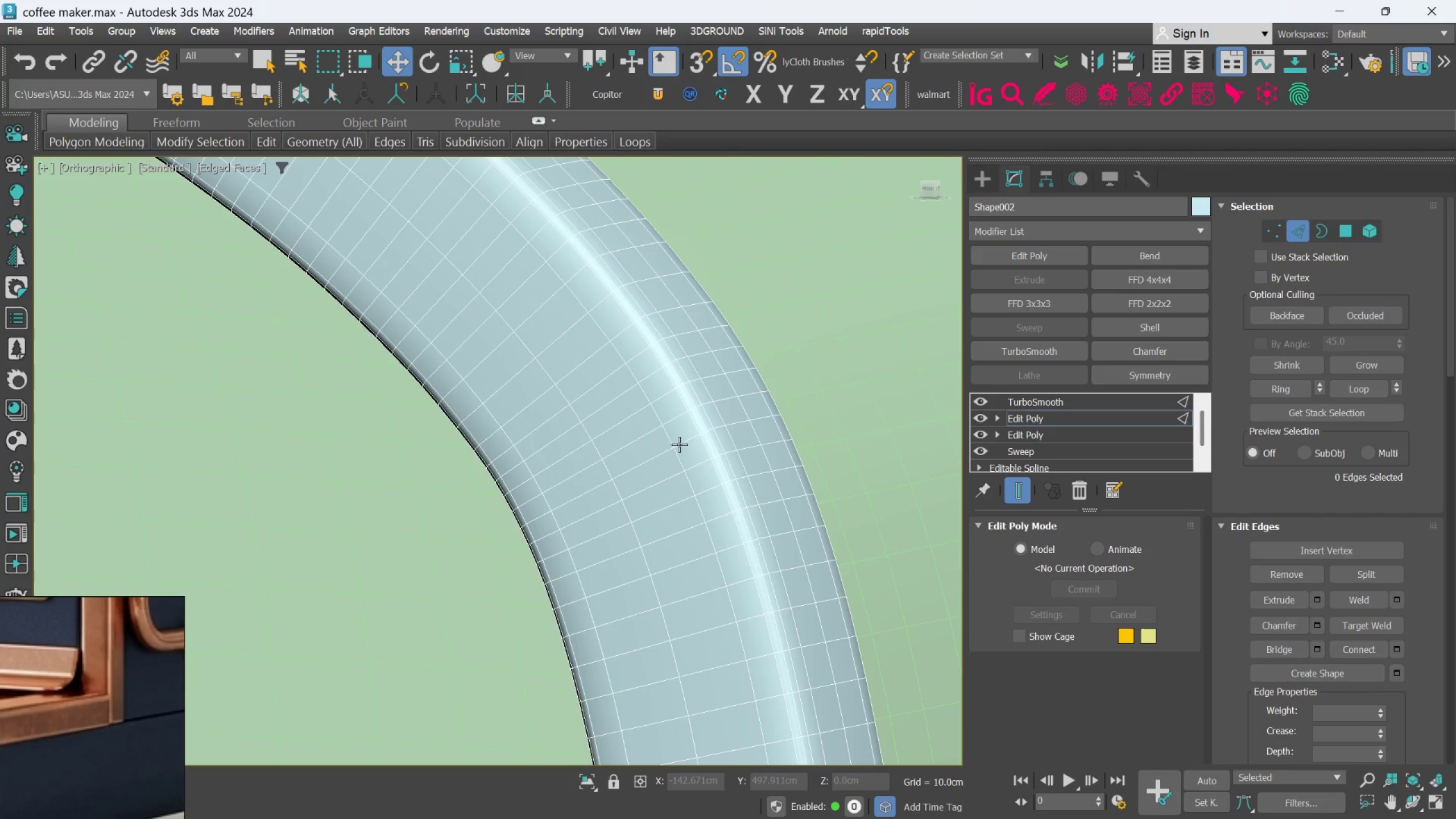 
scroll: coordinate [675, 449], scroll_direction: down, amount: 6.0
 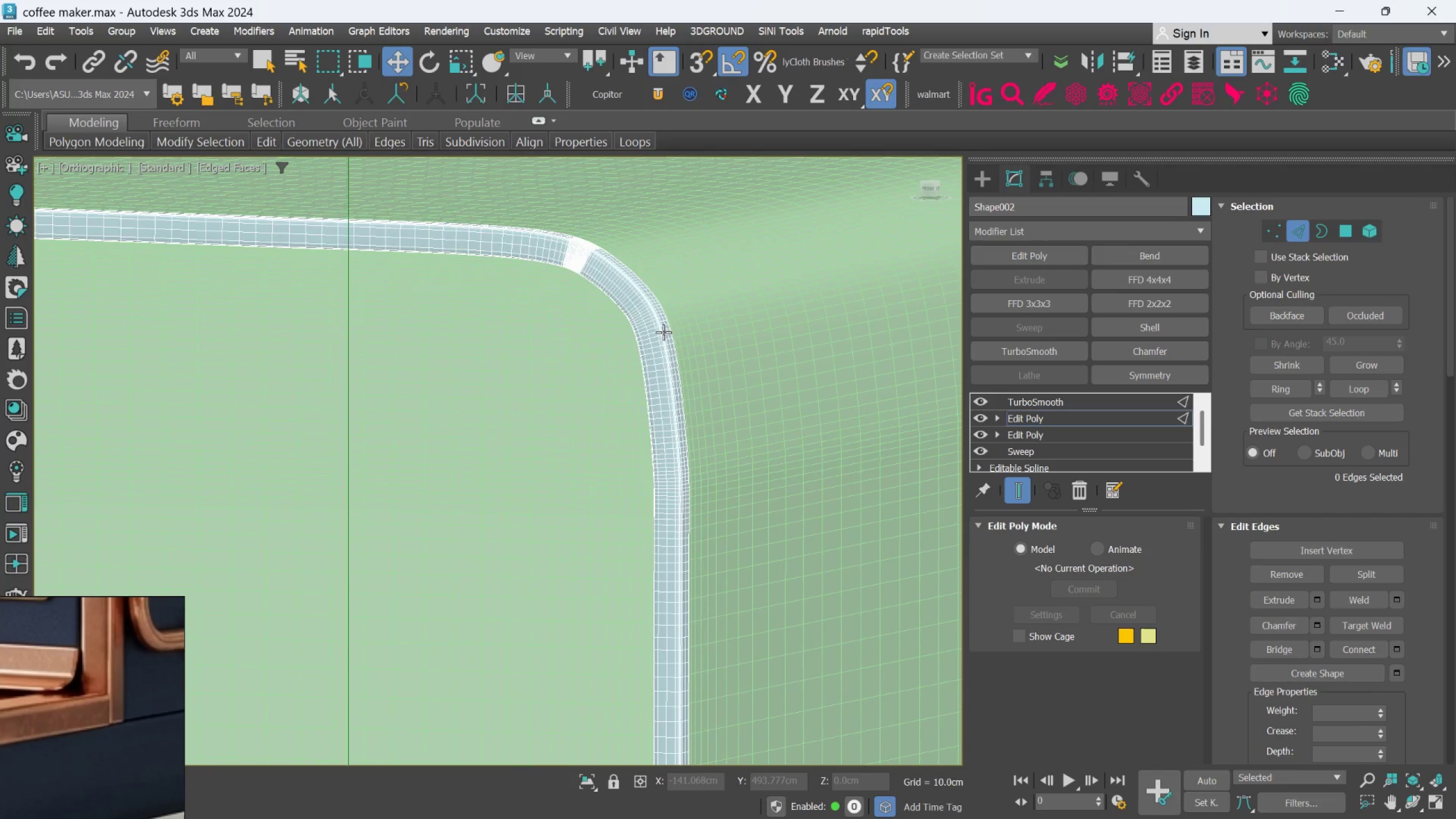 
scroll: coordinate [663, 332], scroll_direction: up, amount: 1.0
 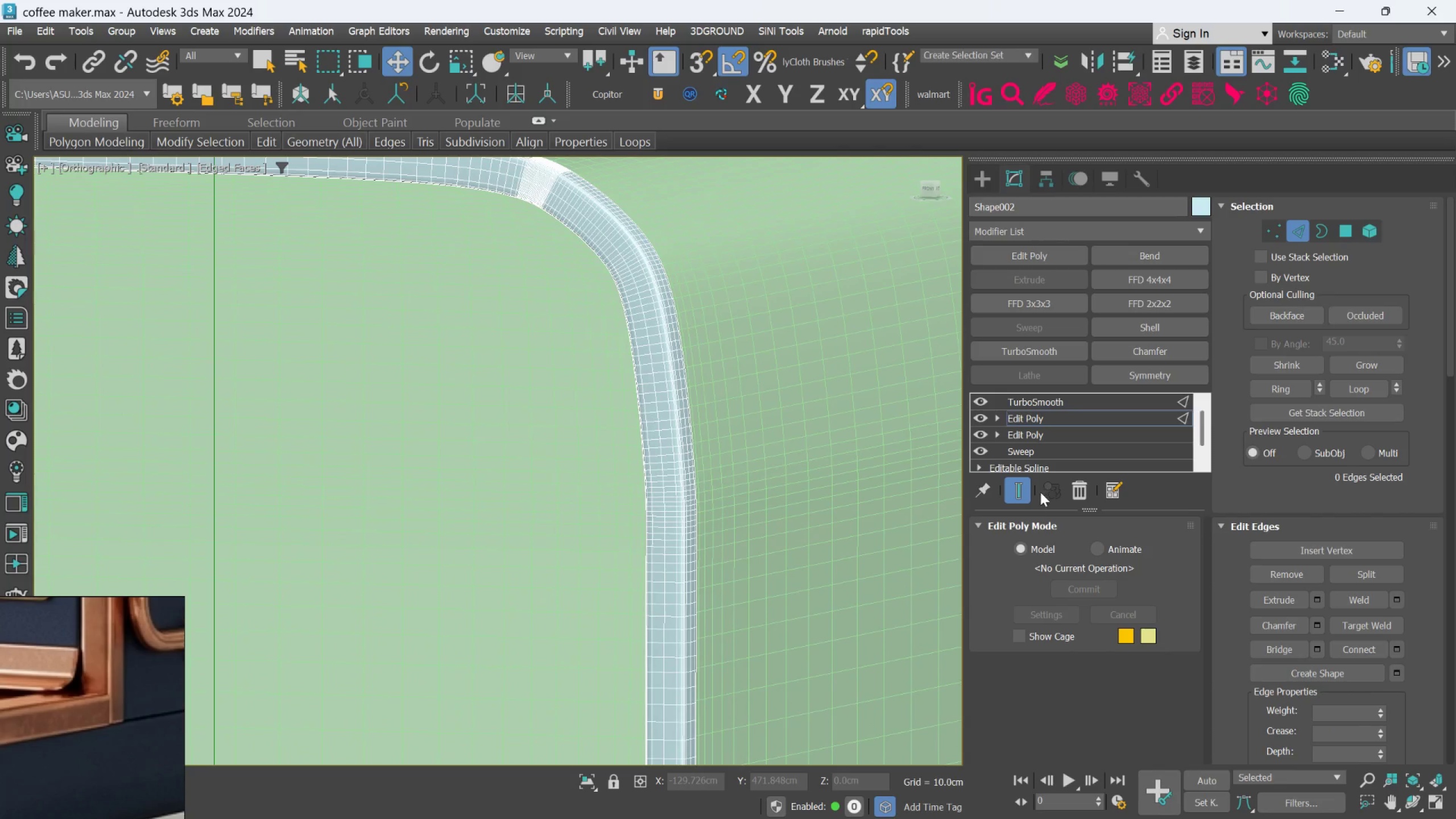 
left_click([1018, 487])
 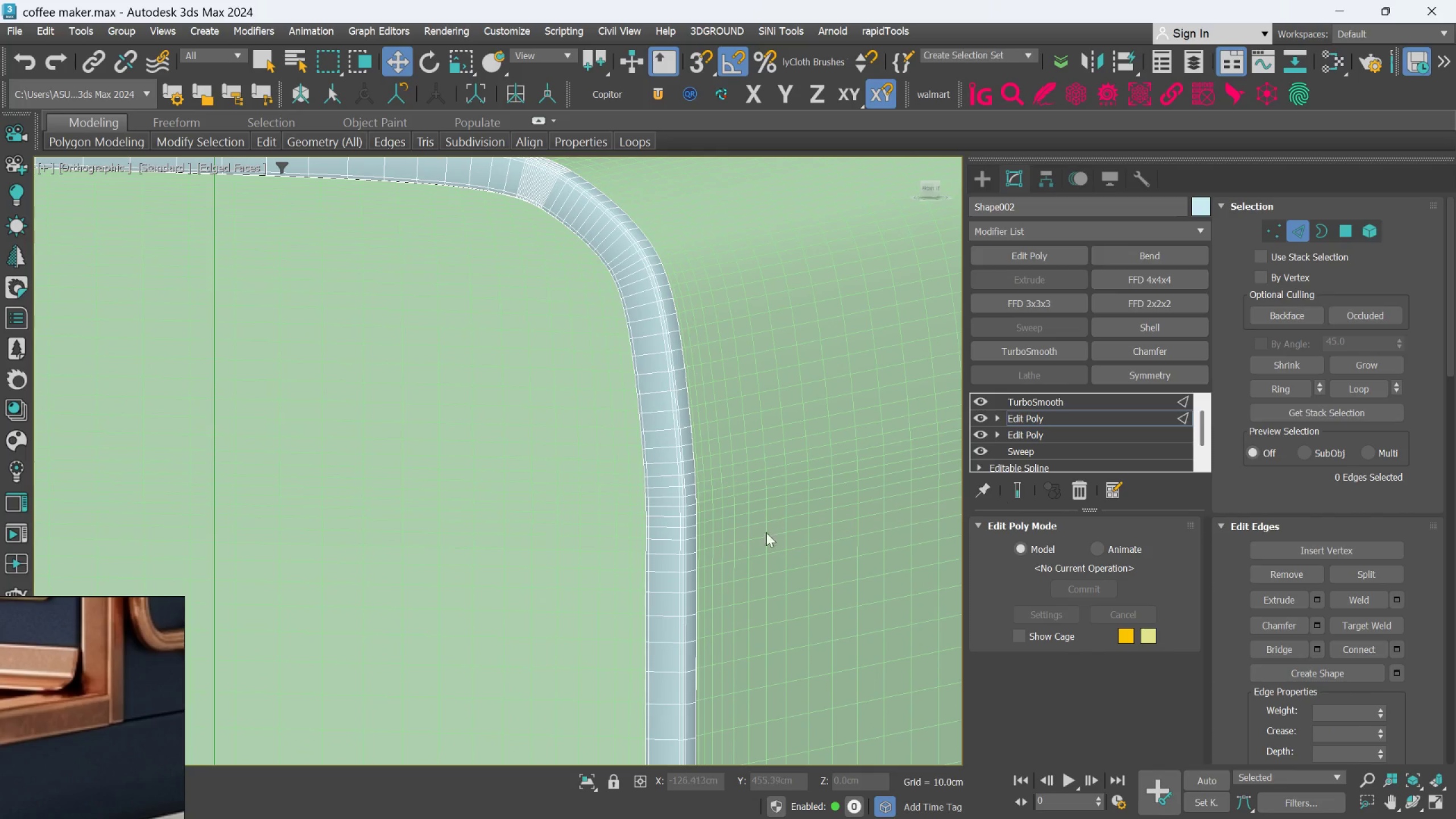 
scroll: coordinate [672, 504], scroll_direction: up, amount: 3.0
 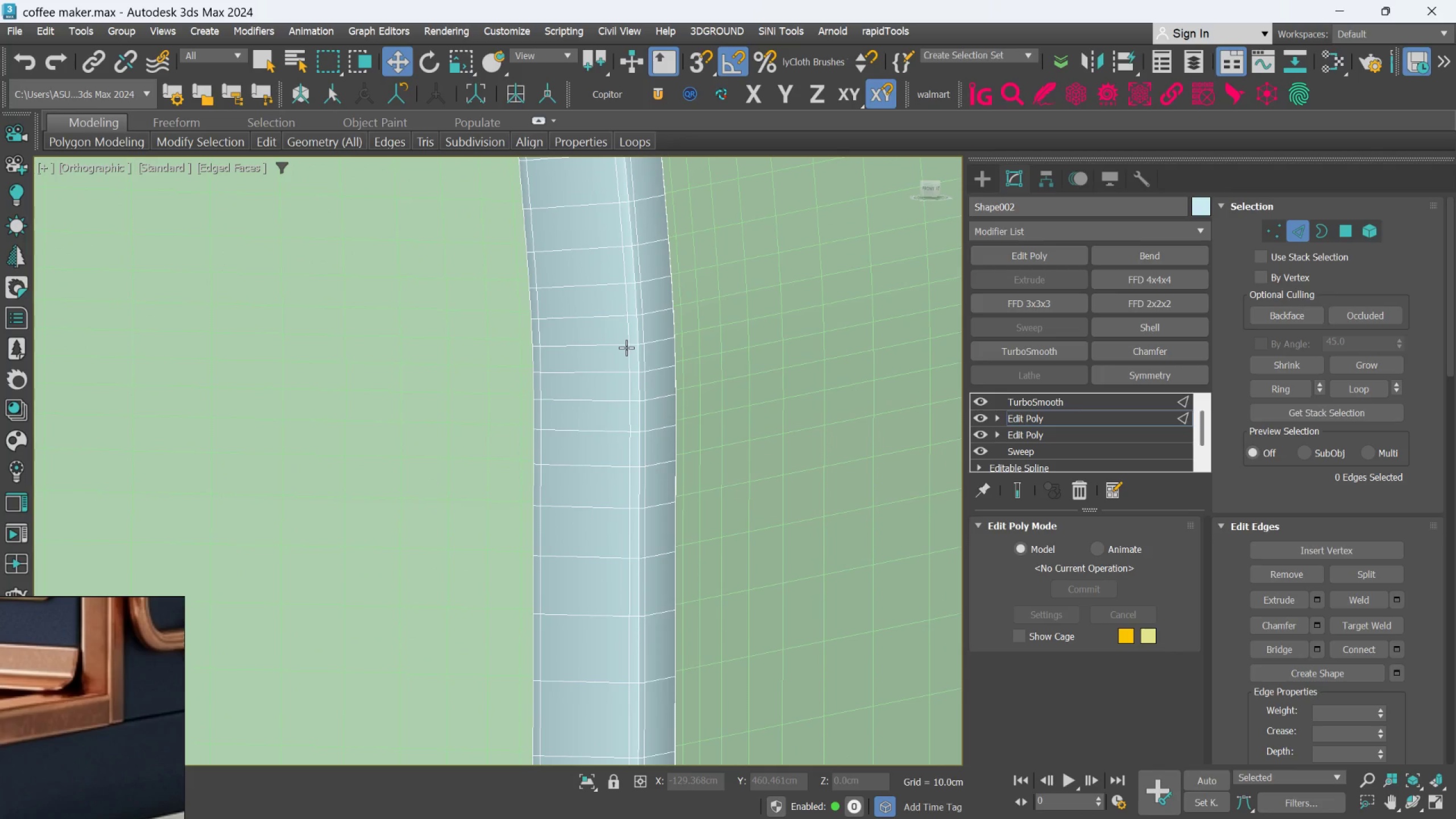 
double_click([626, 346])
 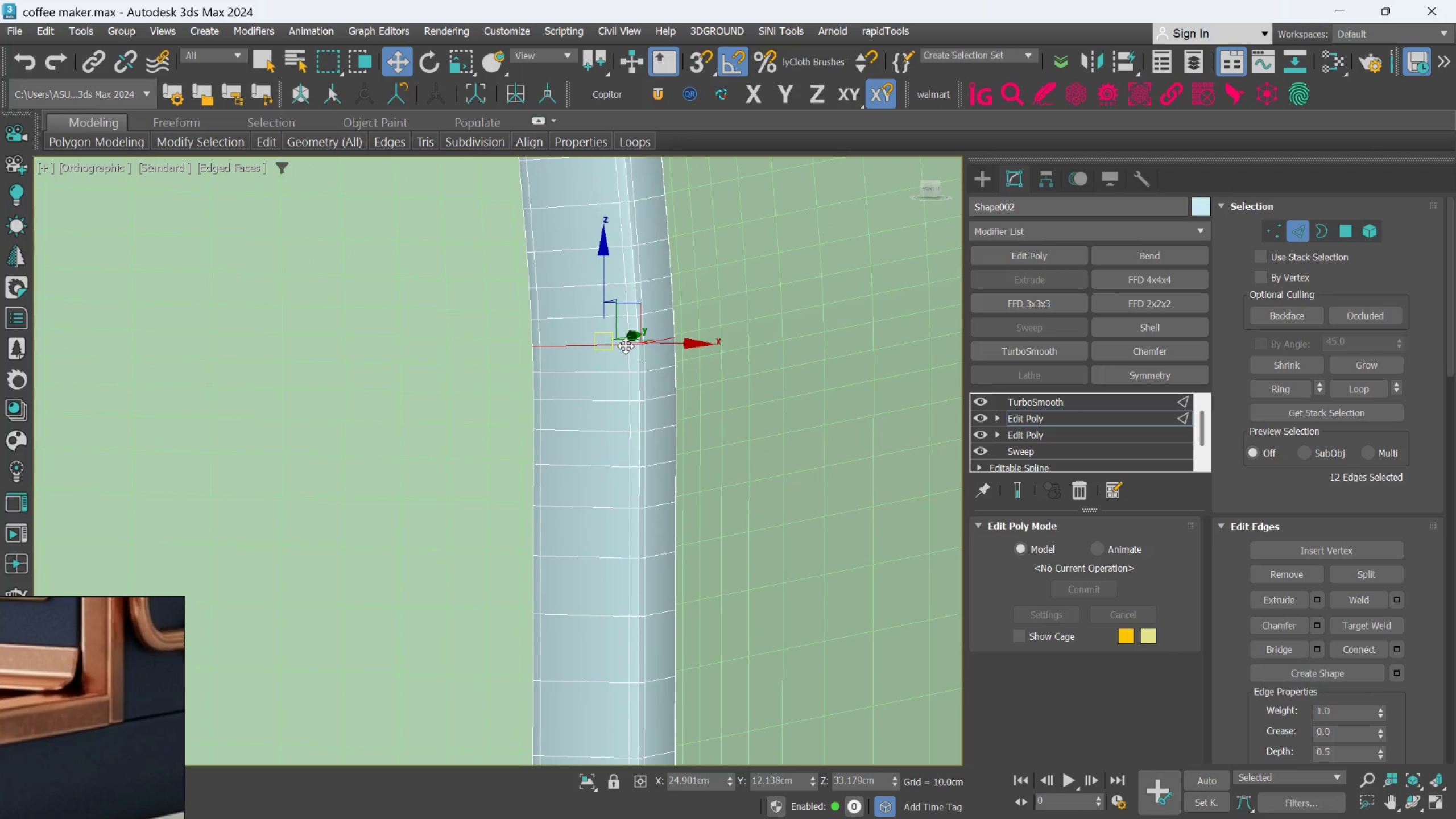 
hold_key(key=ControlLeft, duration=1.13)
left_click([622, 370])
 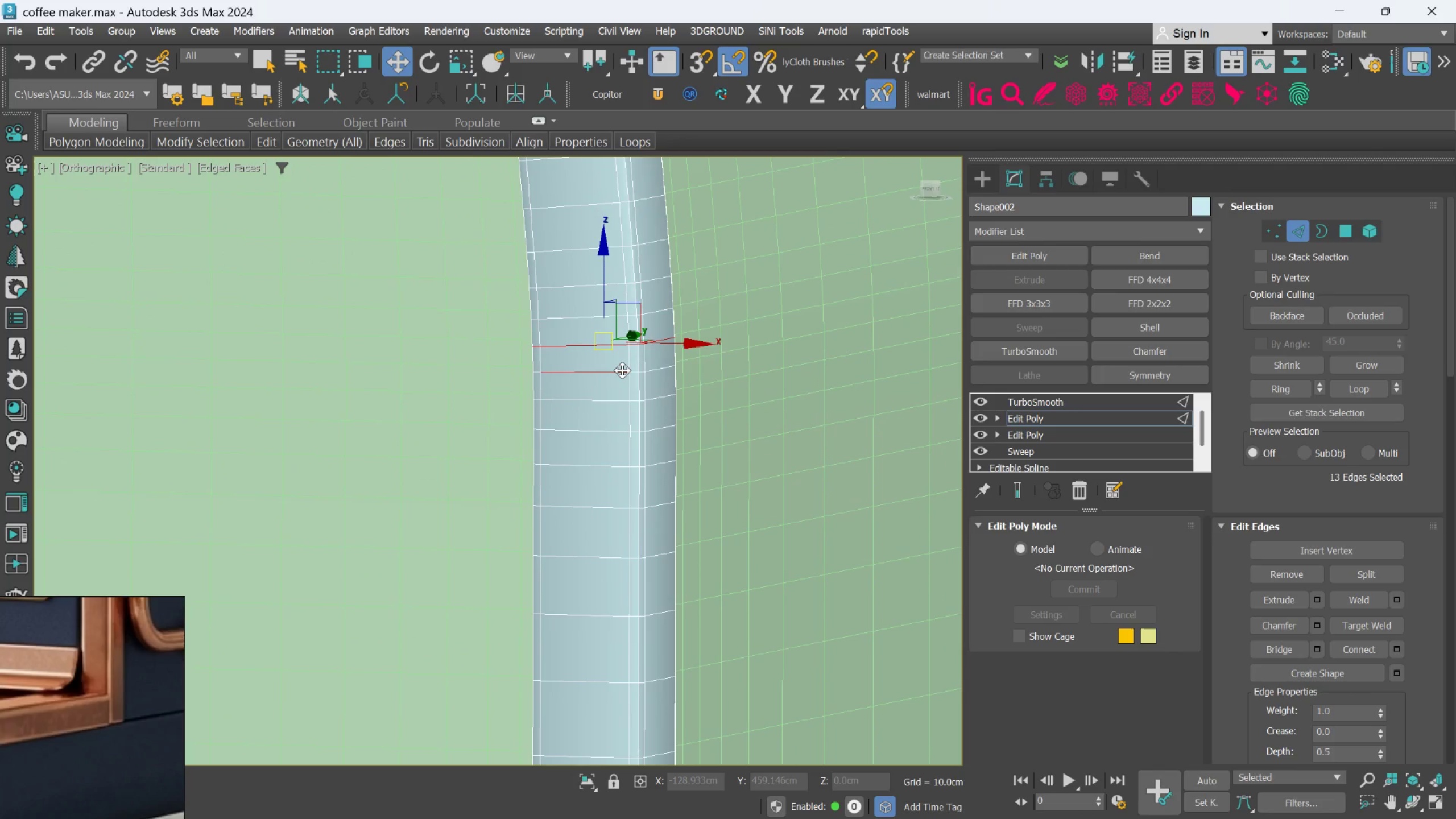 
double_click([622, 370])
 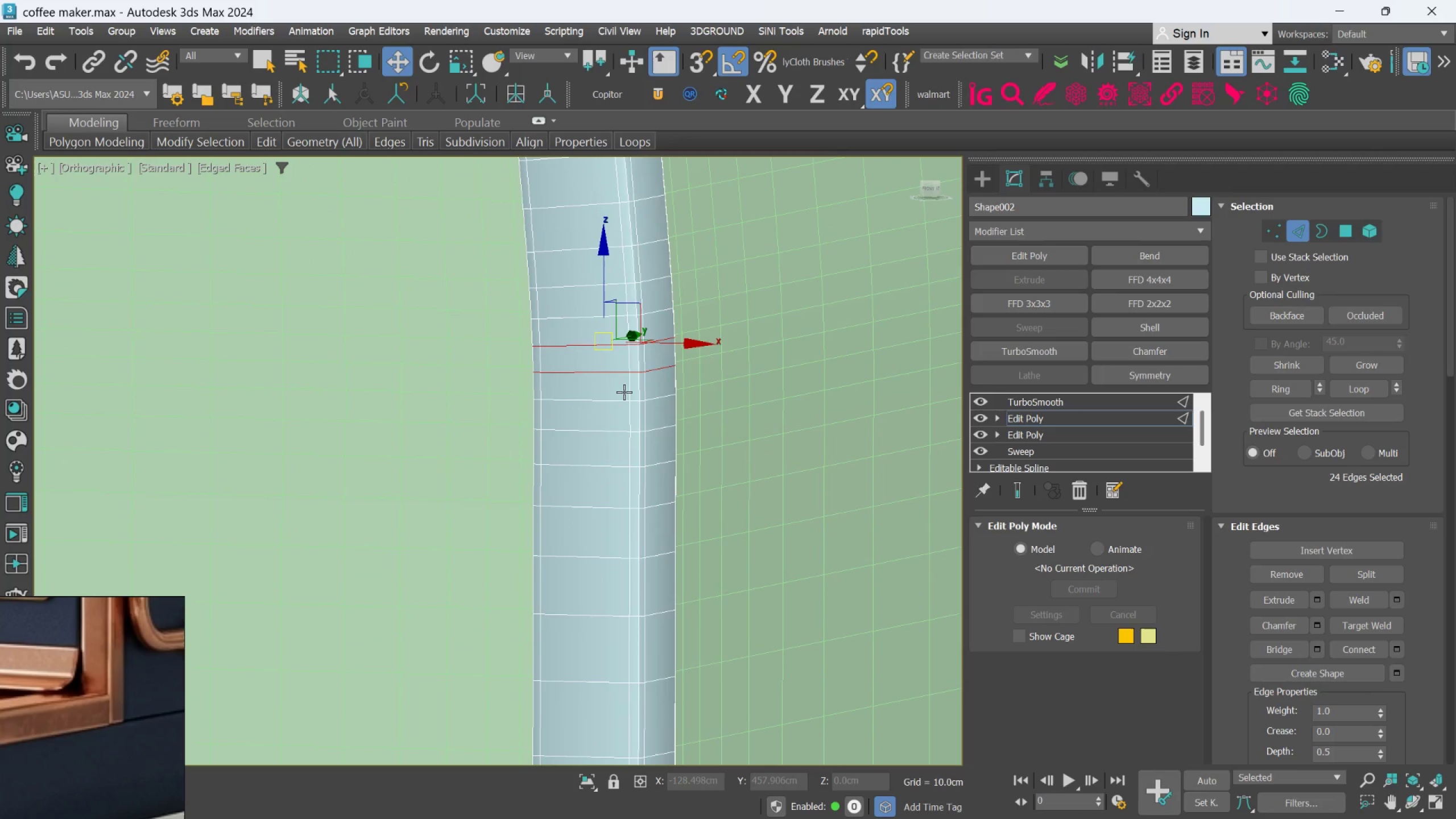 
key(Control+Backspace)
 